 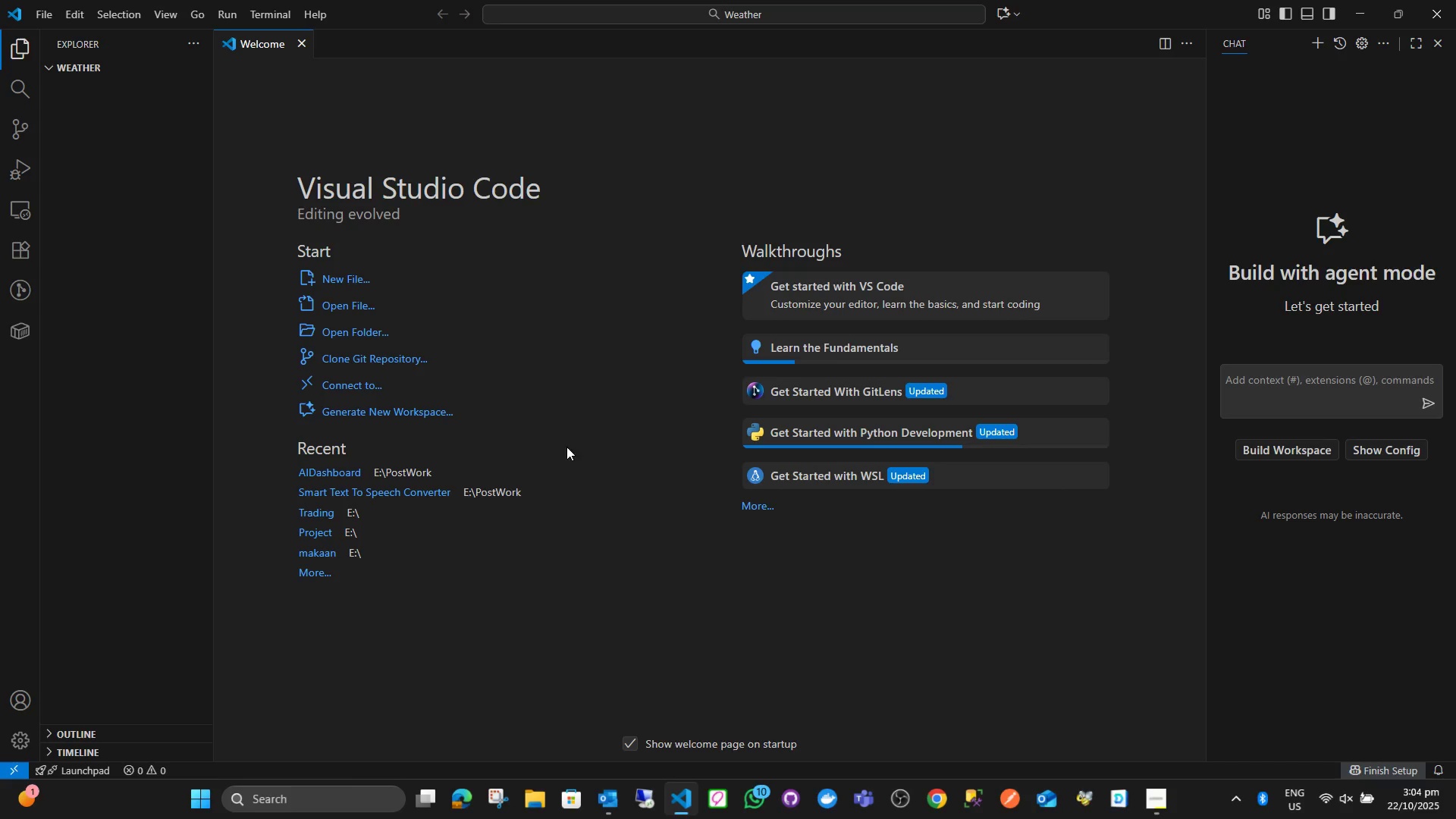 
left_click([118, 124])
 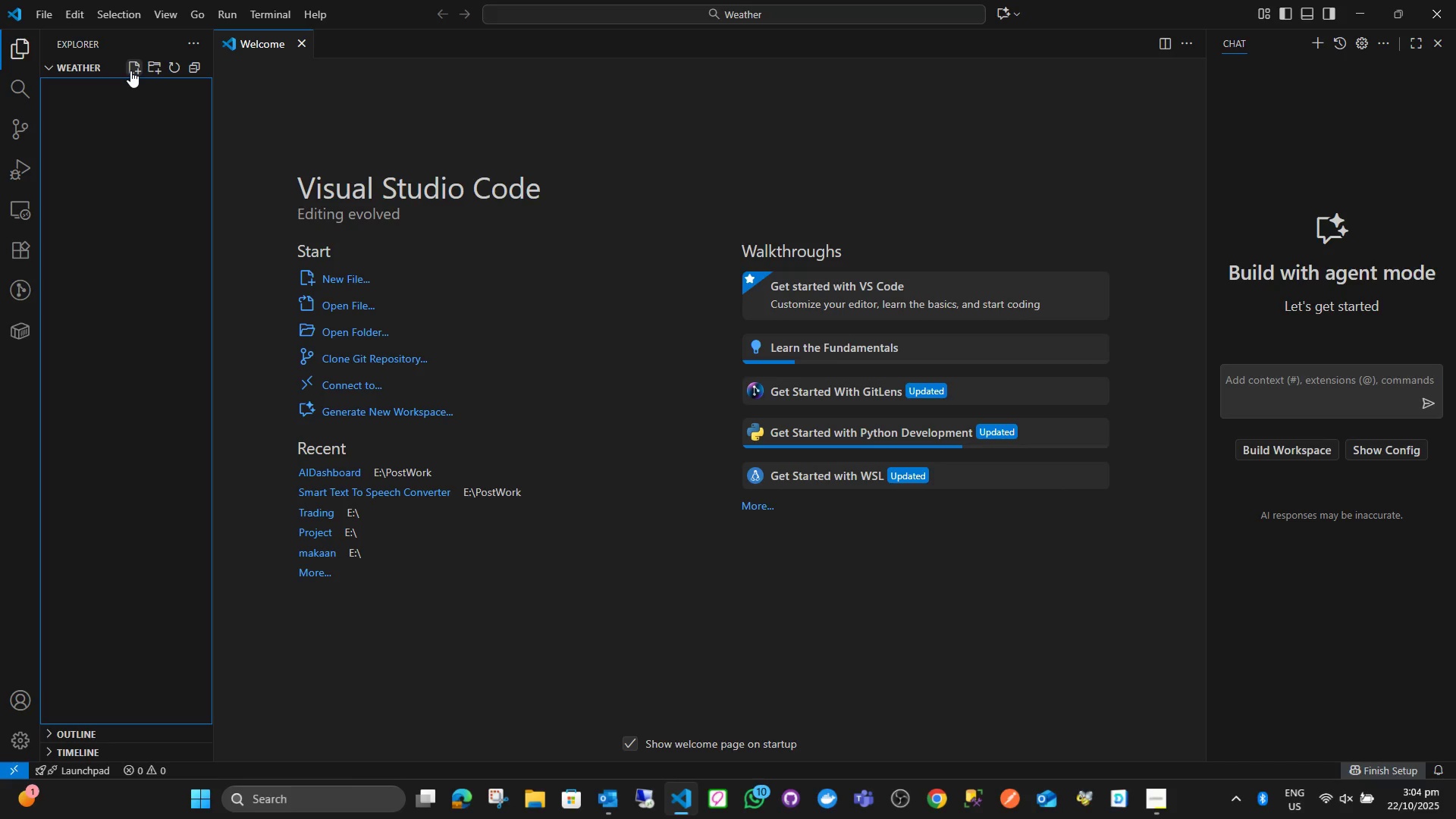 
left_click([130, 71])
 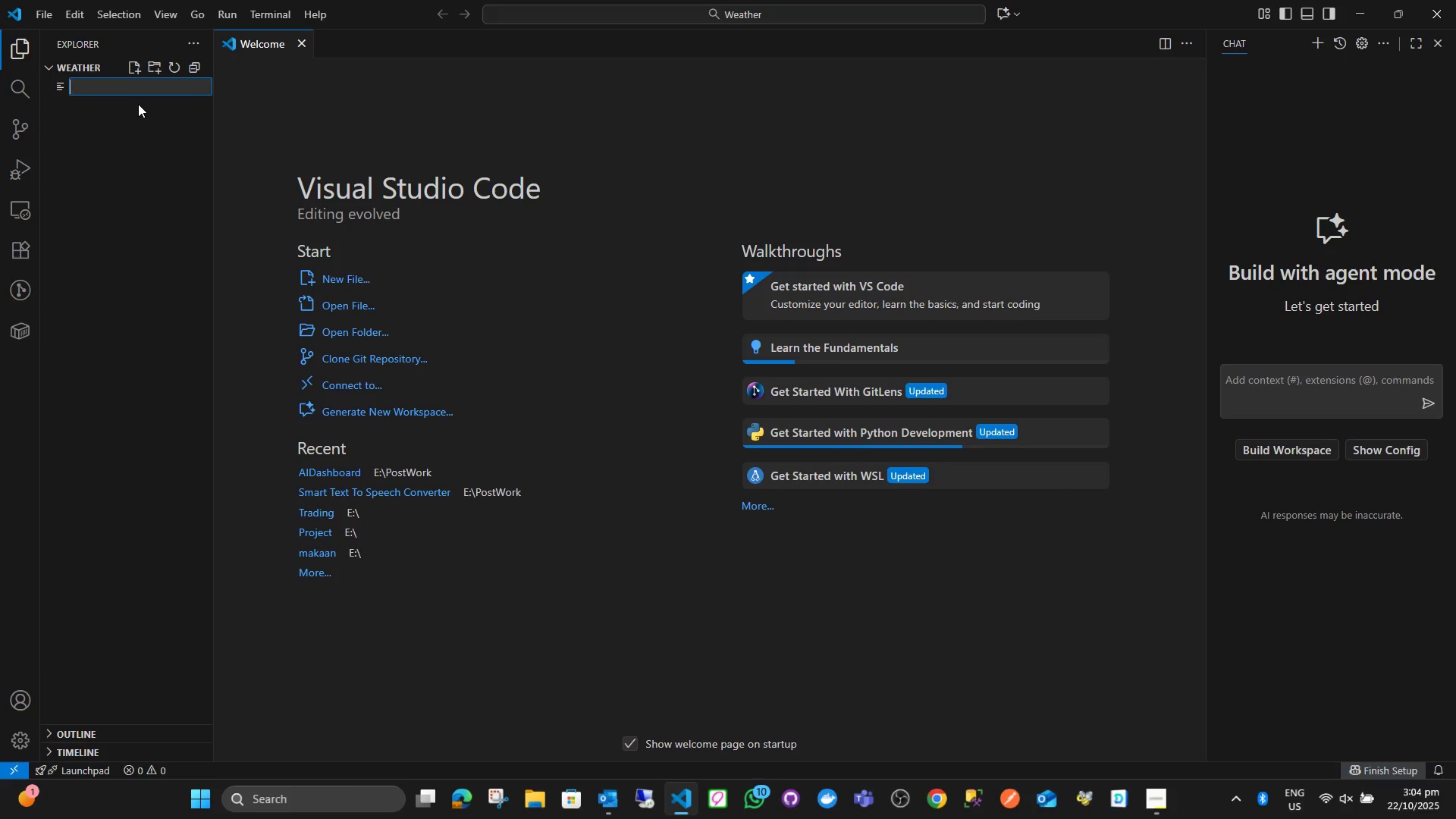 
type(weahthr)
key(Backspace)
key(Backspace)
key(Backspace)
key(Backspace)
key(Backspace)
type(t)
key(Backspace)
type(ather.py)
 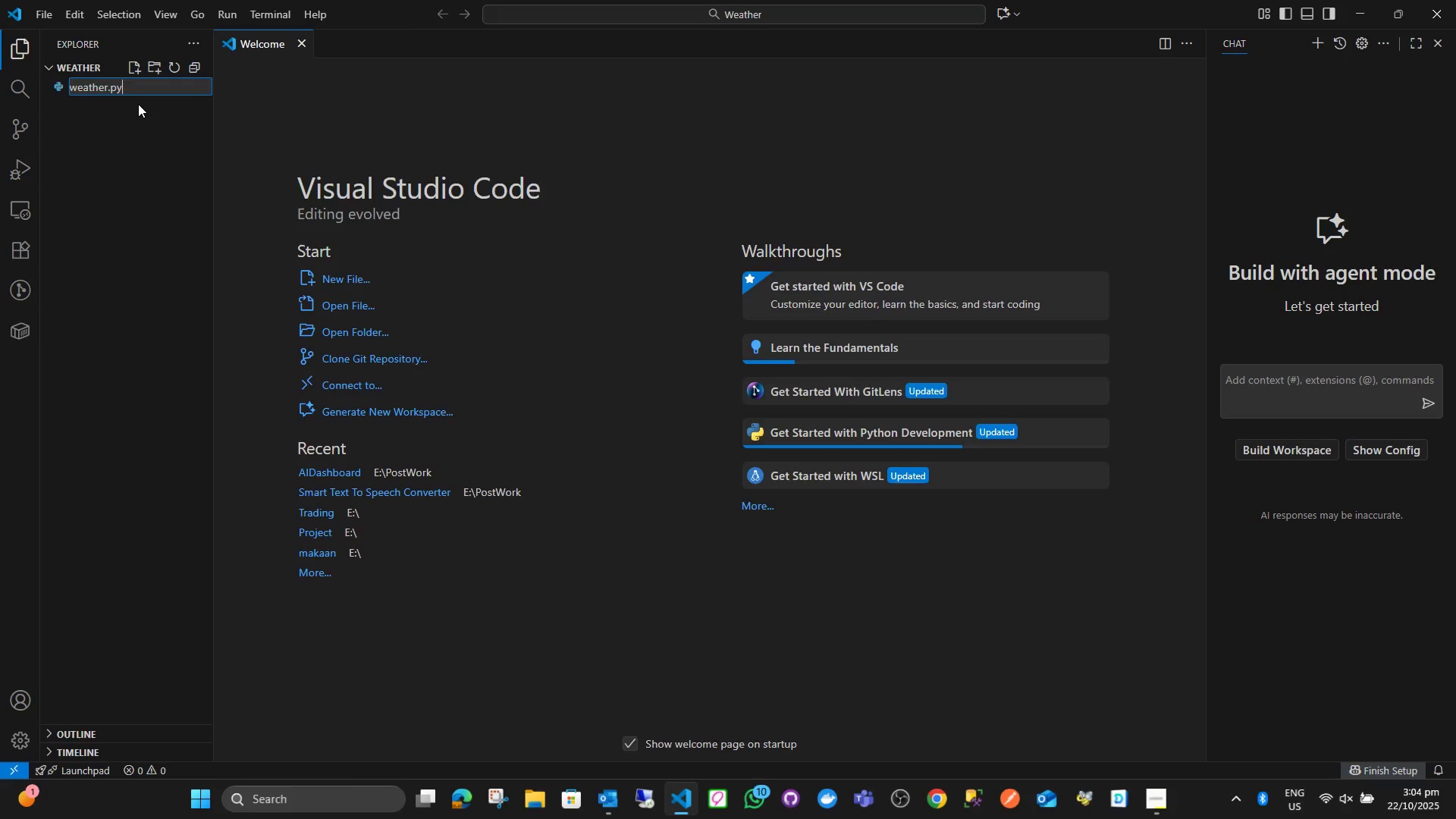 
key(Enter)
 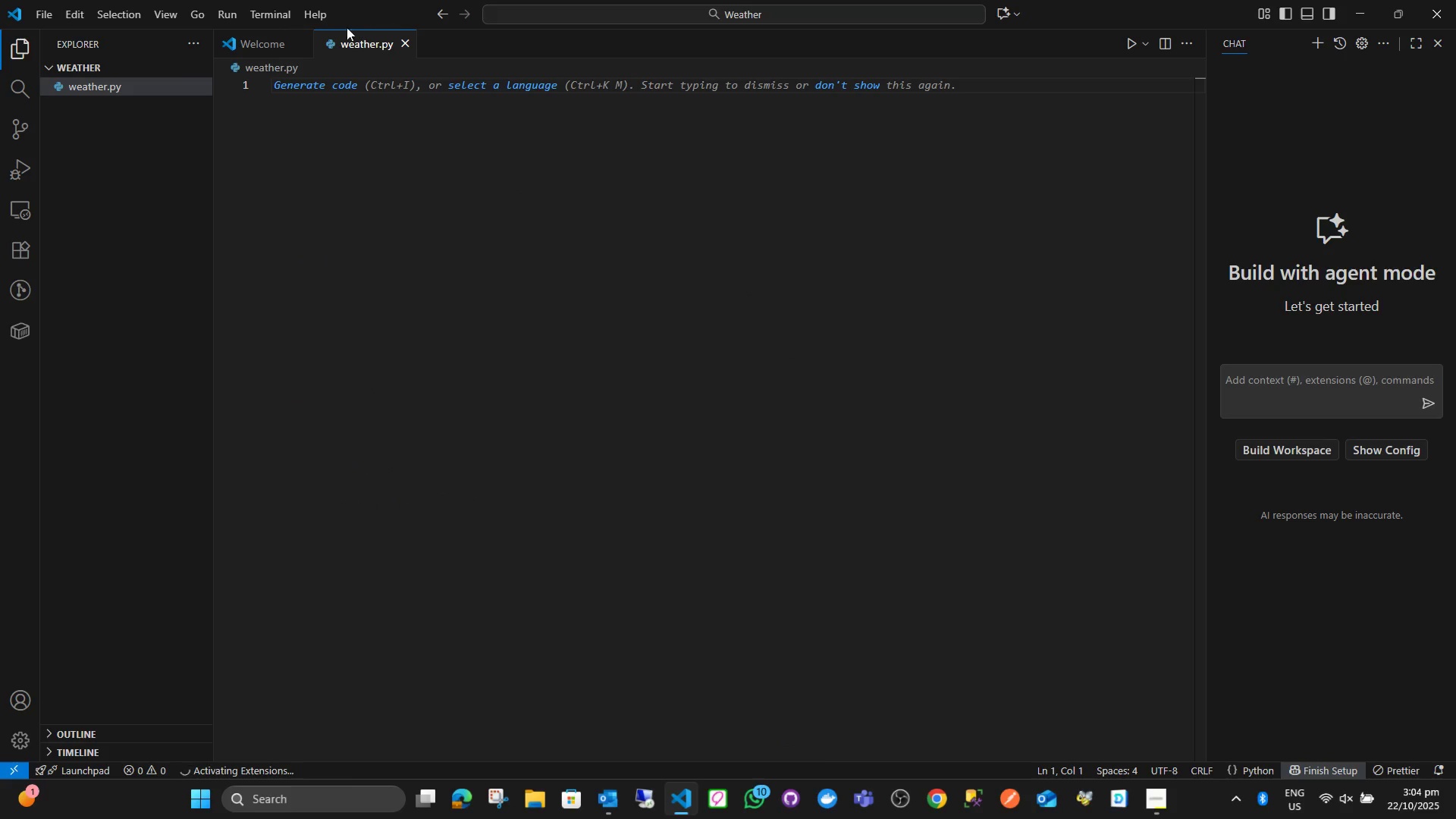 
middle_click([278, 36])
 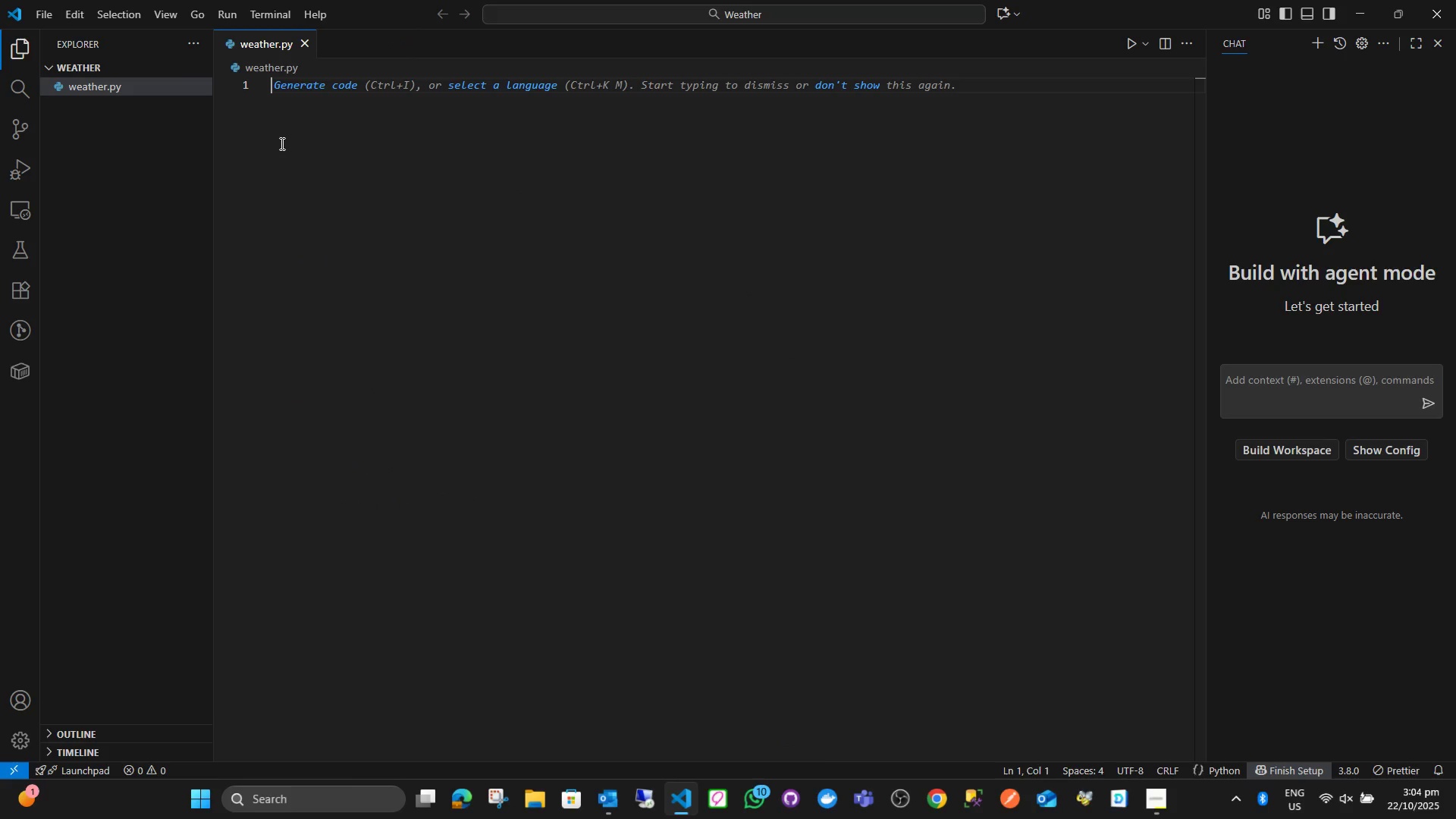 
left_click([281, 143])
 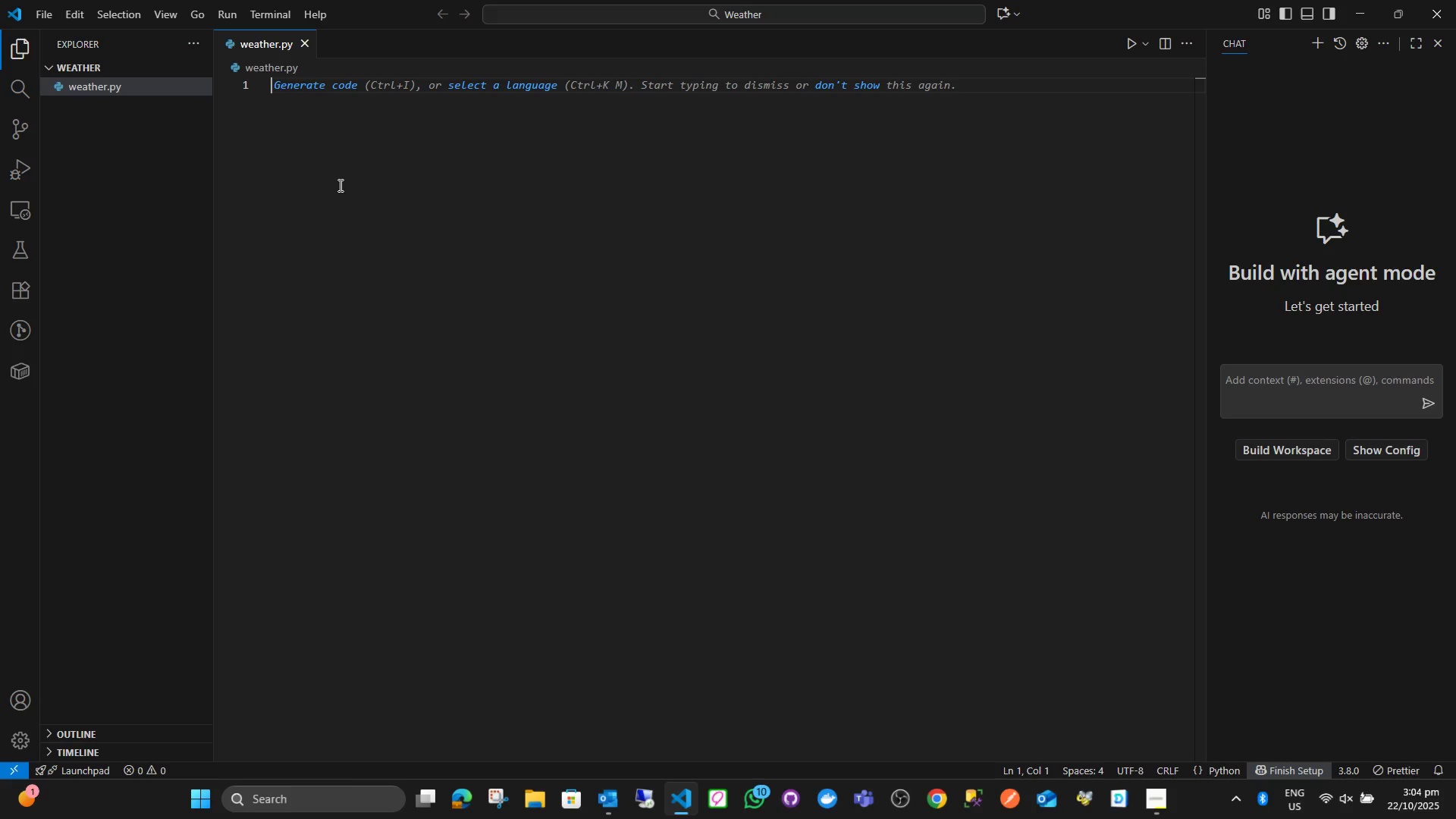 
wait(11.65)
 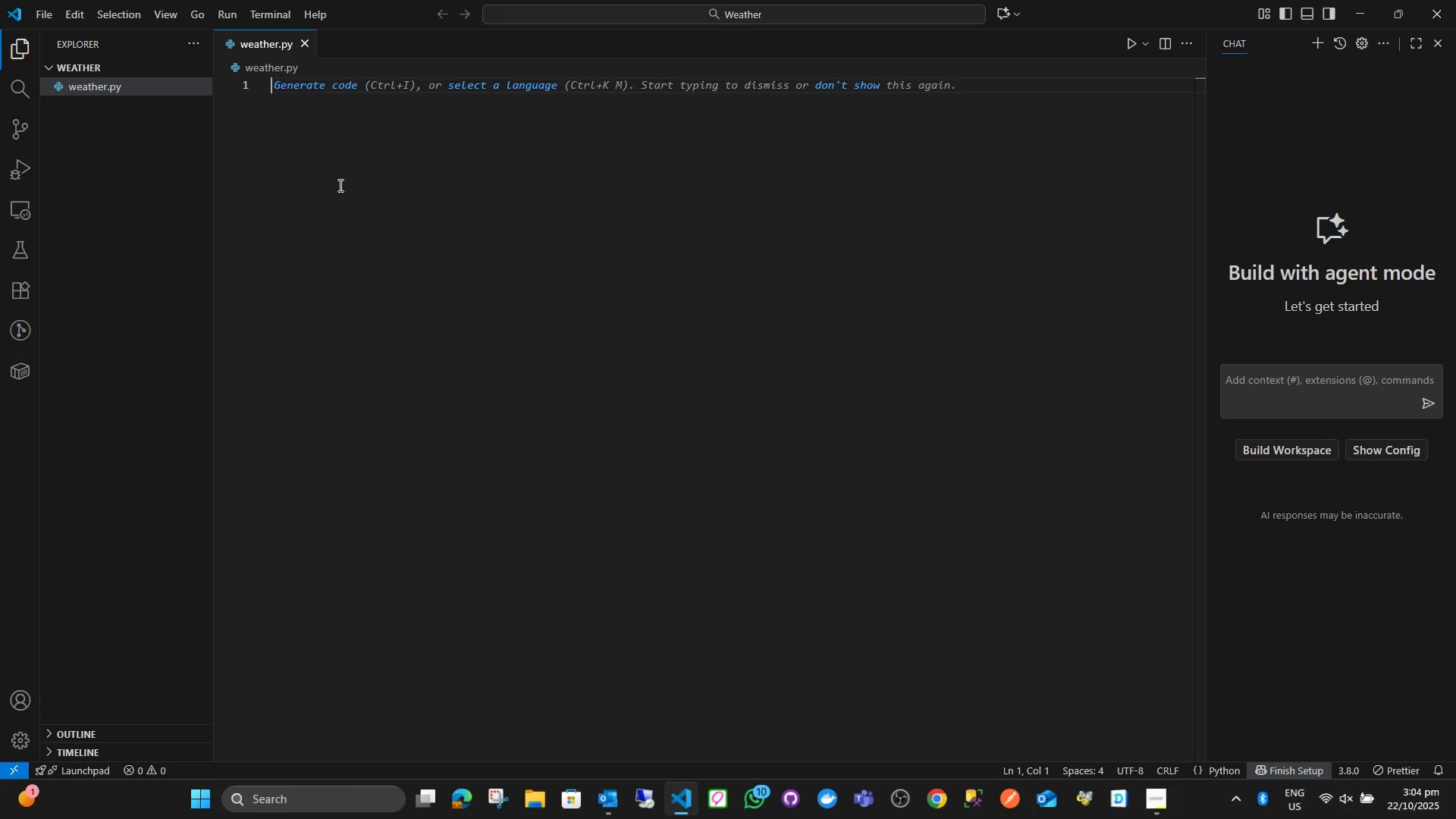 
left_click([943, 814])
 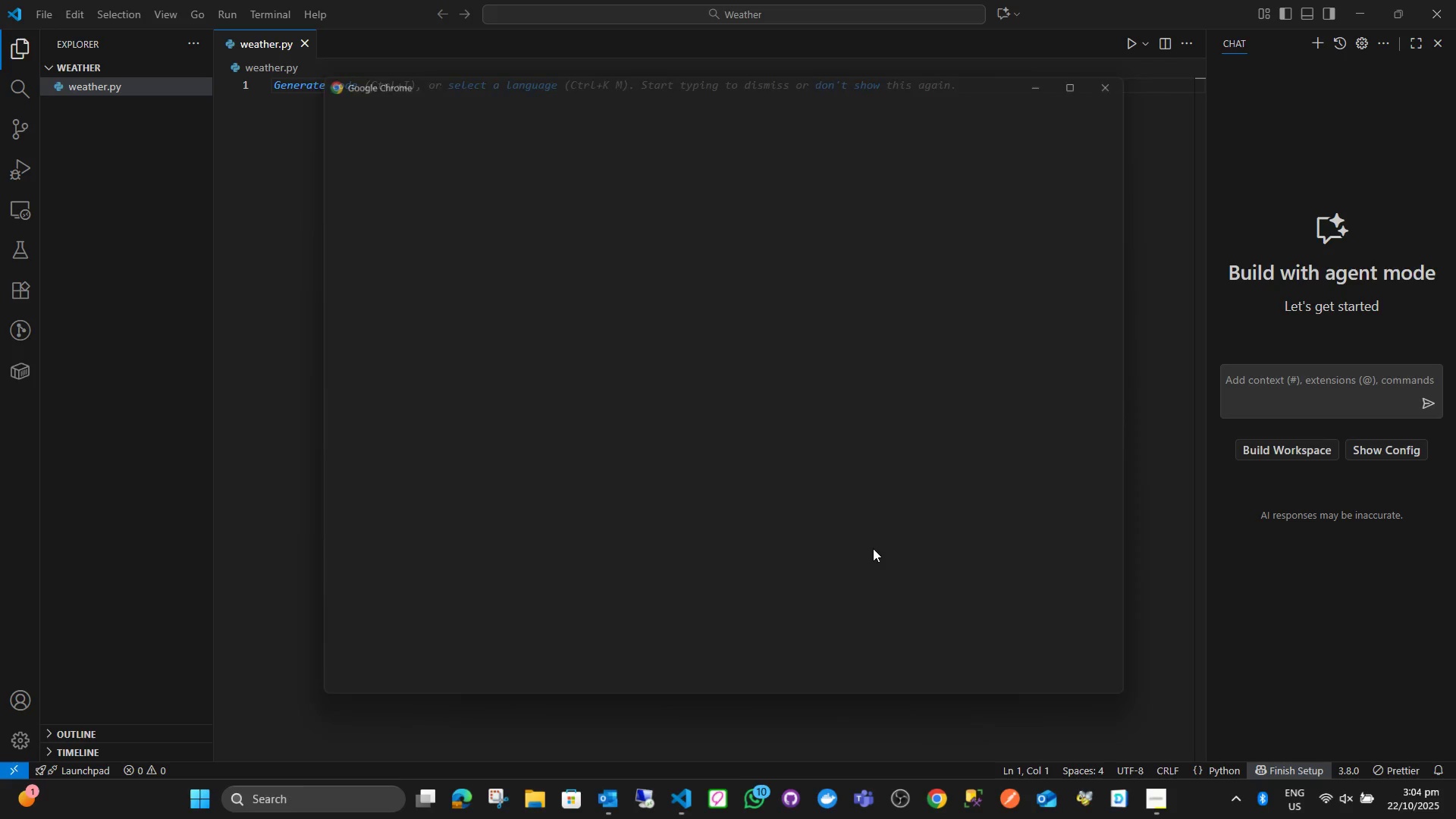 
mouse_move([880, 477])
 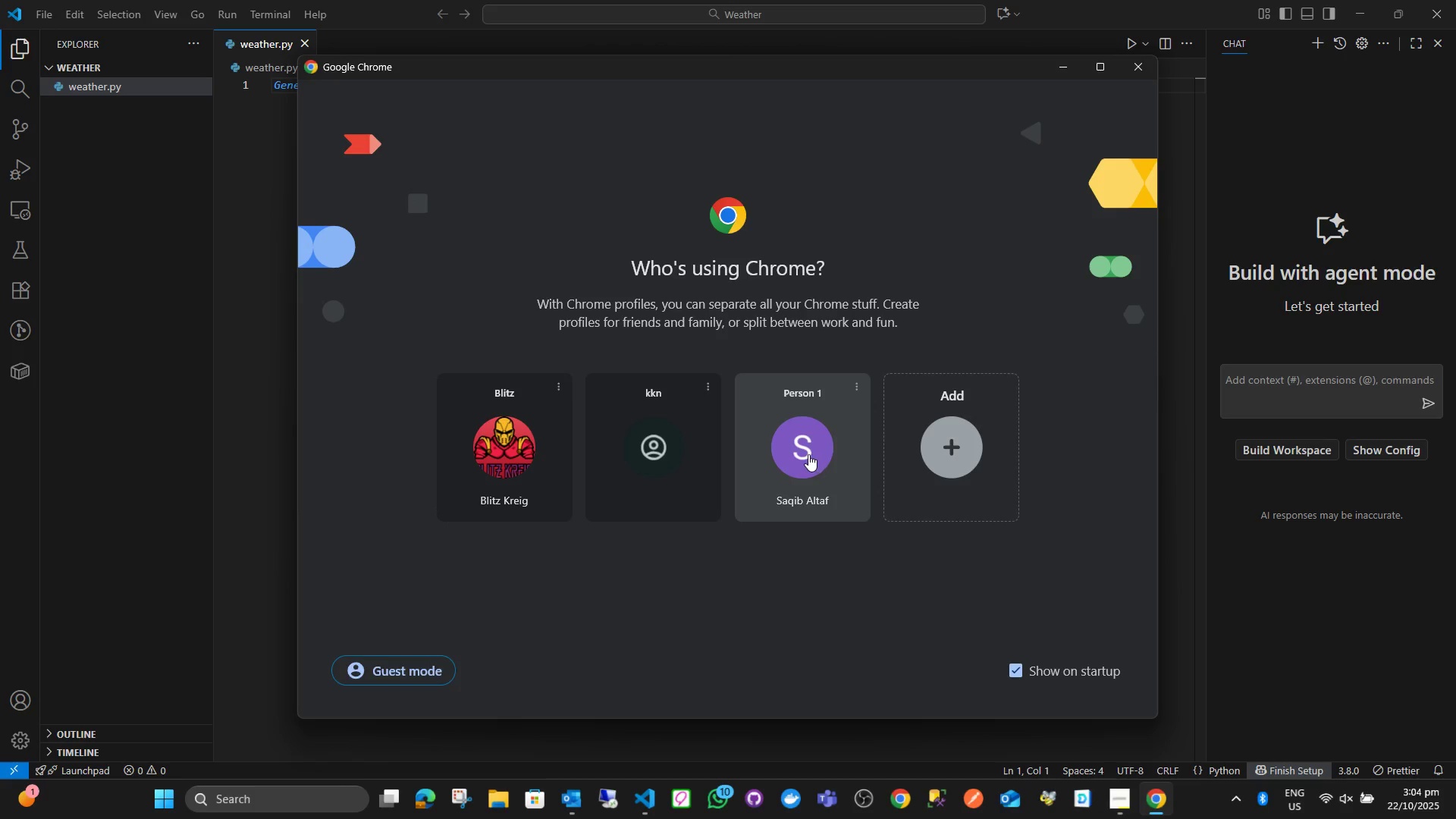 
left_click([808, 454])
 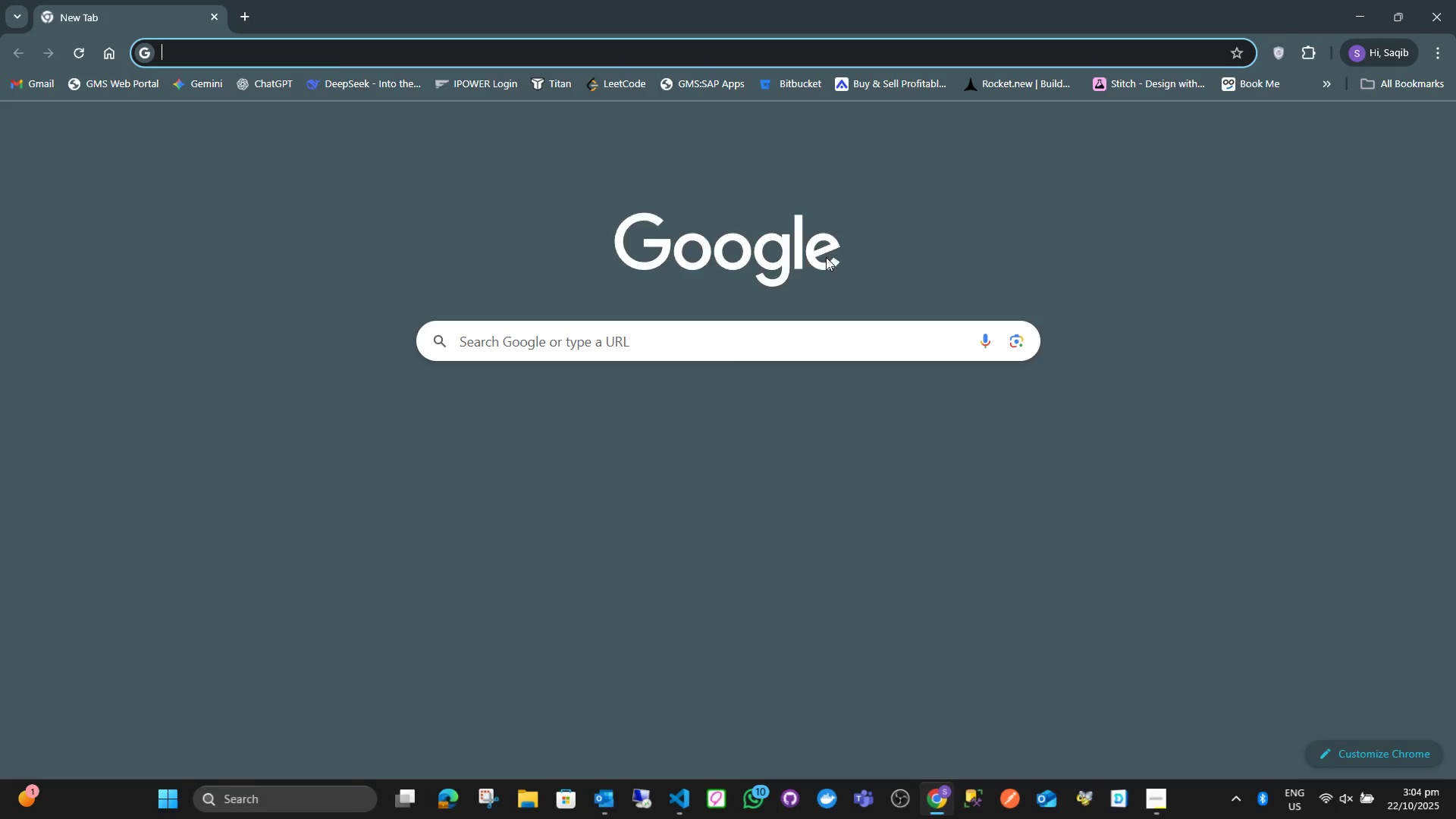 
type(openmet)
 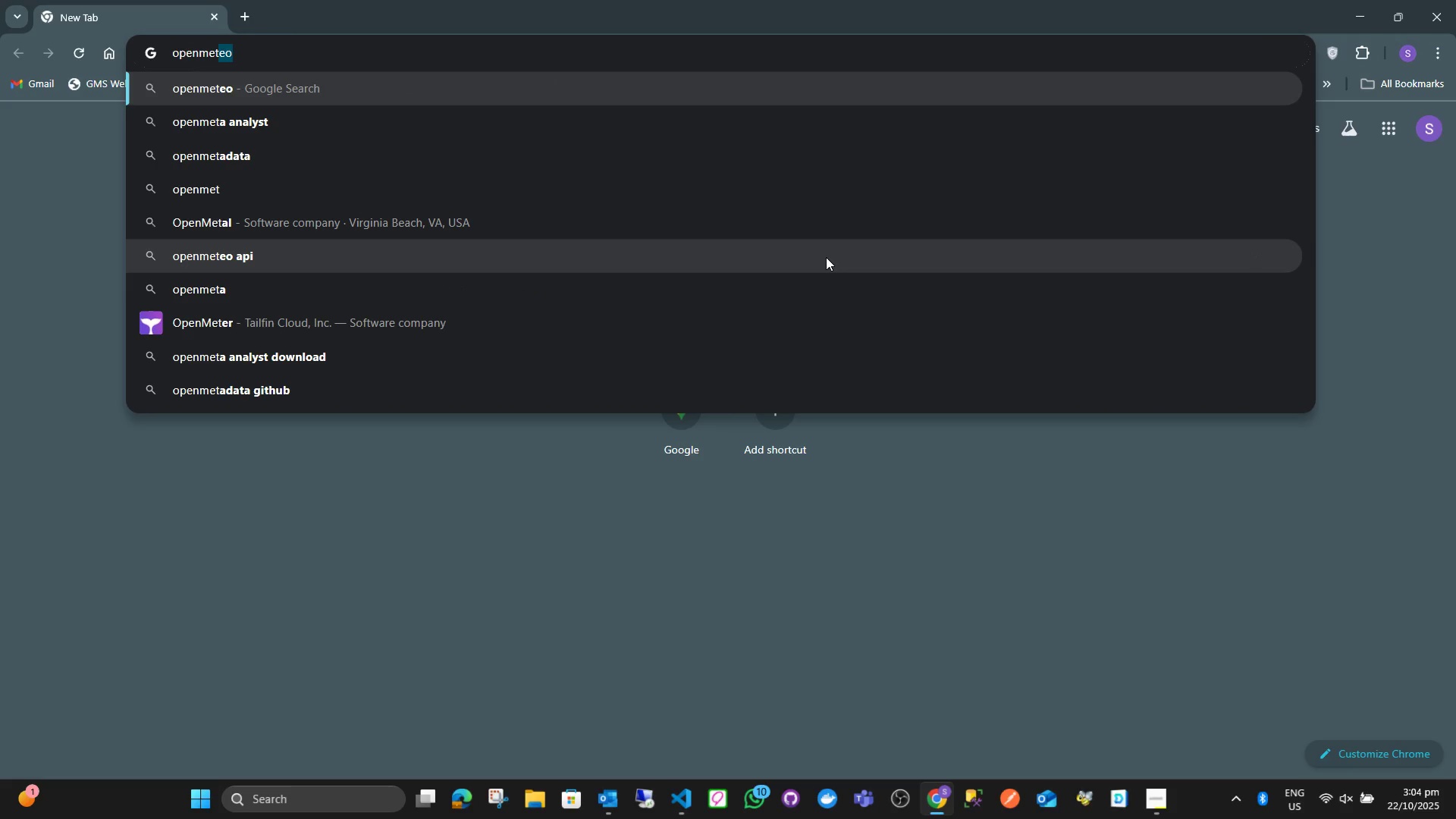 
key(ArrowDown)
 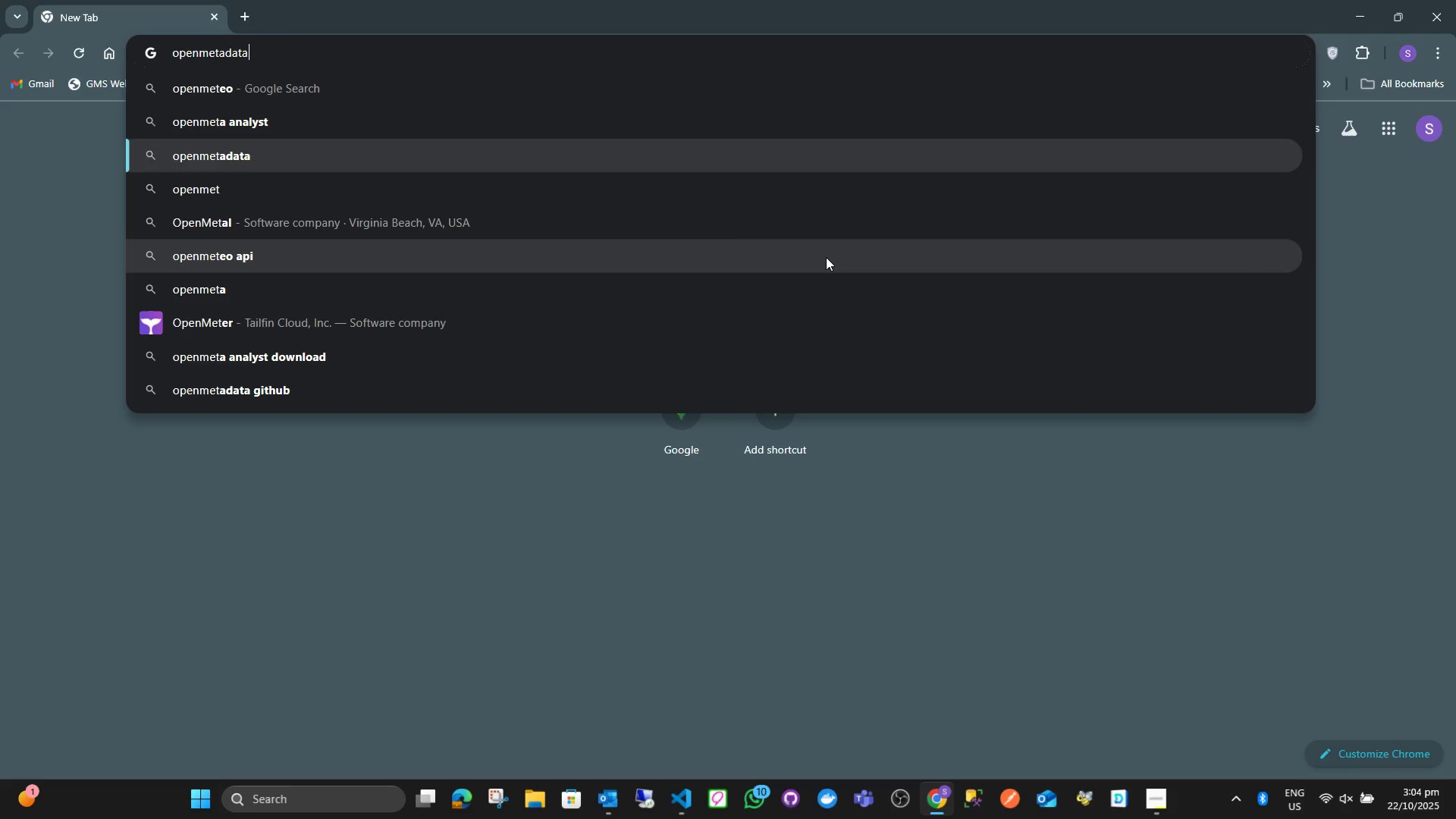 
key(ArrowDown)
 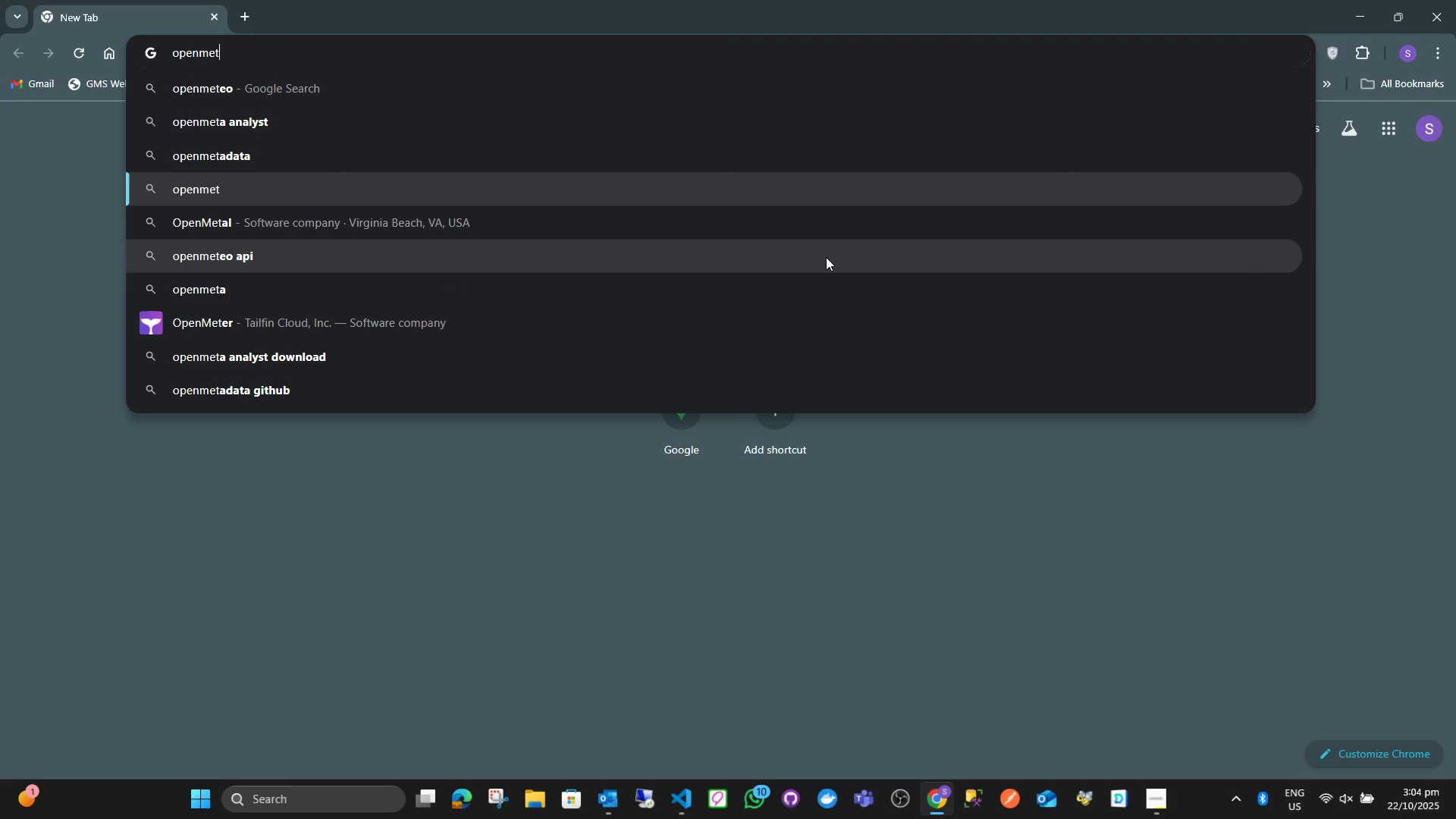 
key(ArrowDown)
 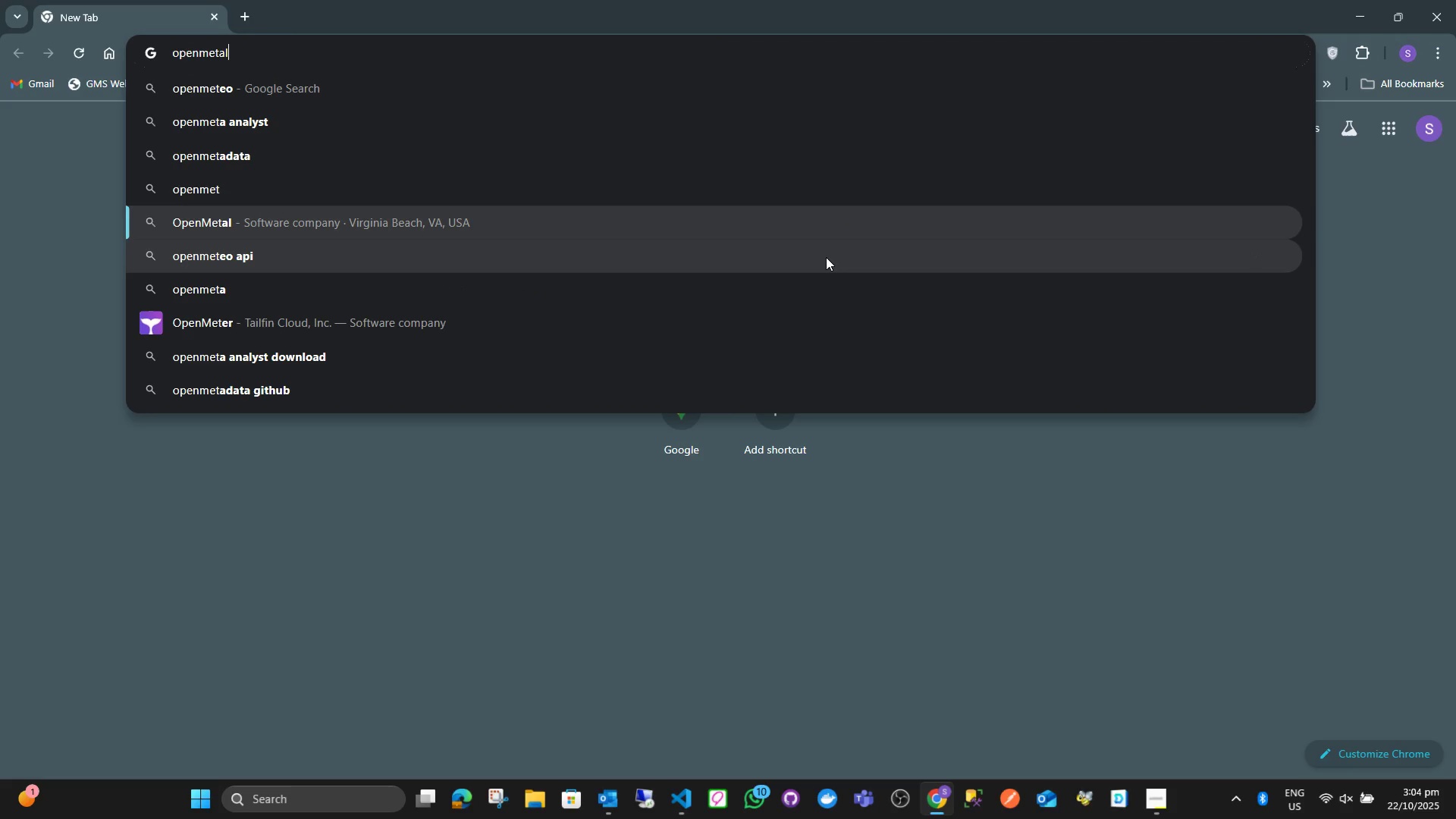 
key(ArrowDown)
 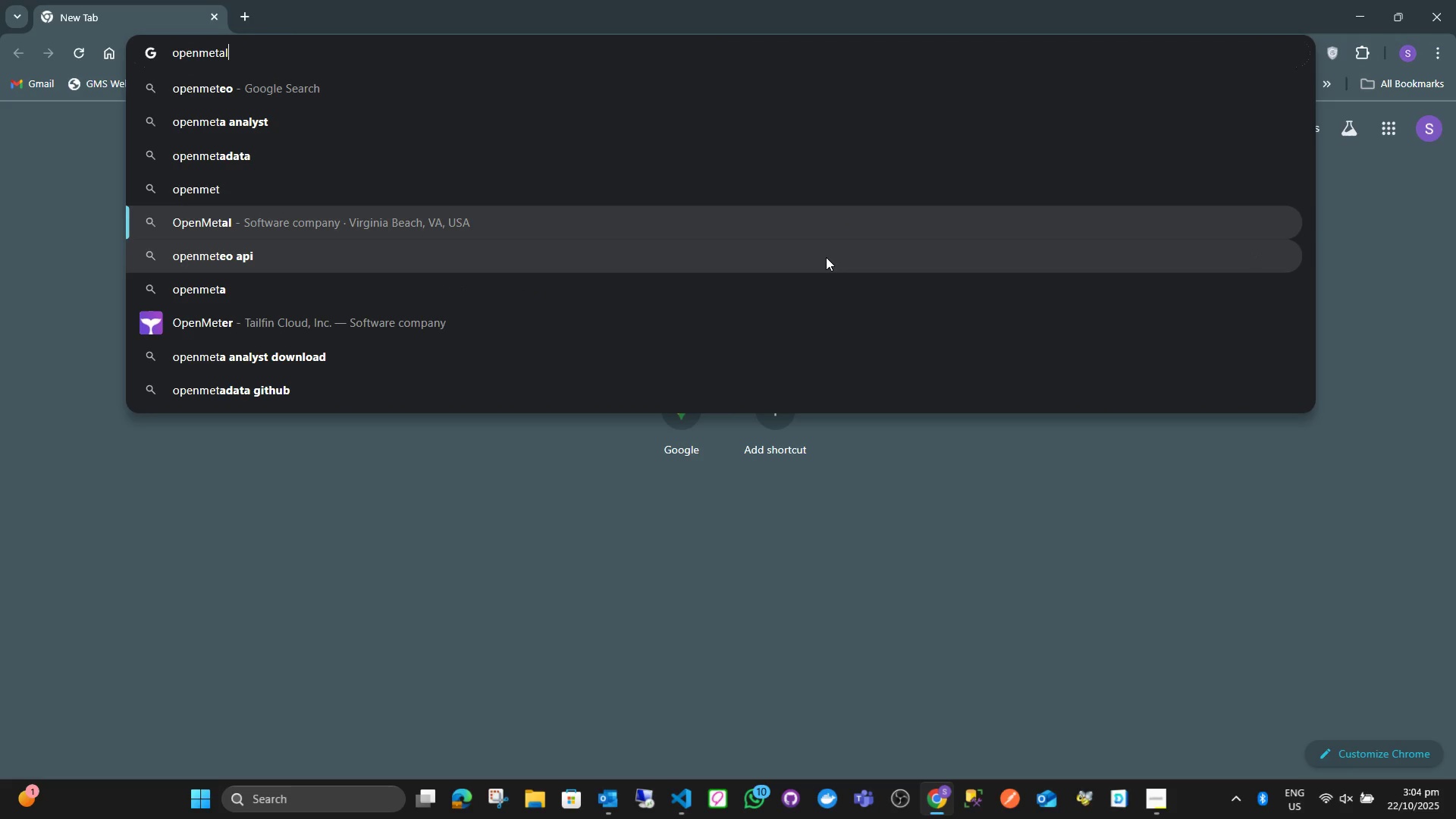 
key(ArrowDown)
 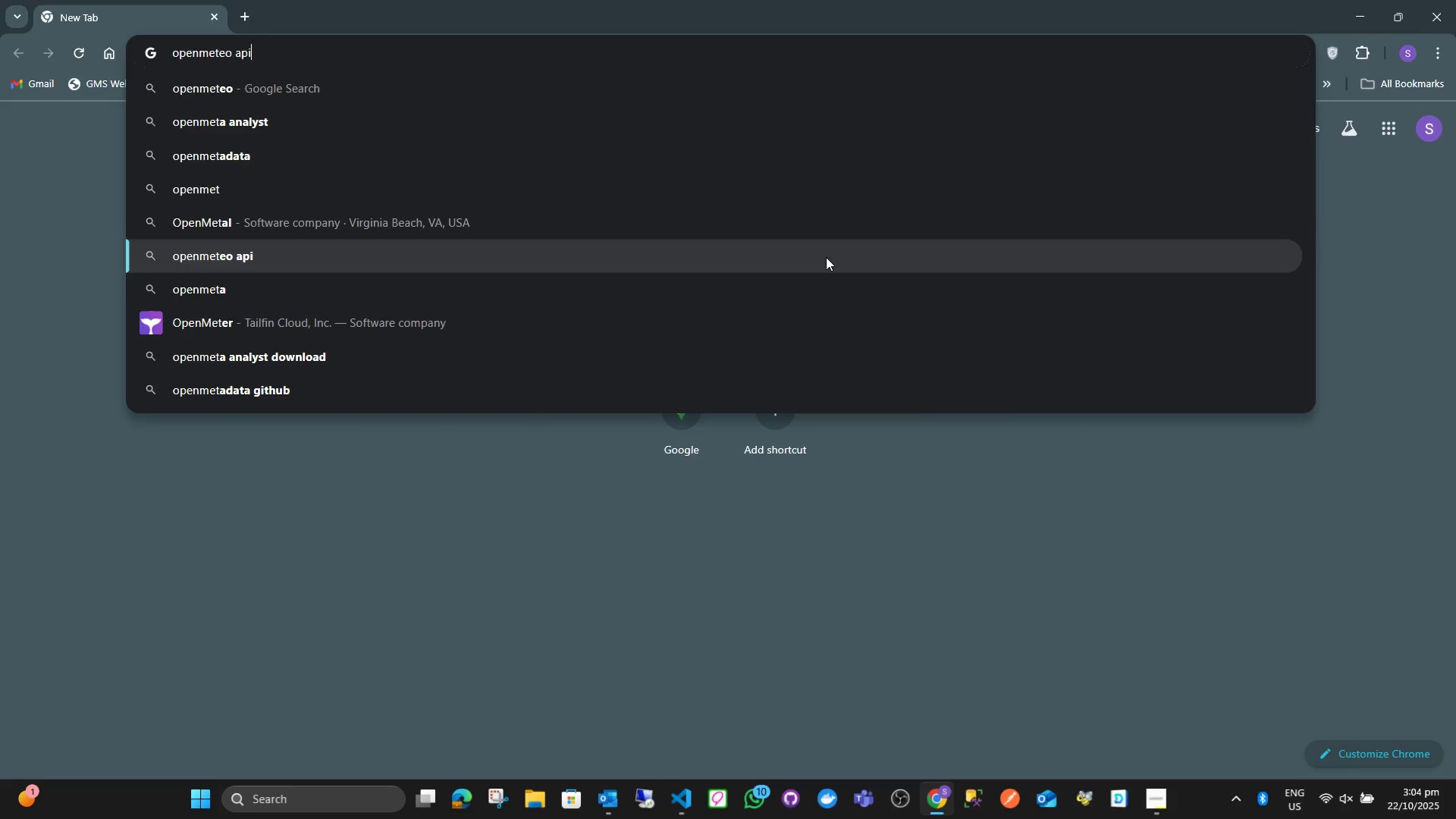 
key(Enter)
 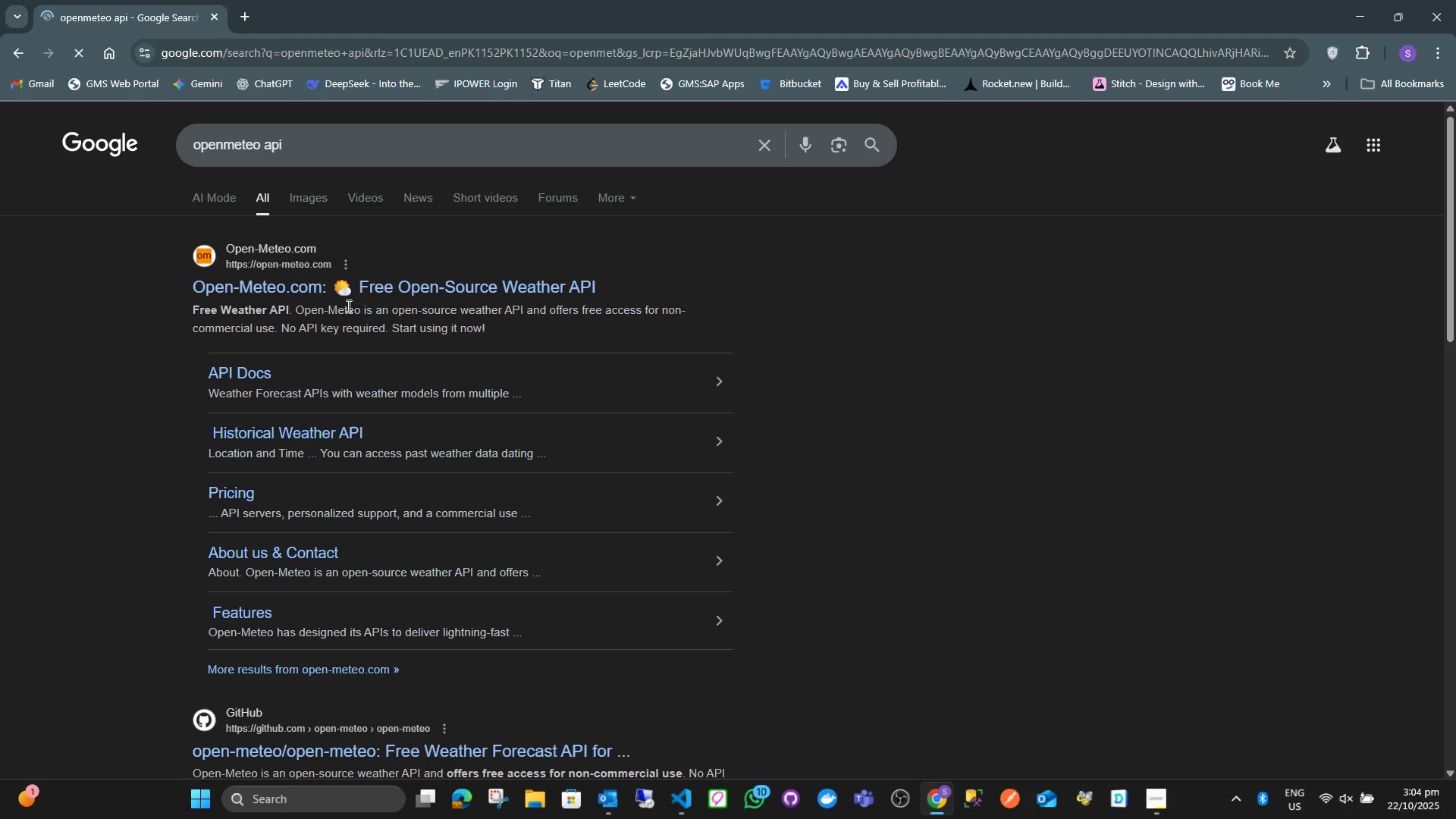 
left_click([360, 292])
 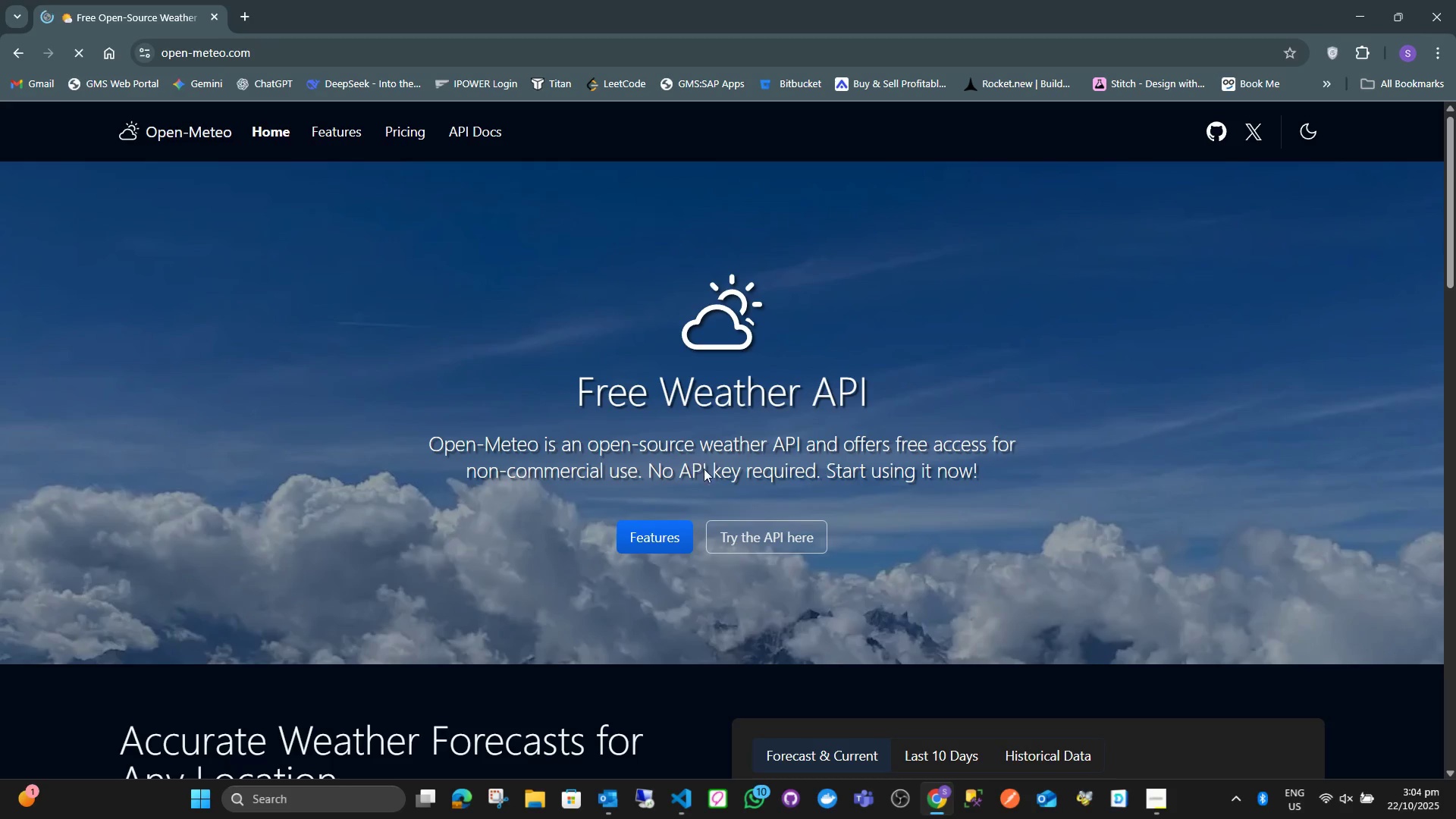 
left_click([759, 538])
 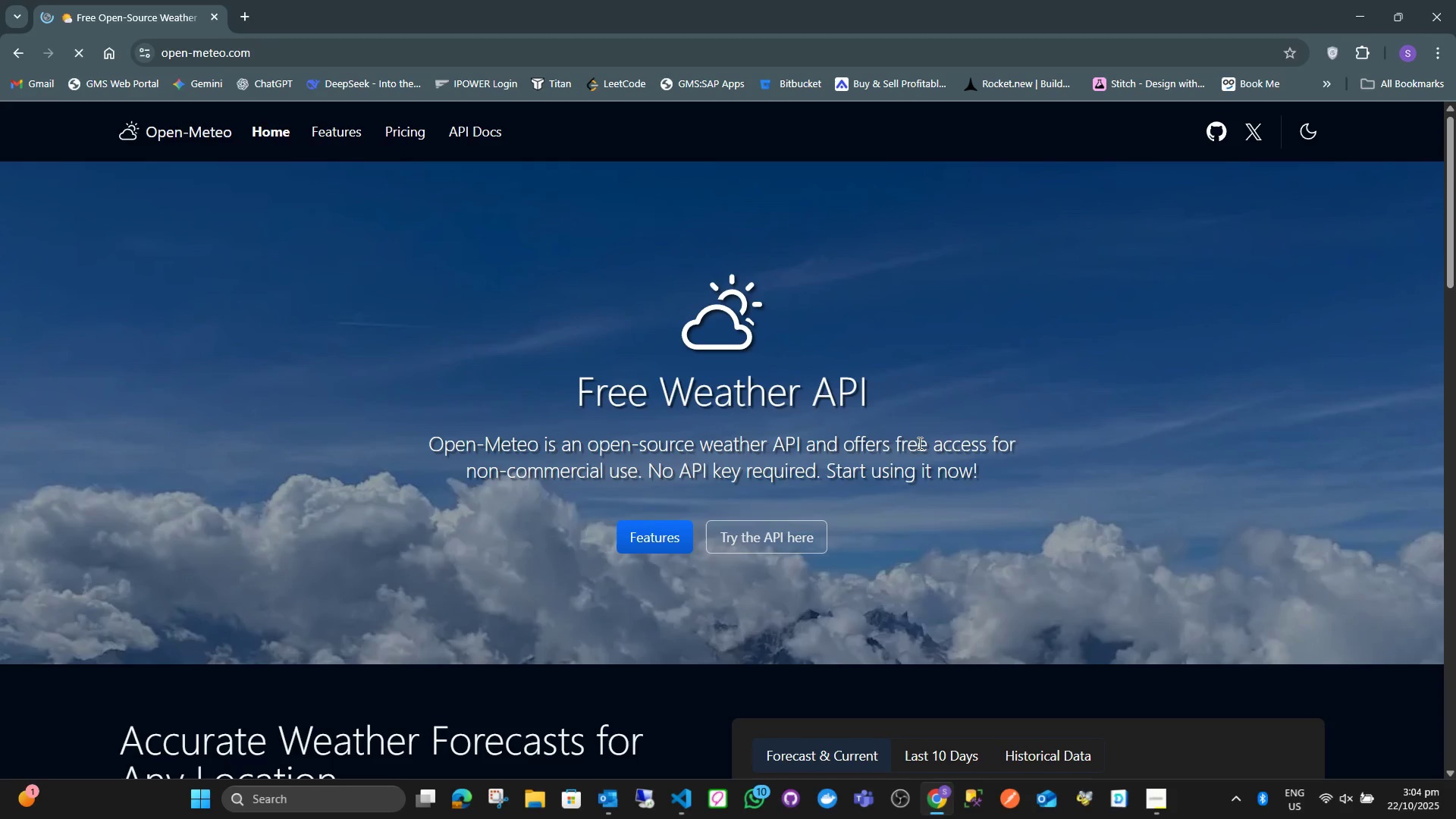 
scroll: coordinate [896, 455], scroll_direction: down, amount: 11.0
 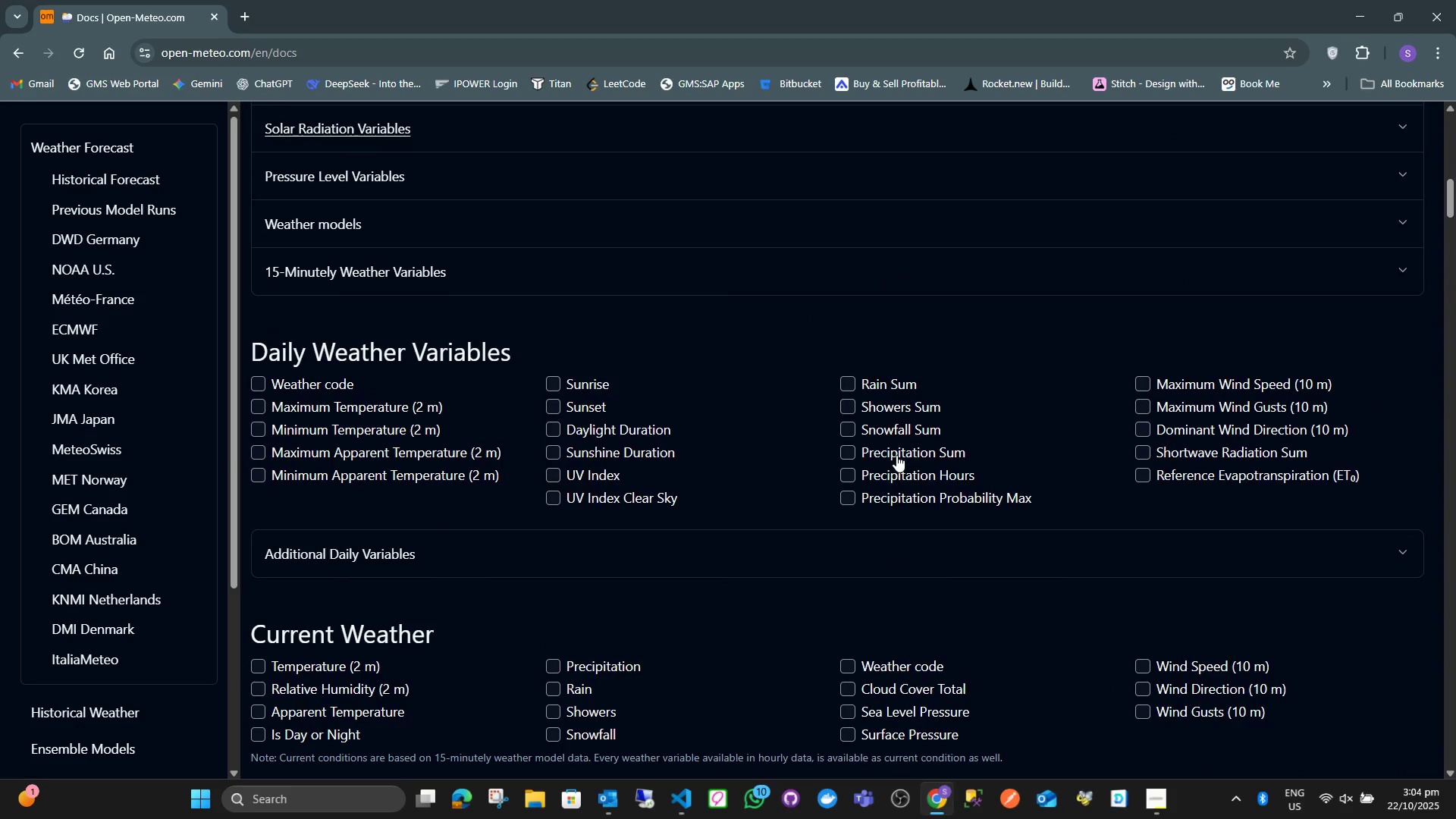 
scroll: coordinate [678, 388], scroll_direction: up, amount: 16.0
 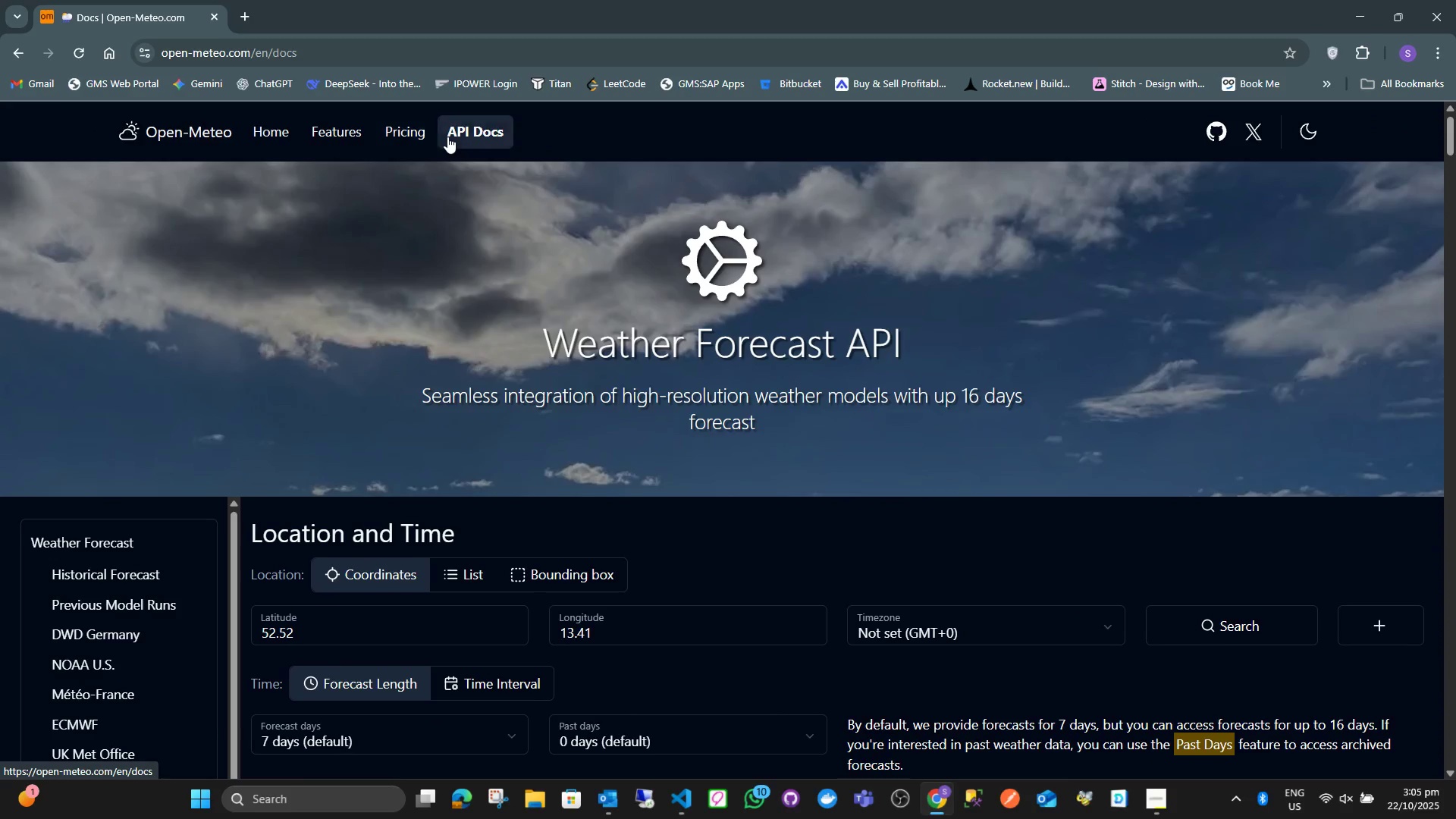 
left_click([469, 128])
 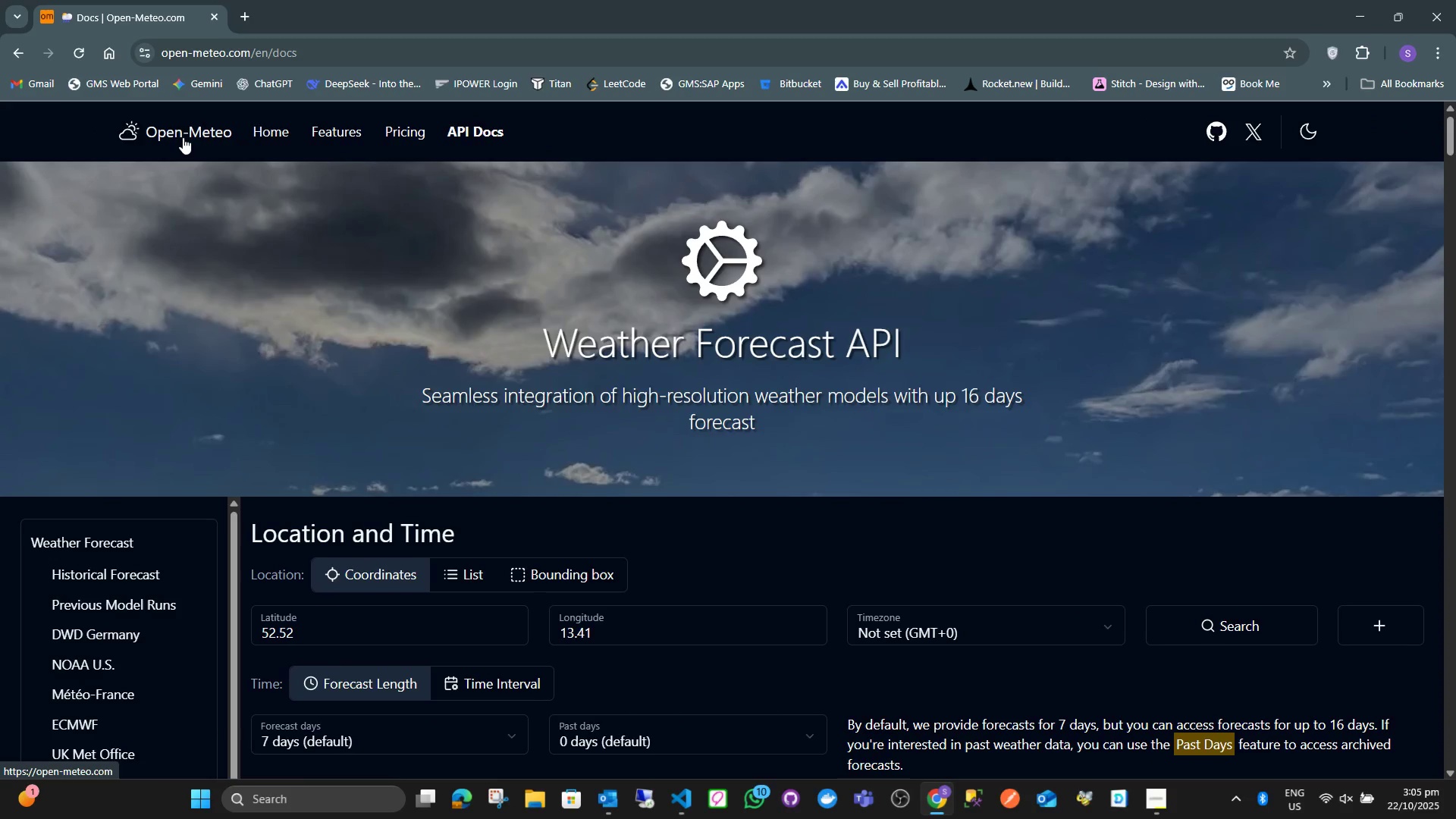 
left_click([183, 137])
 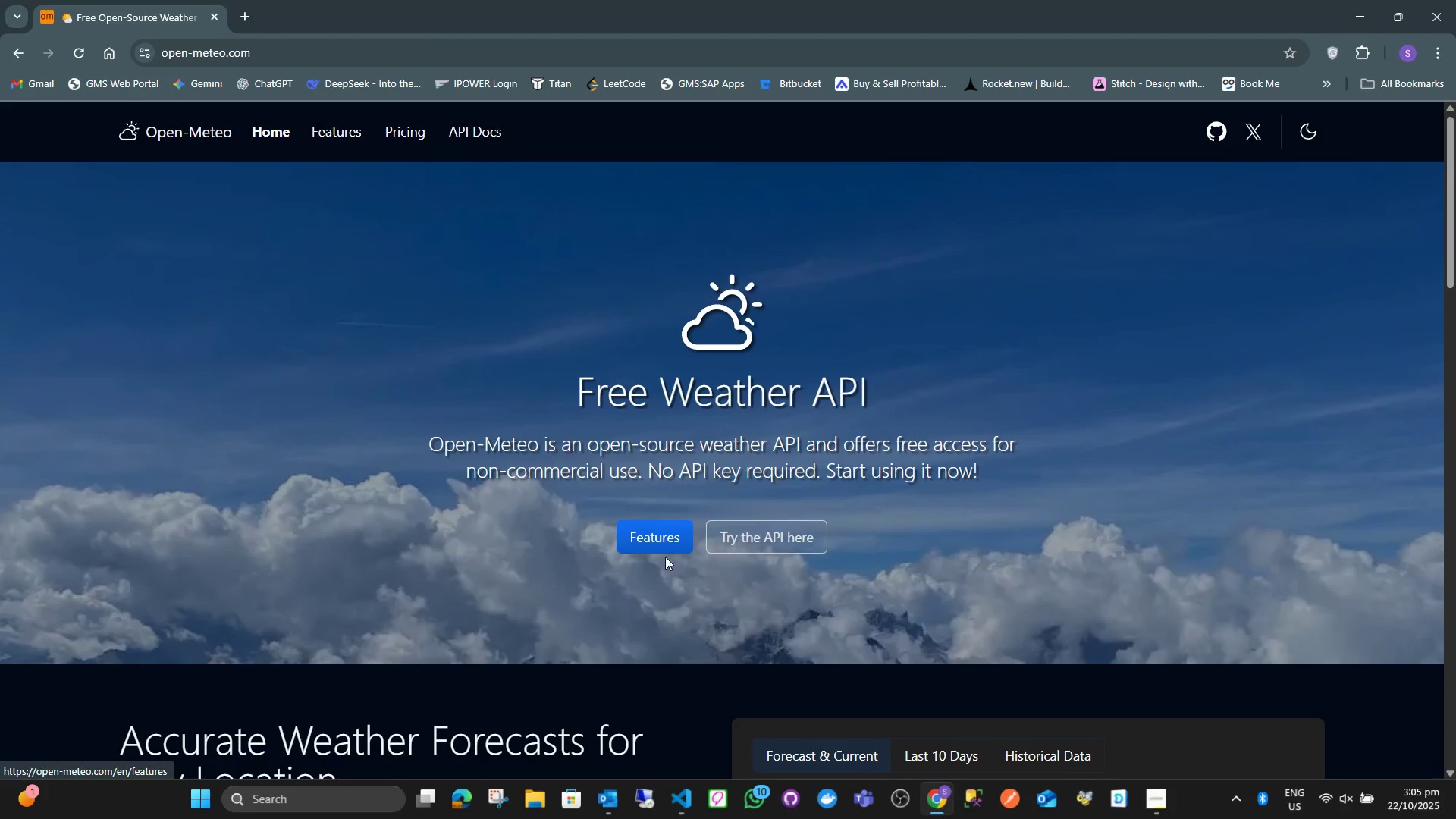 
scroll: coordinate [741, 516], scroll_direction: down, amount: 9.0
 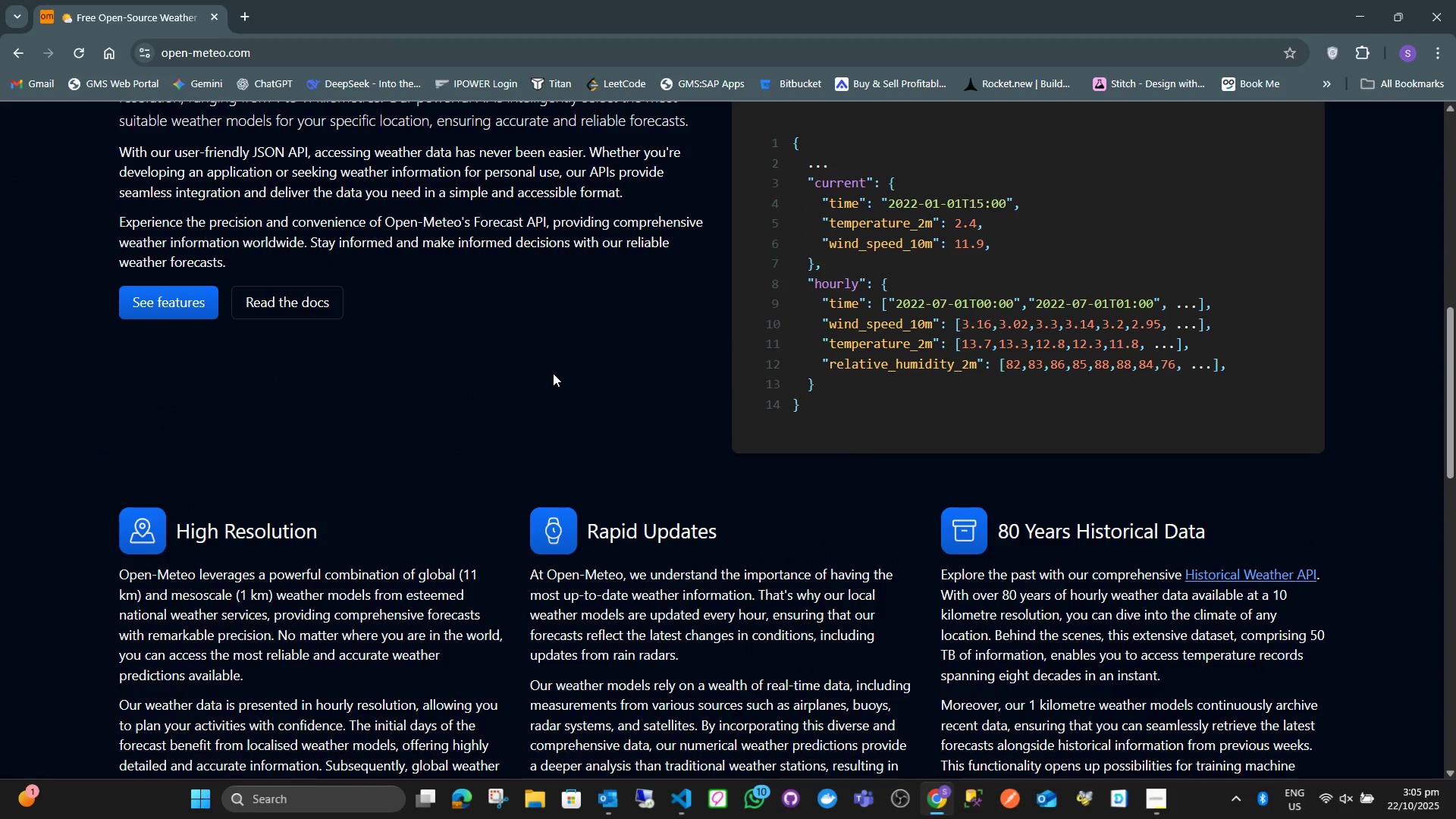 
scroll: coordinate [918, 279], scroll_direction: up, amount: 2.0
 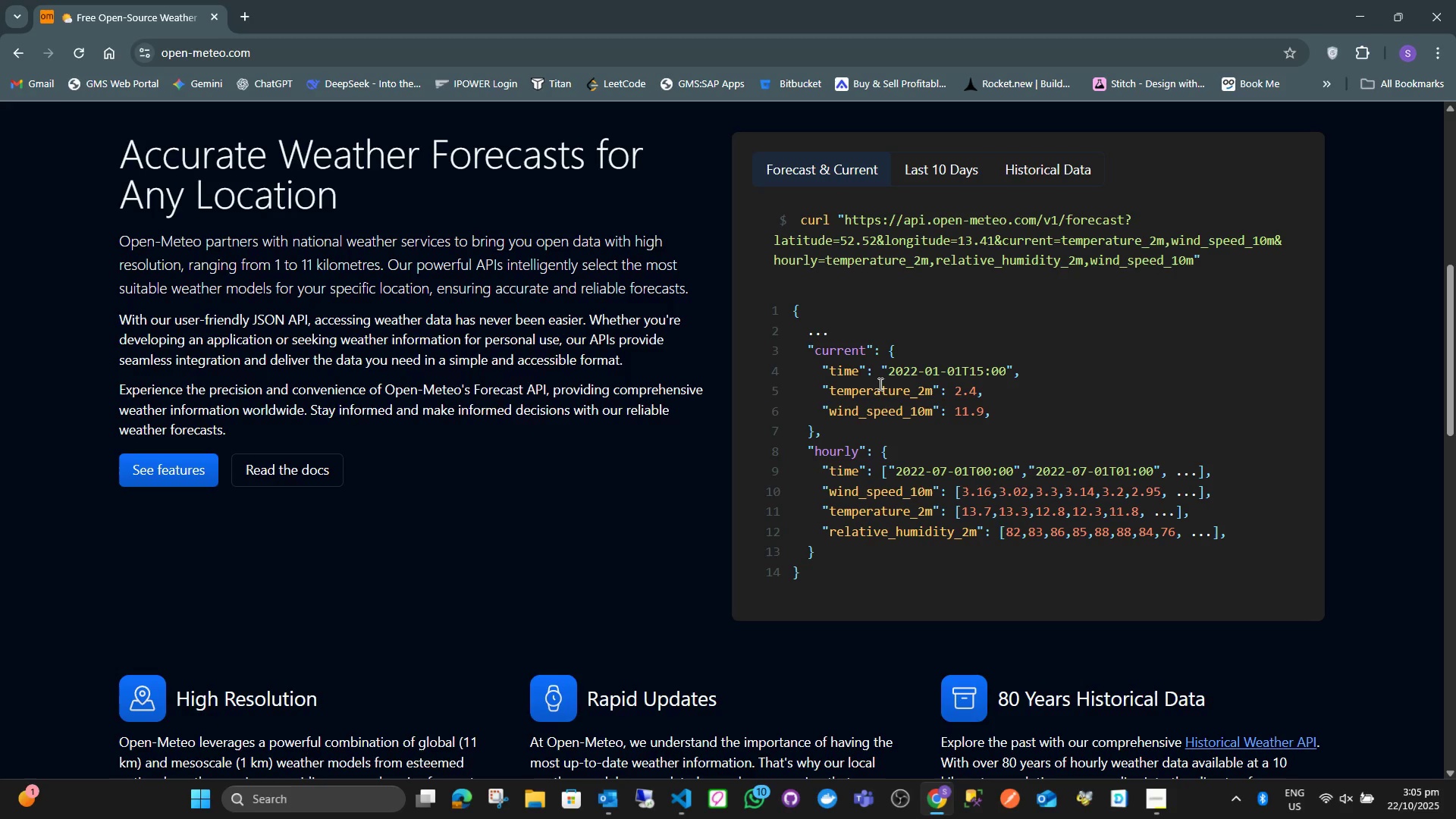 
wait(11.46)
 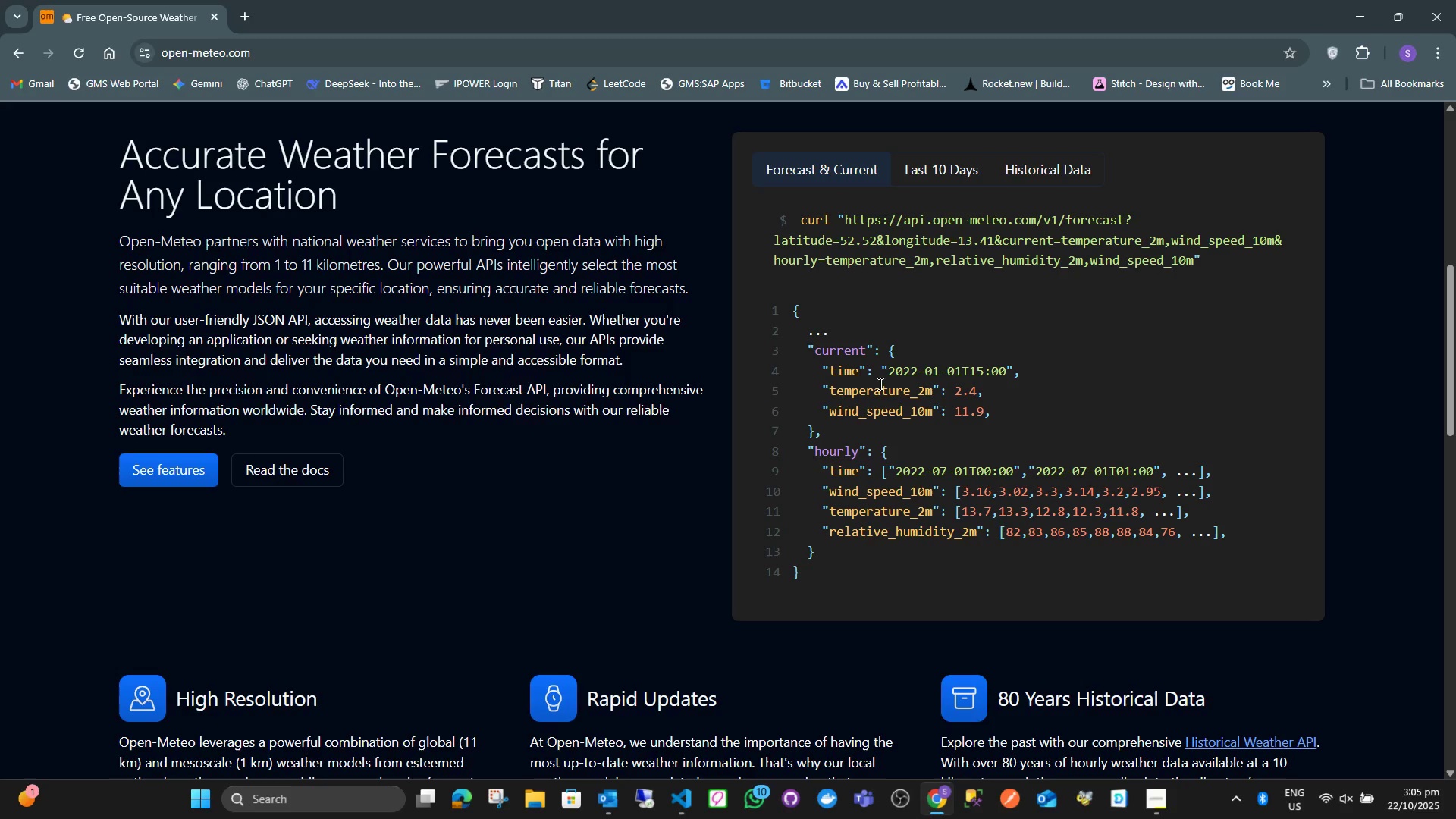 
left_click([708, 283])
 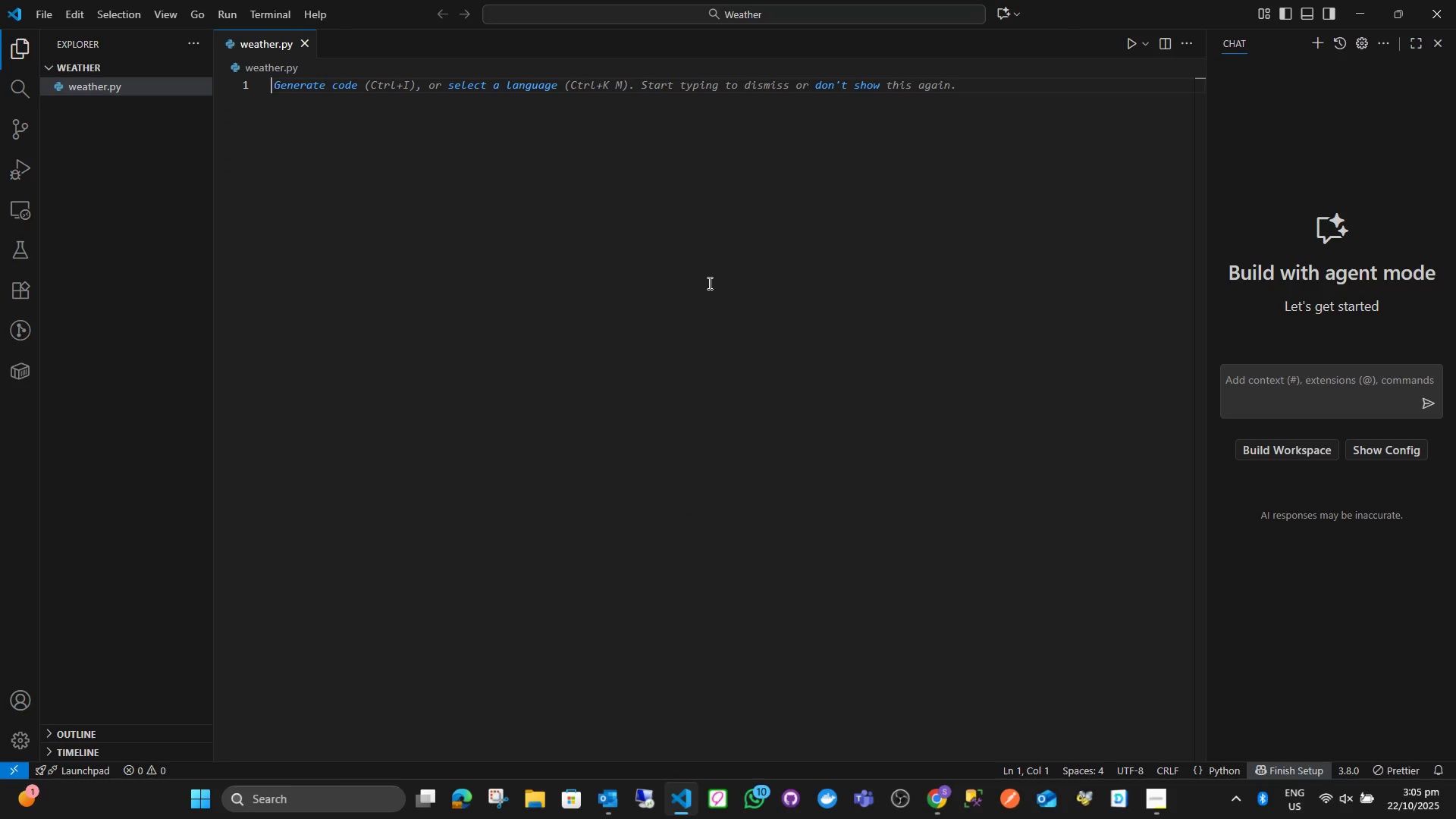 
type(import pandas as od)
key(Backspace)
key(Backspace)
type(pd)
 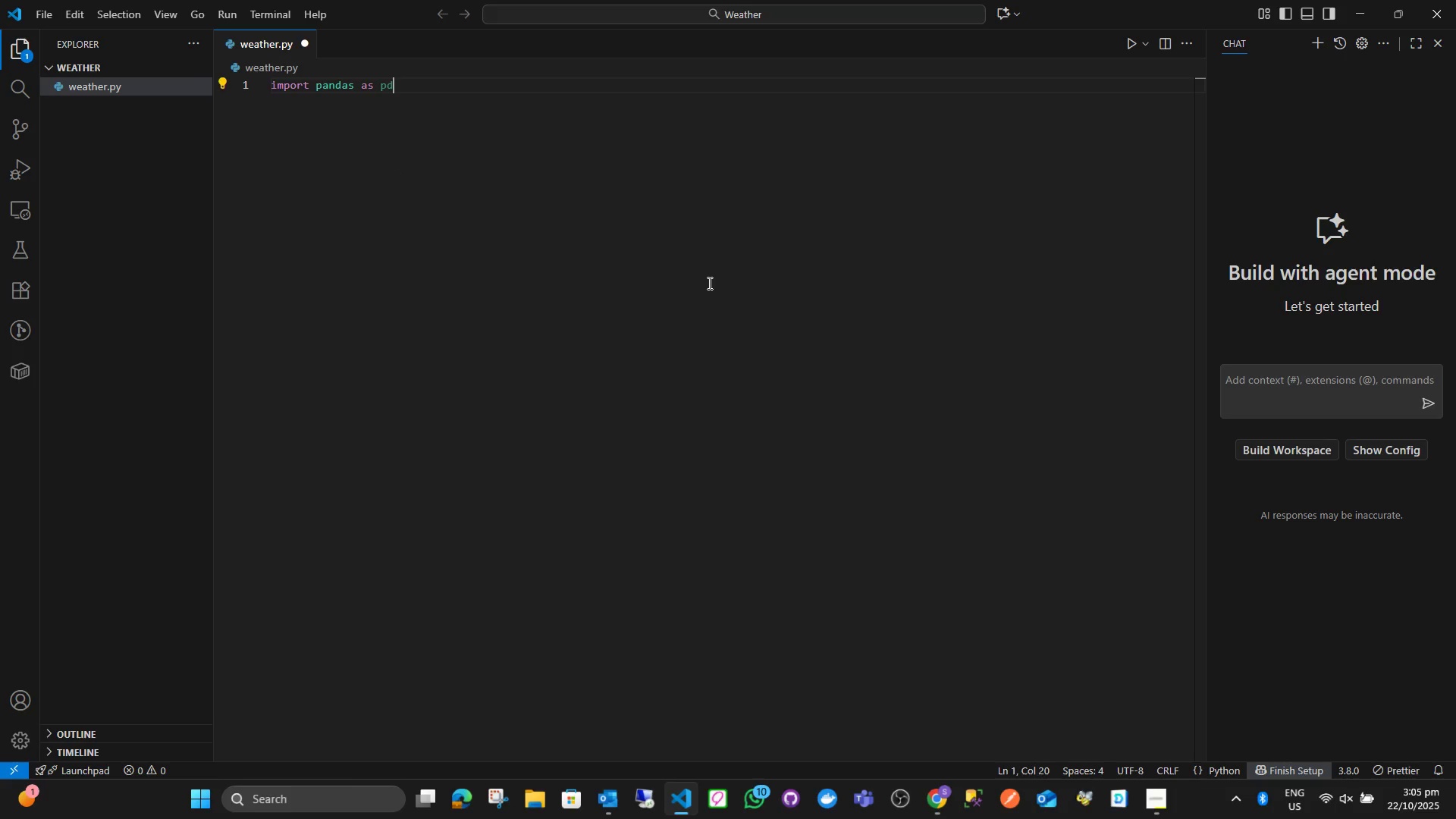 
key(Enter)
 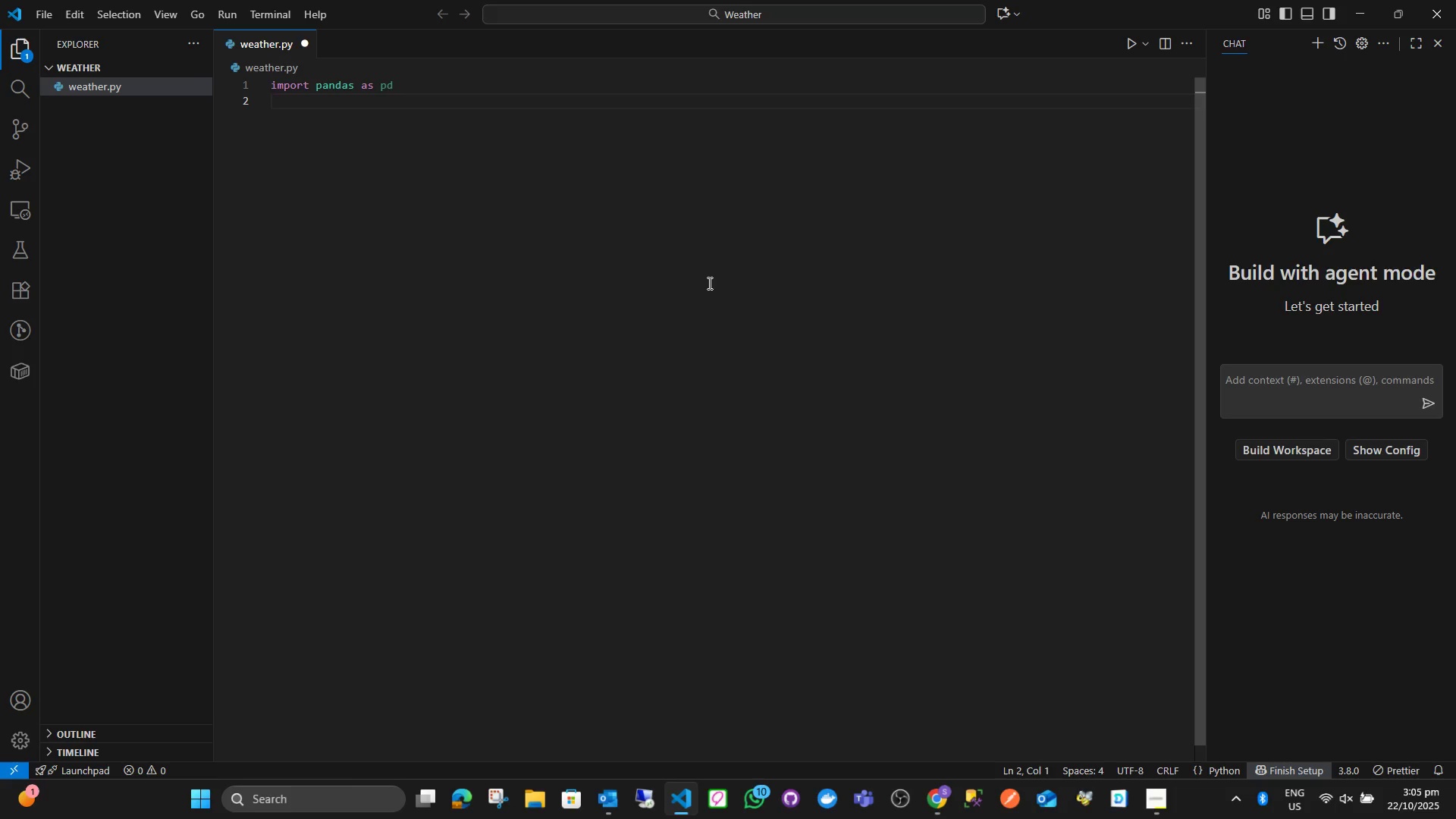 
type(import reque)
 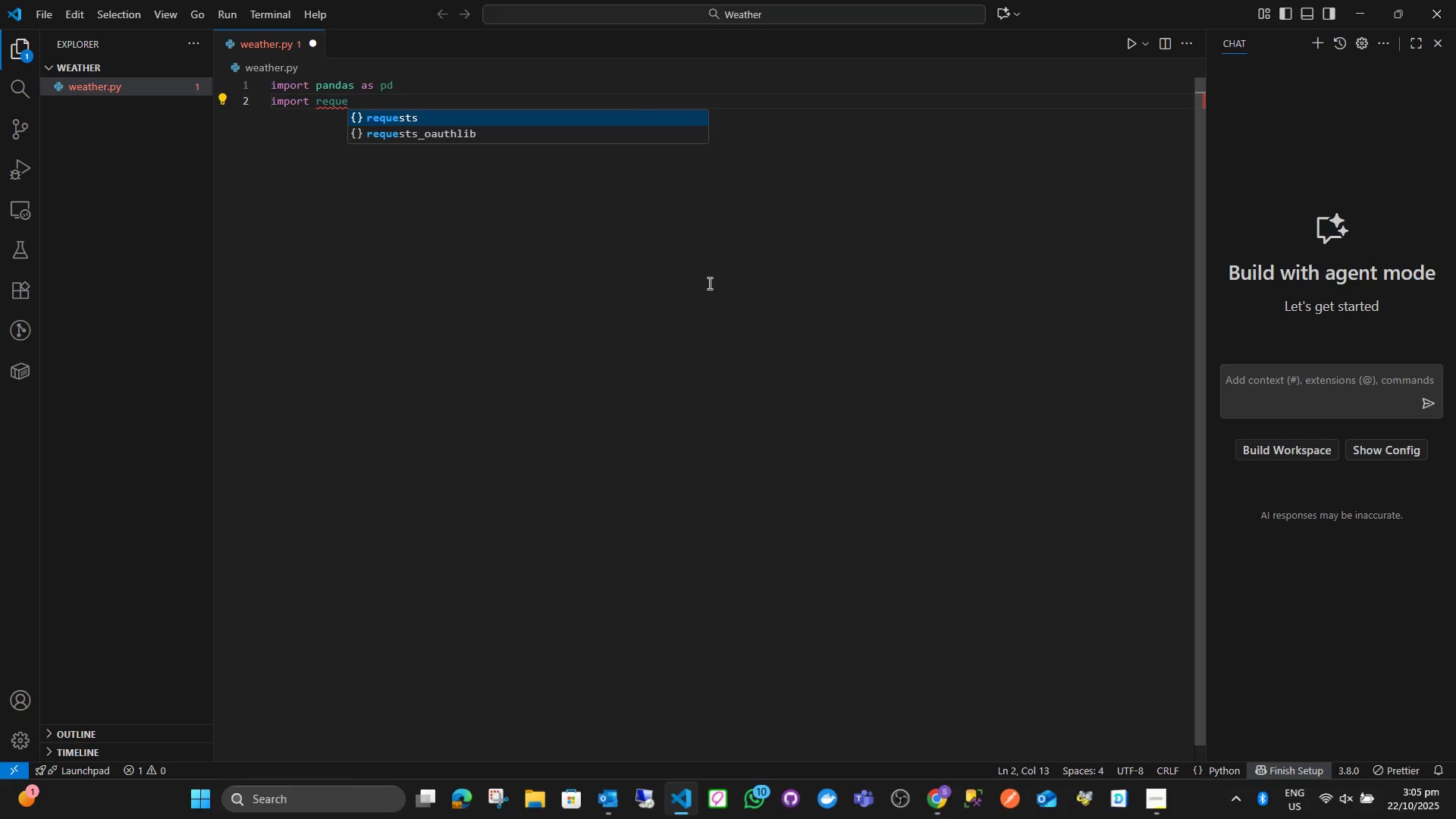 
key(Enter)
 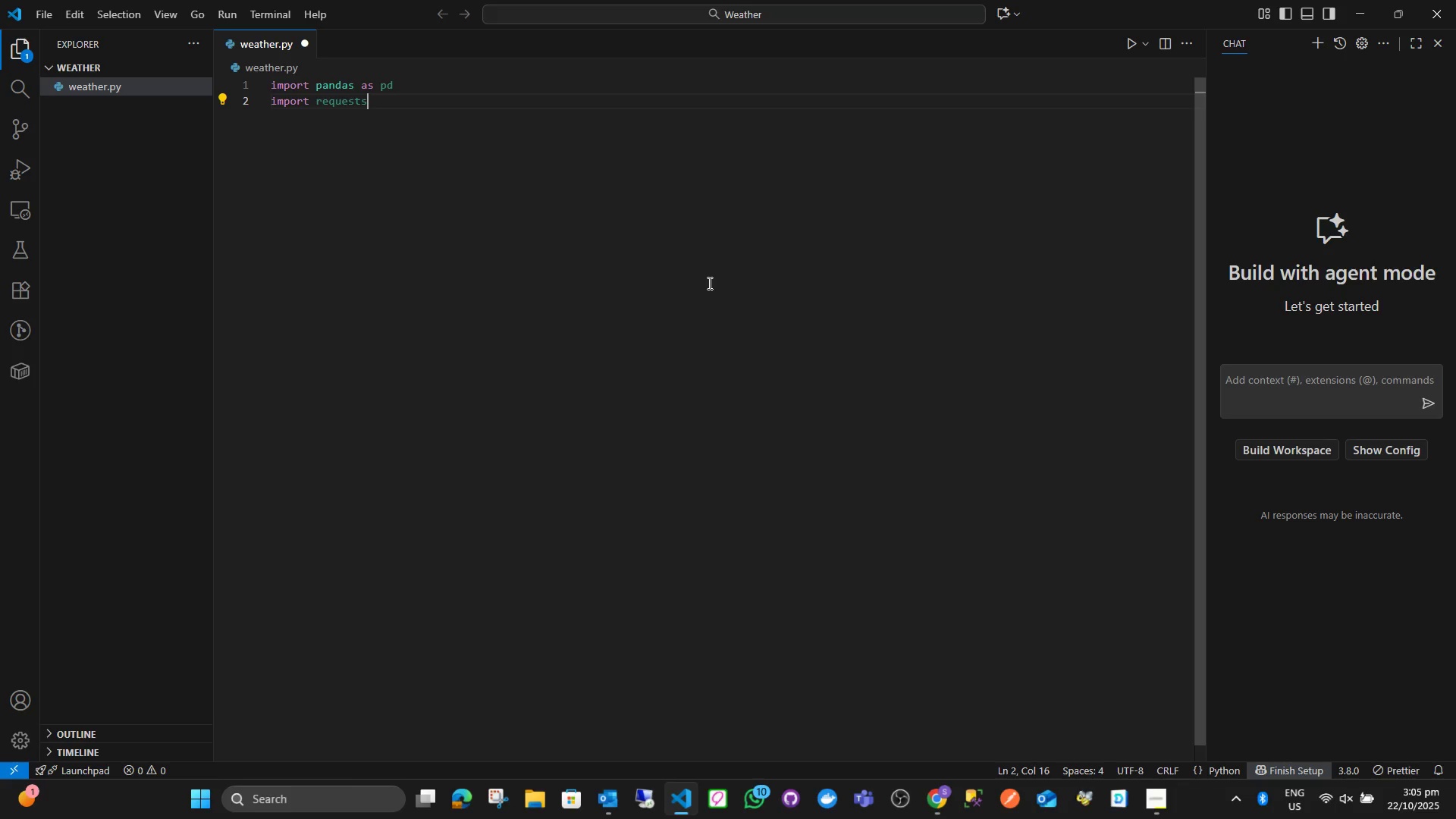 
wait(5.3)
 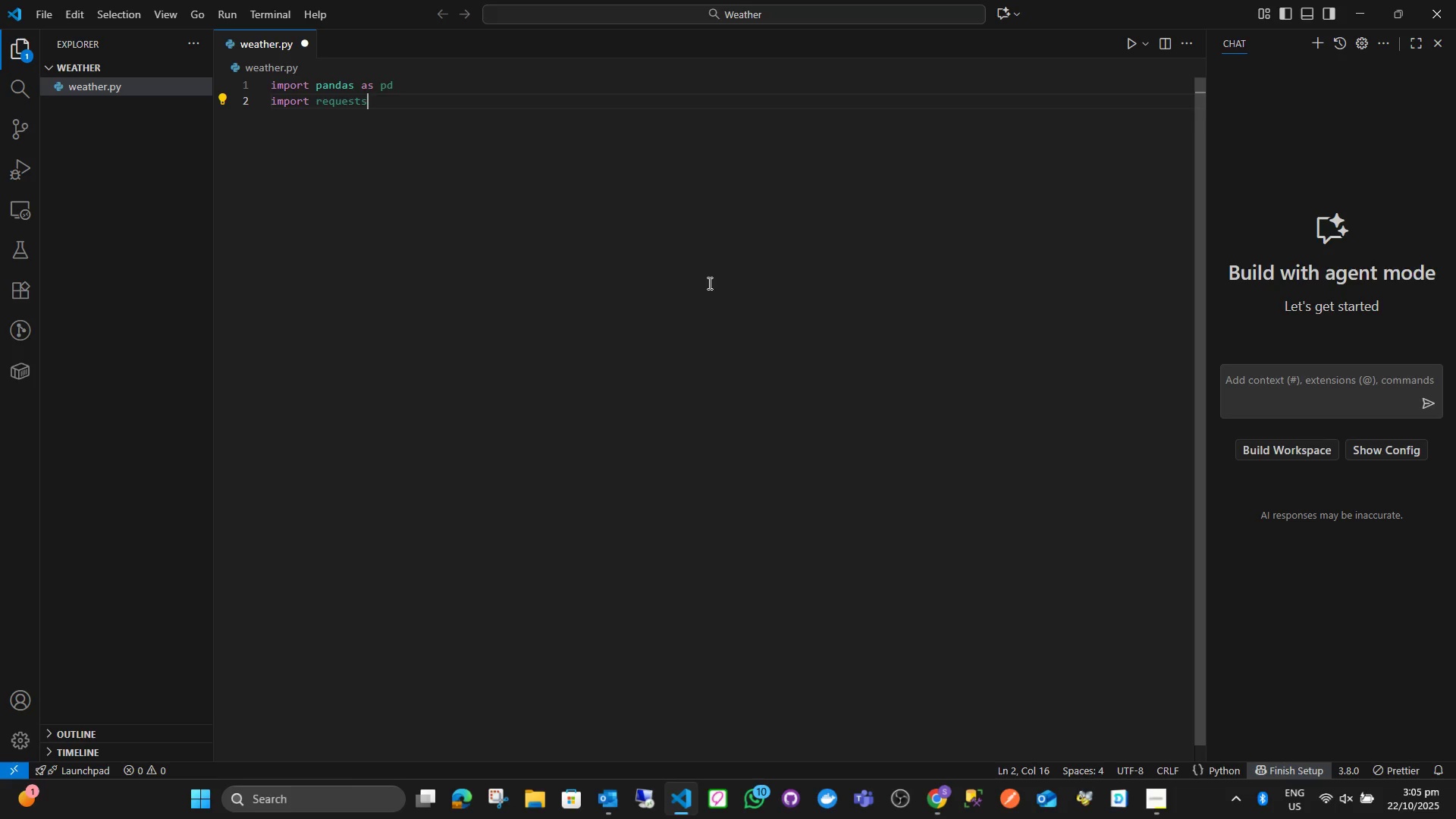 
type(import)
key(Backspace)
key(Backspace)
 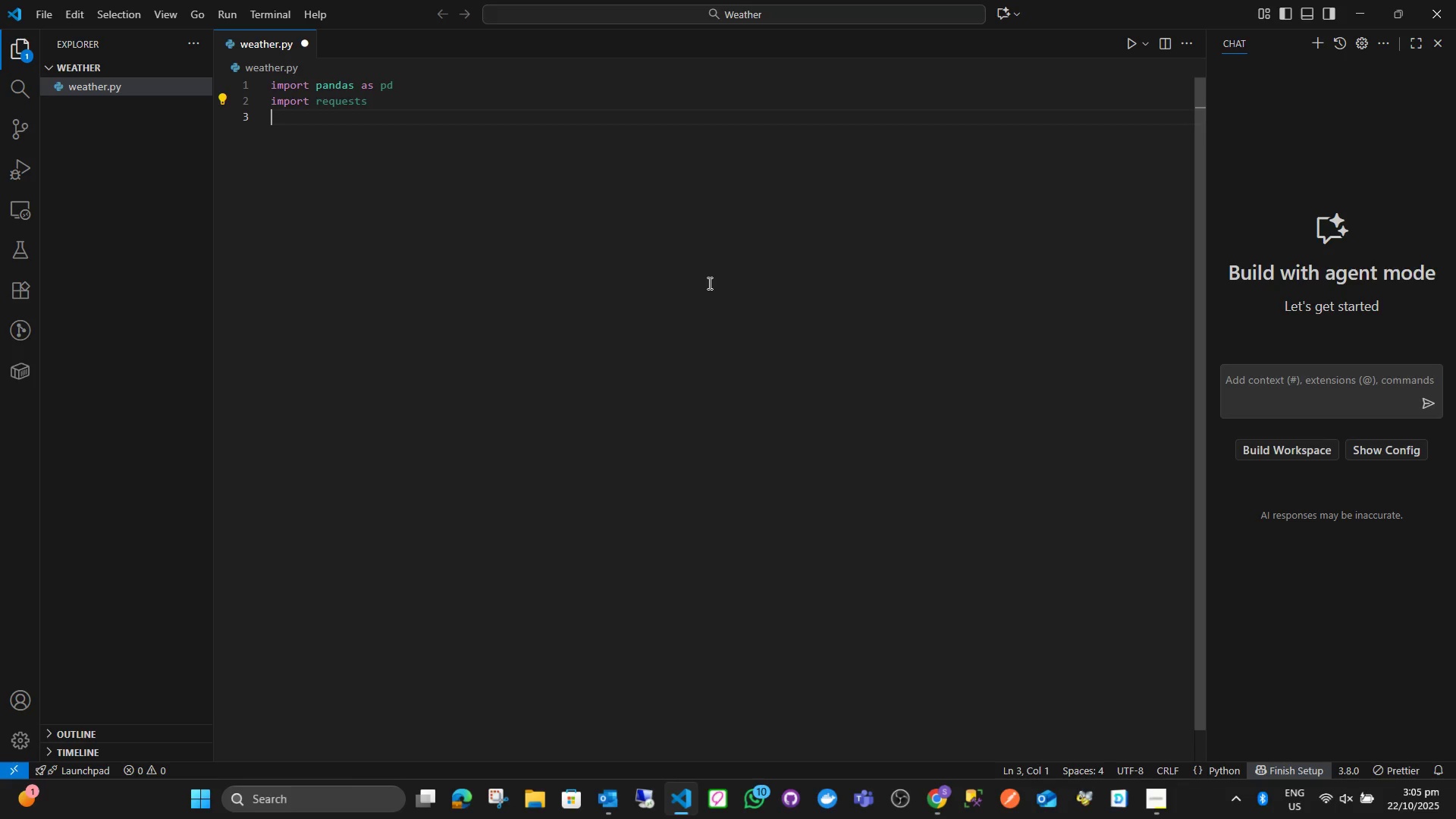 
key(Enter)
 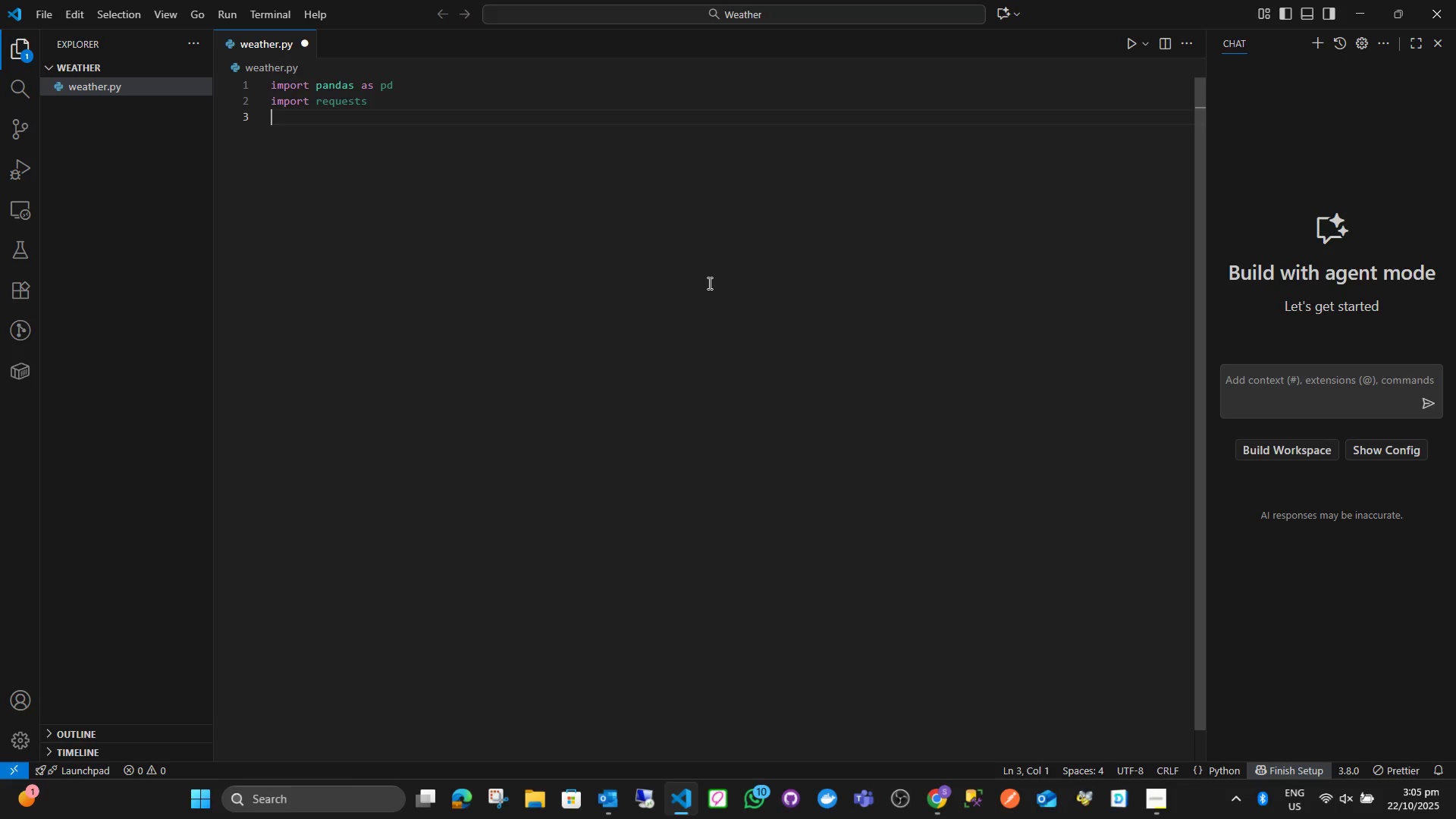 
type(impoty)
key(Backspace)
key(Backspace)
type(rt matp)
 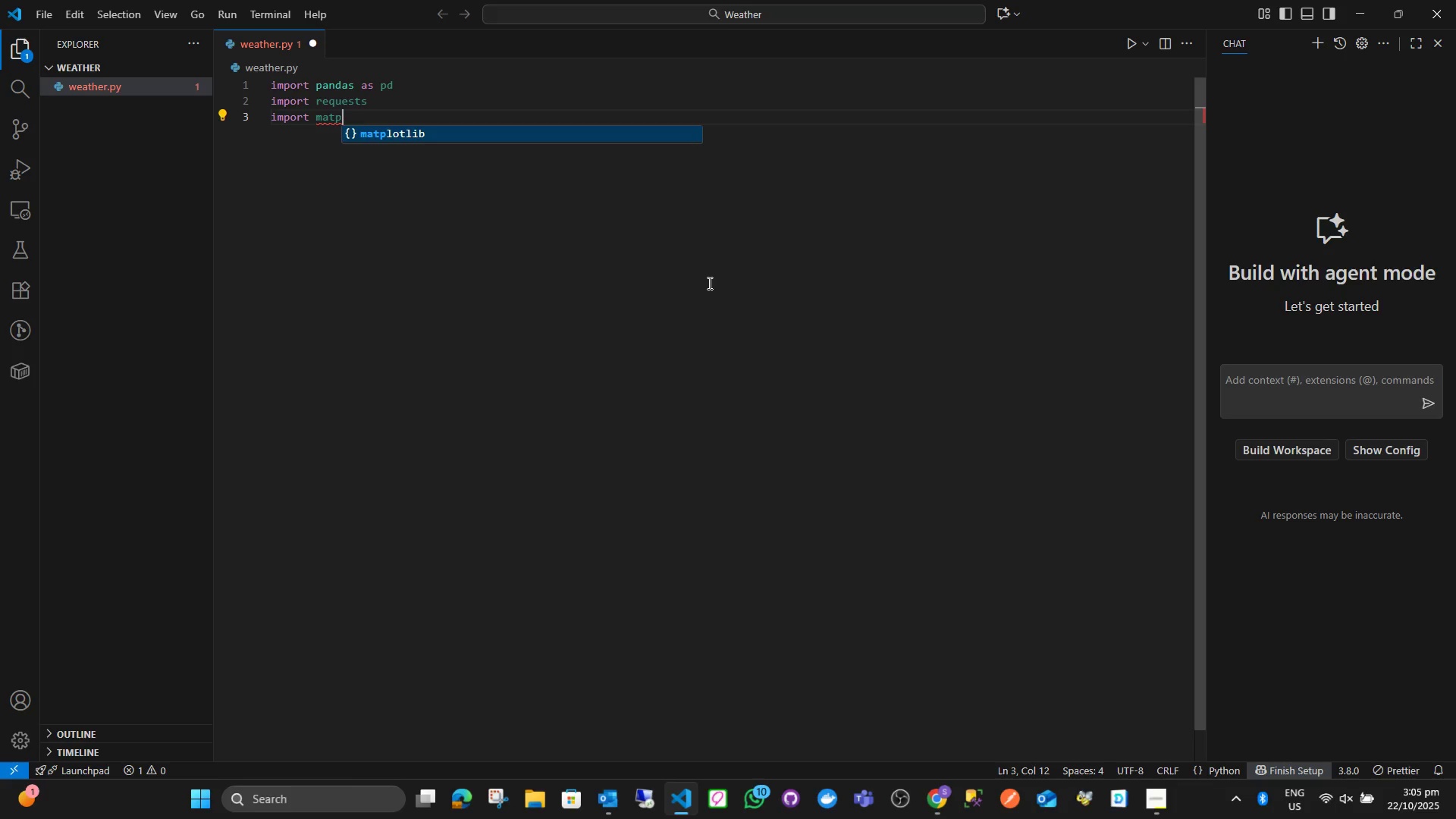 
key(Enter)
 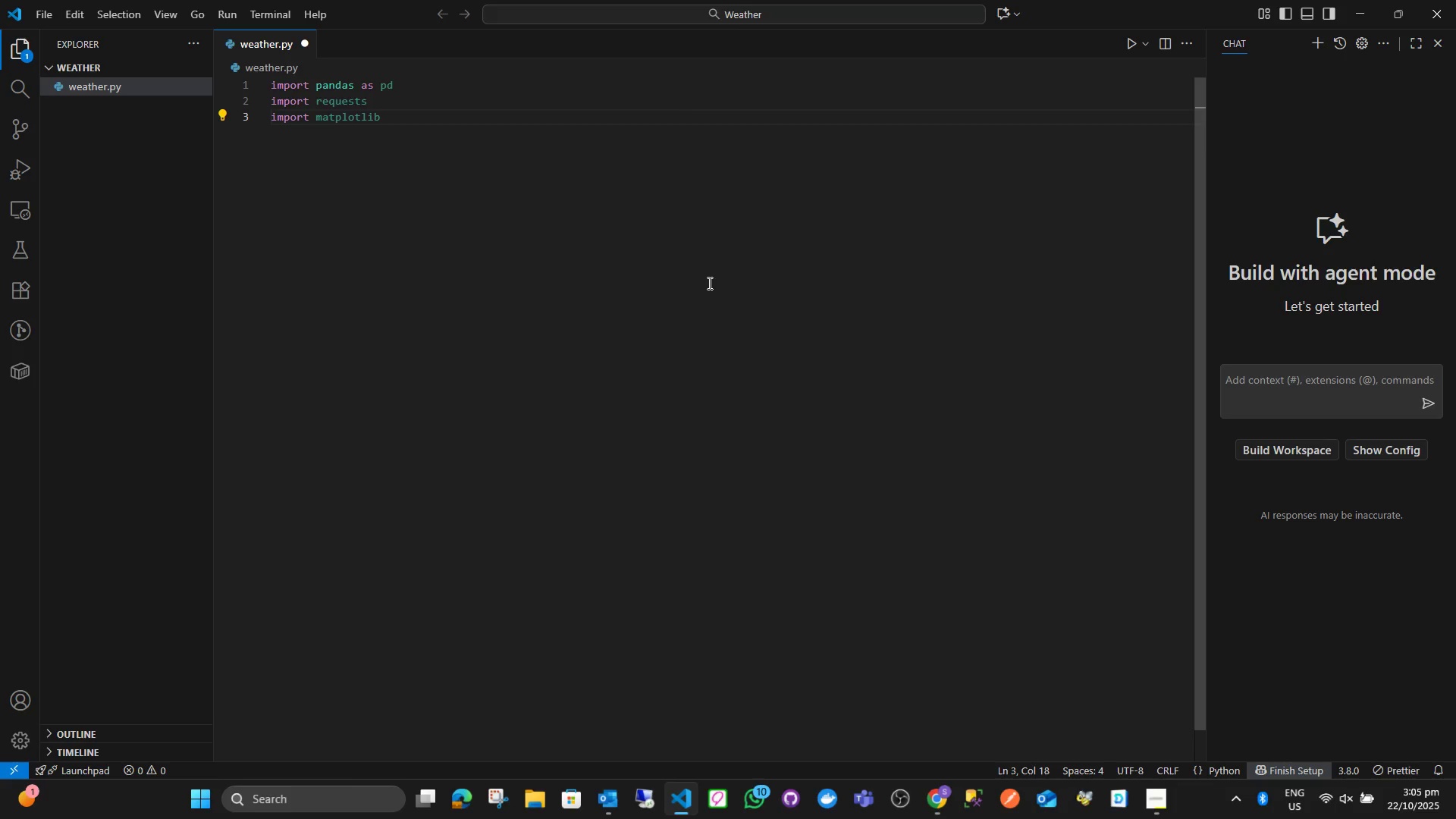 
hold_key(key=ControlLeft, duration=0.99)
scroll: coordinate [692, 294], scroll_direction: up, amount: 15.0
 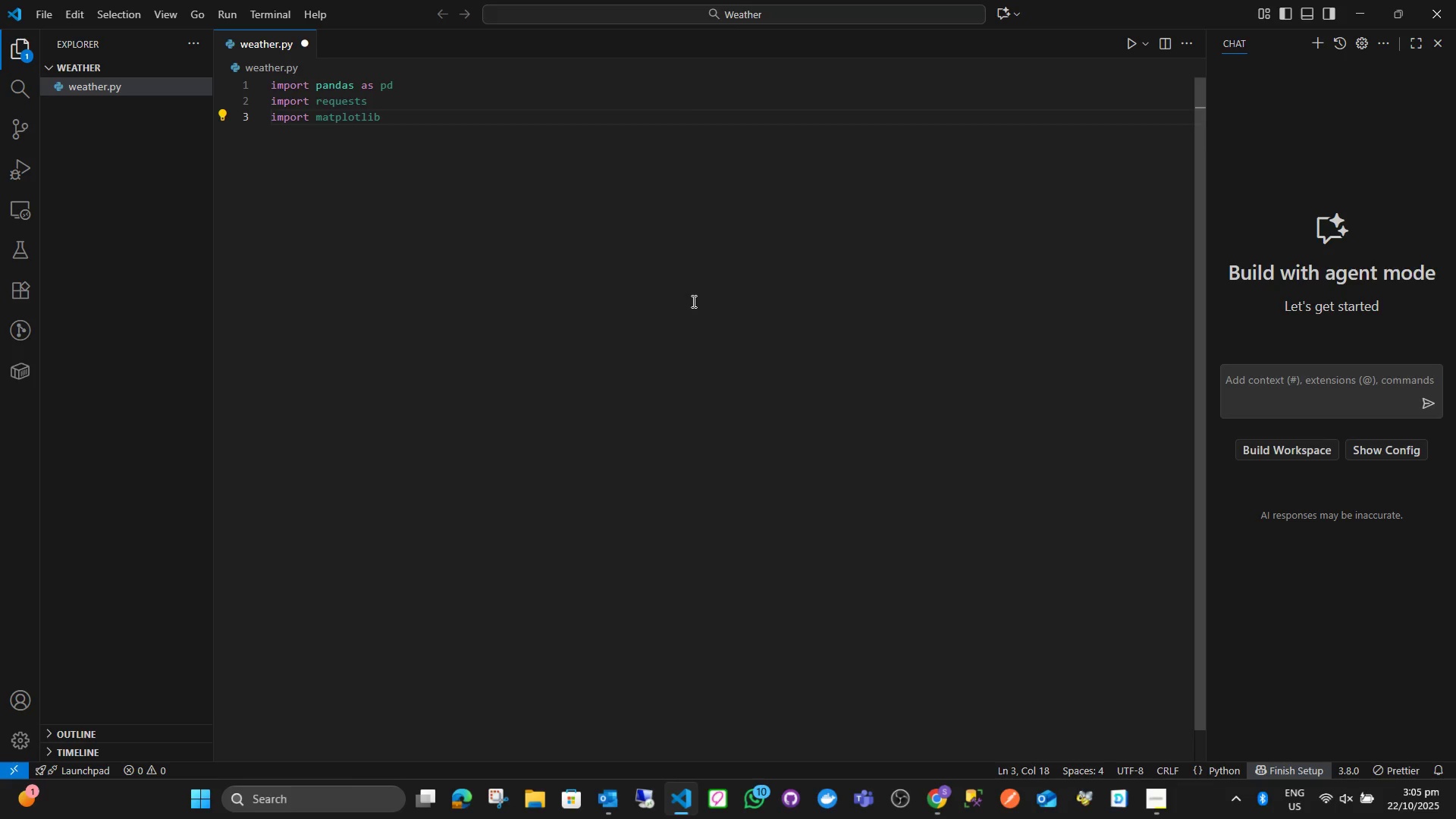 
hold_key(key=ControlLeft, duration=0.9)
 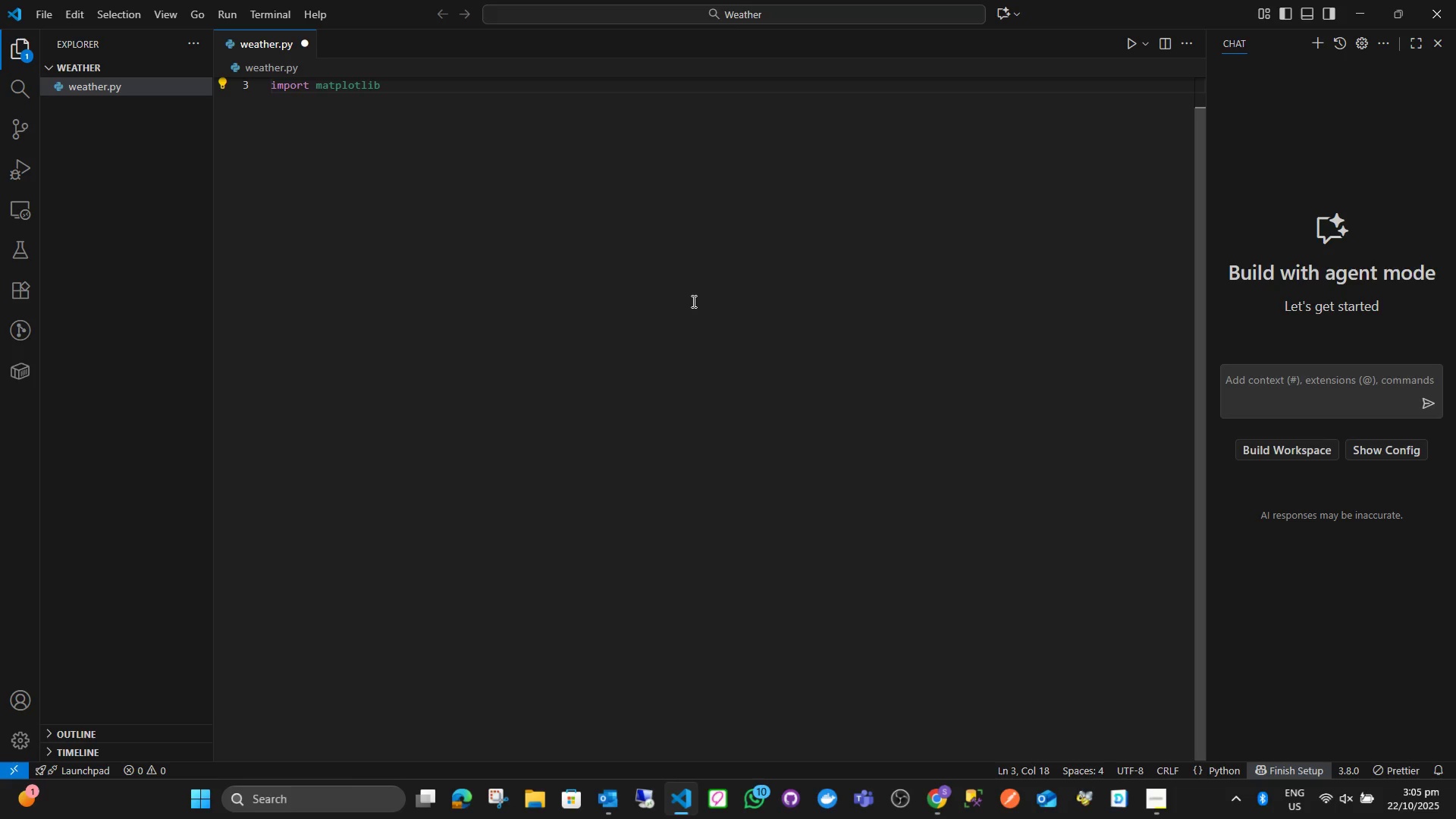 
scroll: coordinate [692, 301], scroll_direction: down, amount: 1.0
 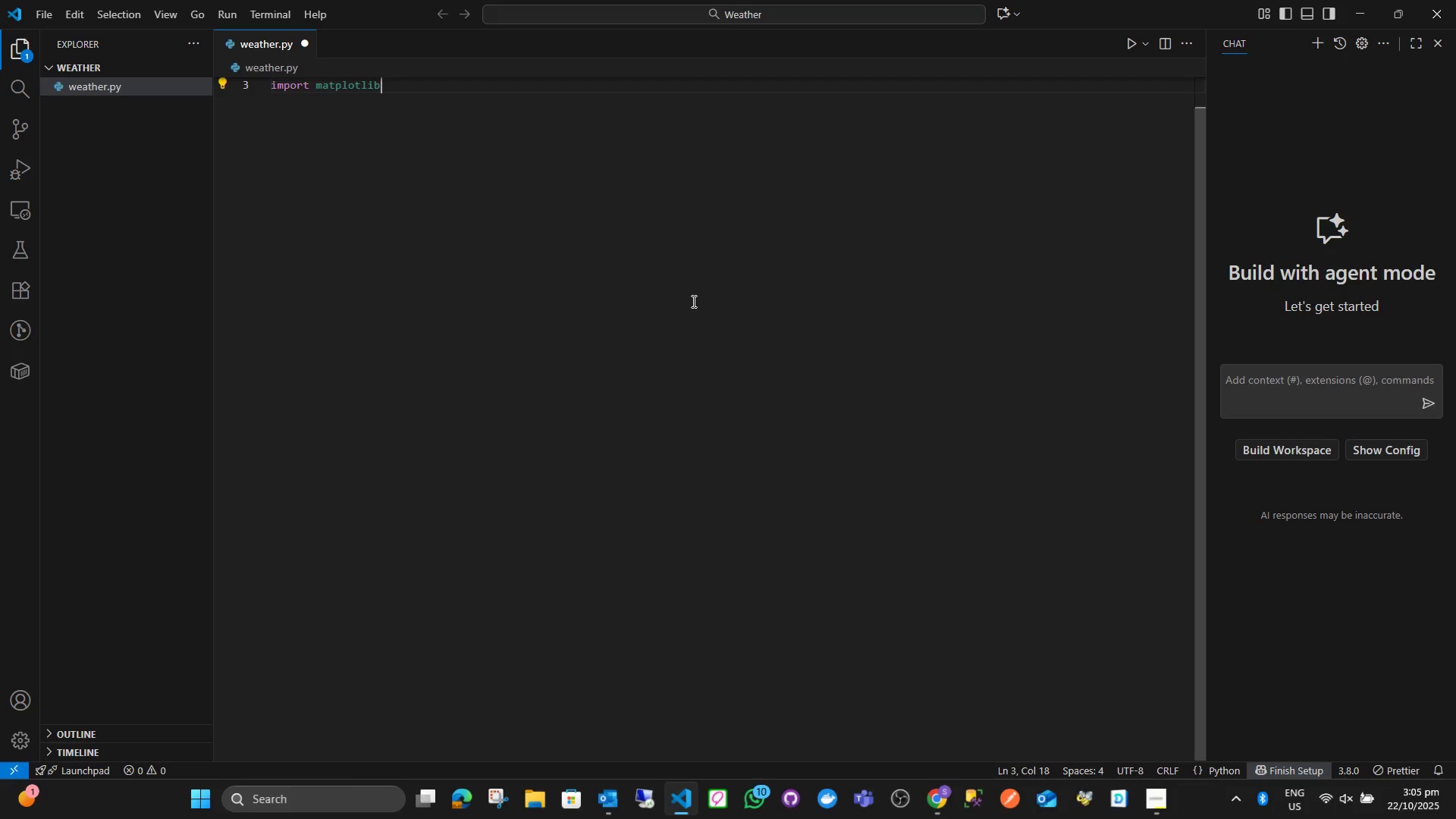 
scroll: coordinate [692, 301], scroll_direction: up, amount: 2.0
 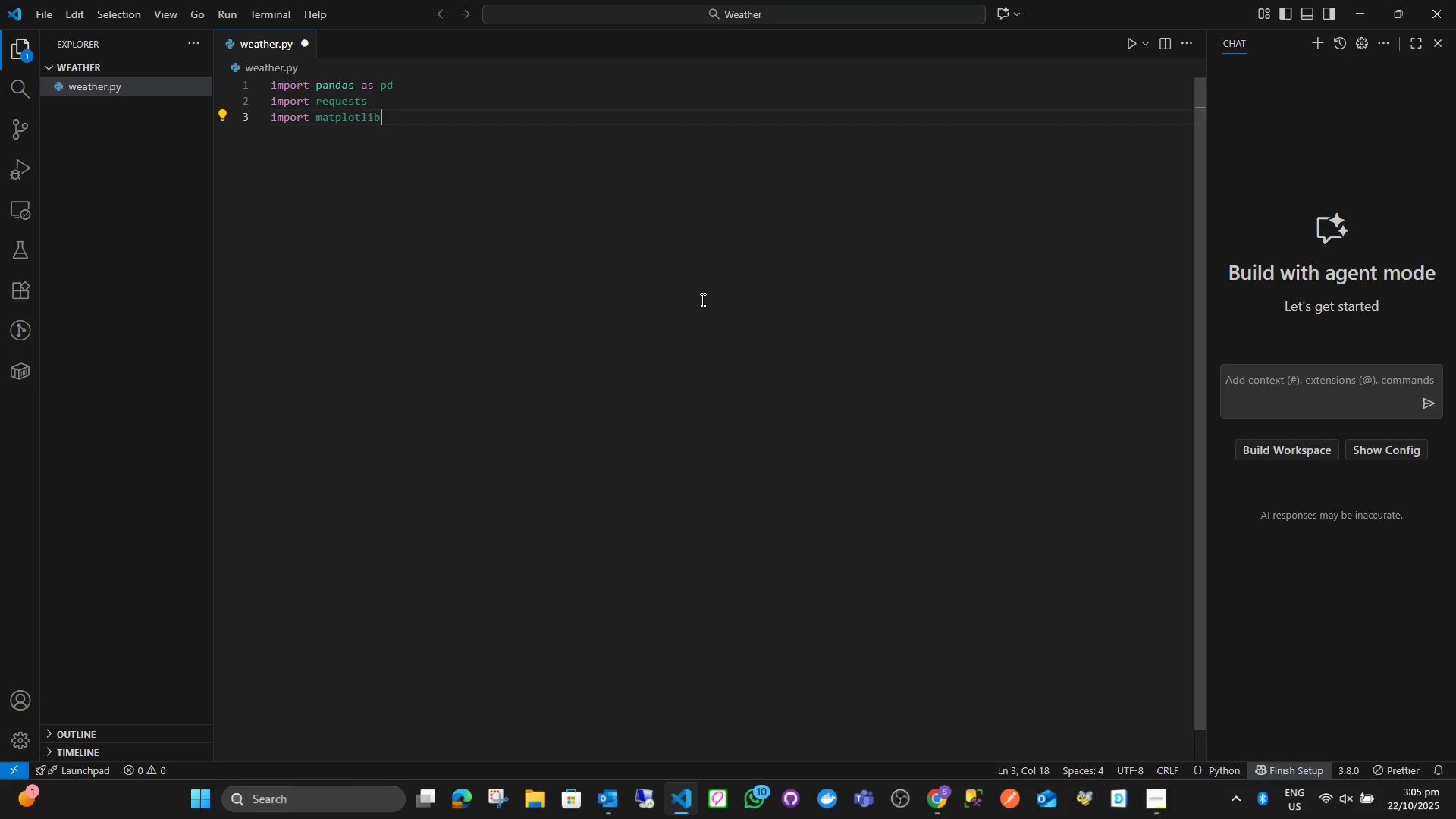 
type( as)
key(Backspace)
key(Backspace)
key(Backspace)
type(.py)
 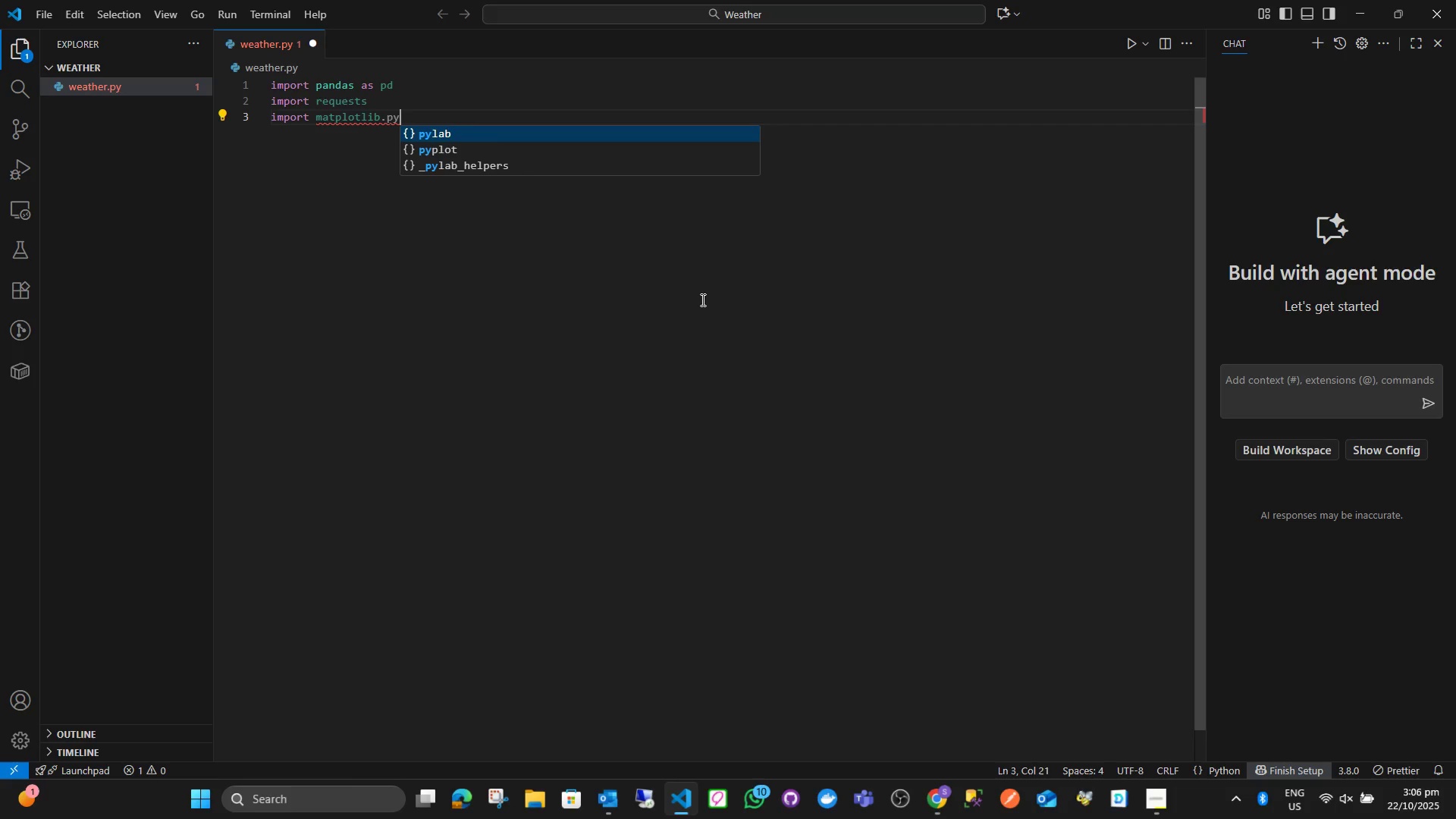 
key(ArrowDown)
 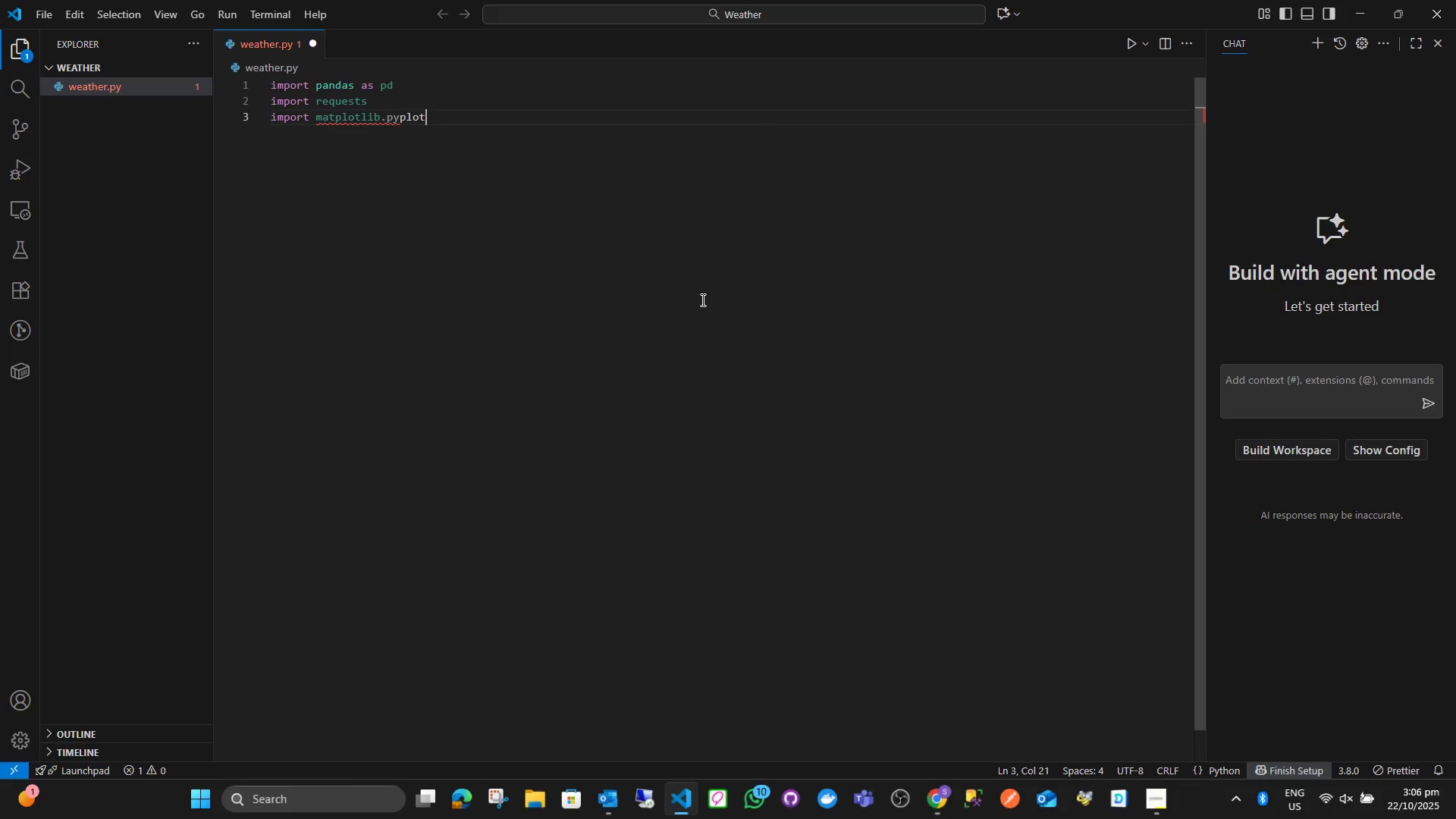 
key(Enter)
 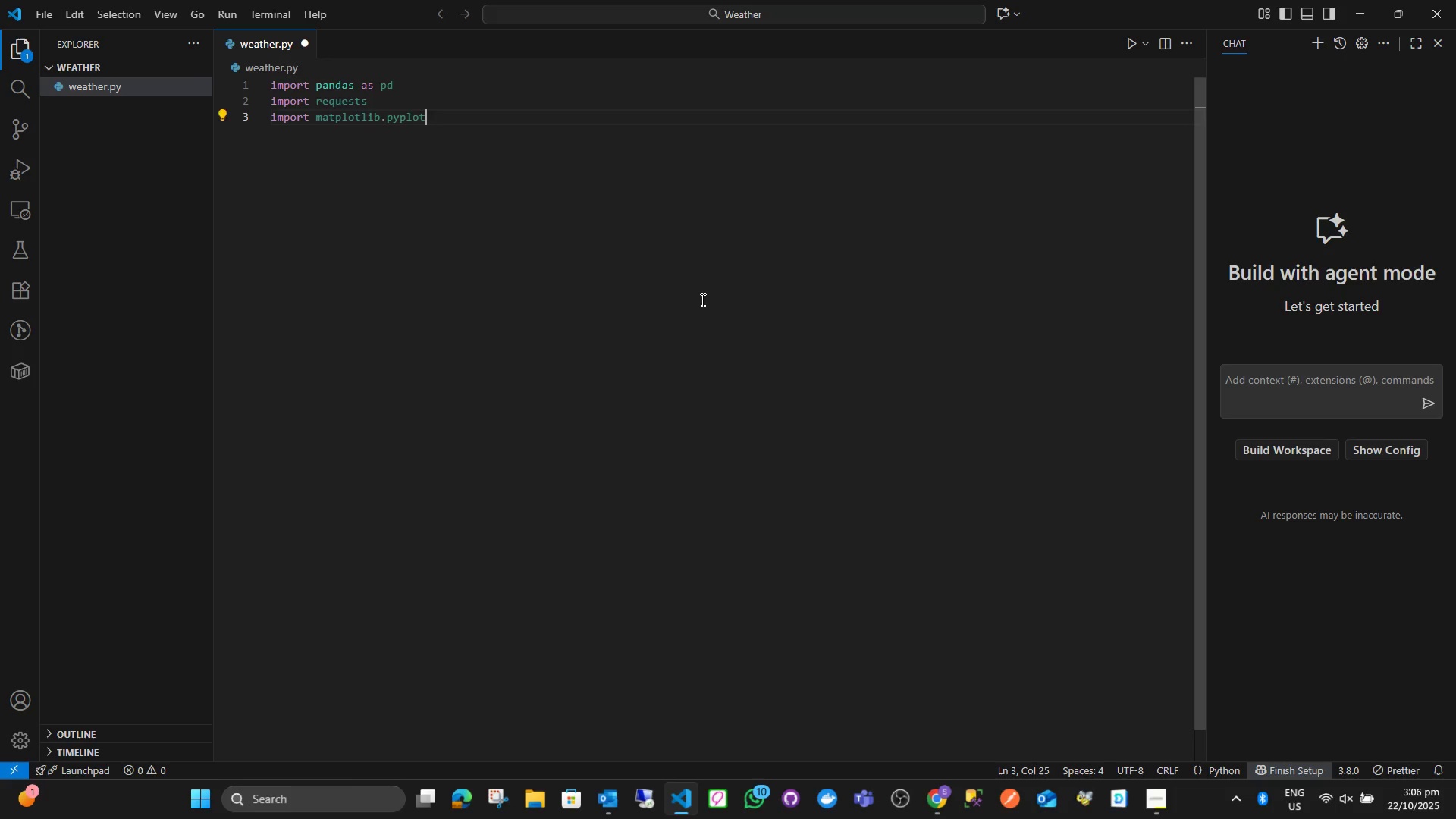 
type( as plt)
 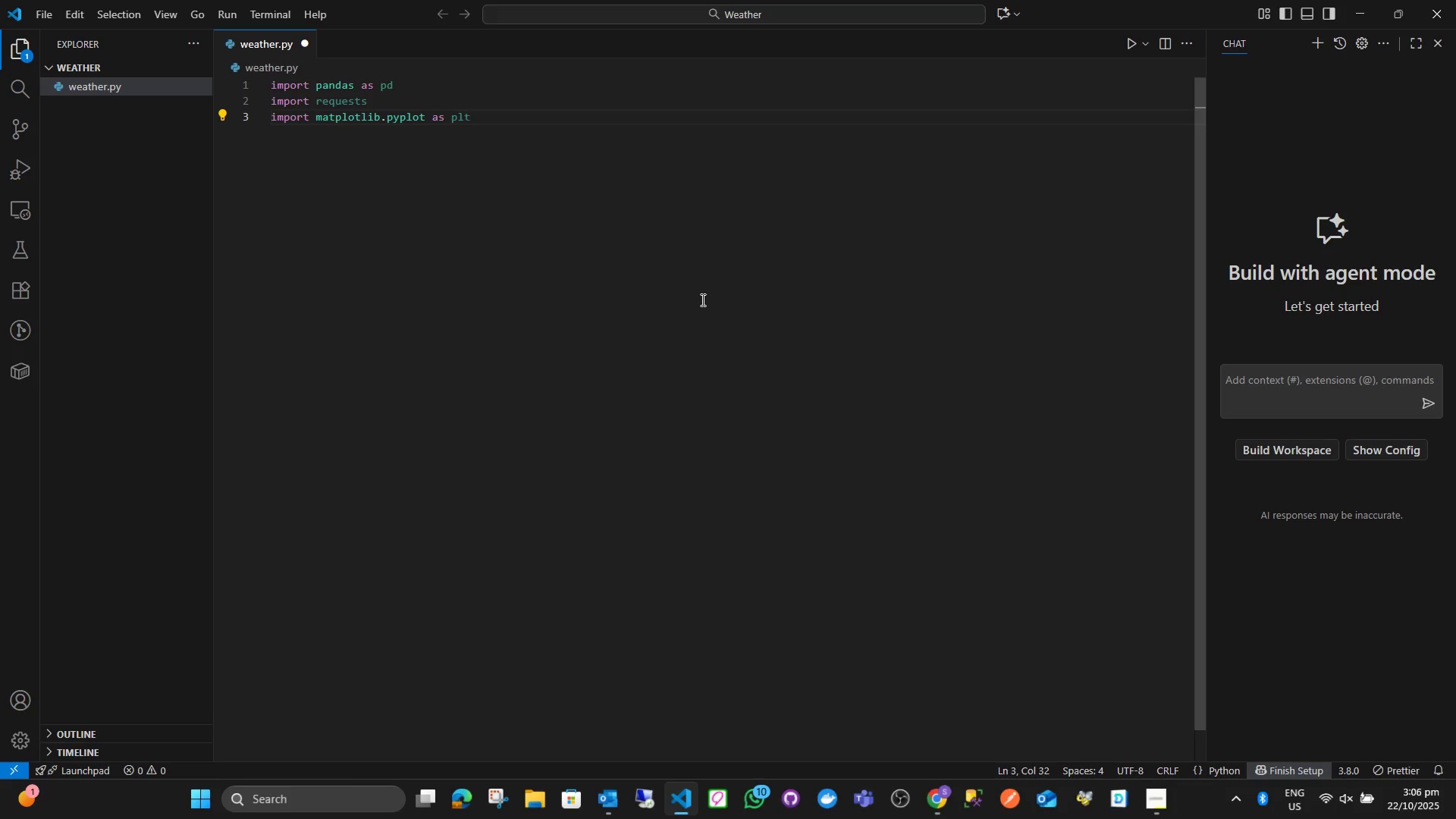 
key(Enter)
 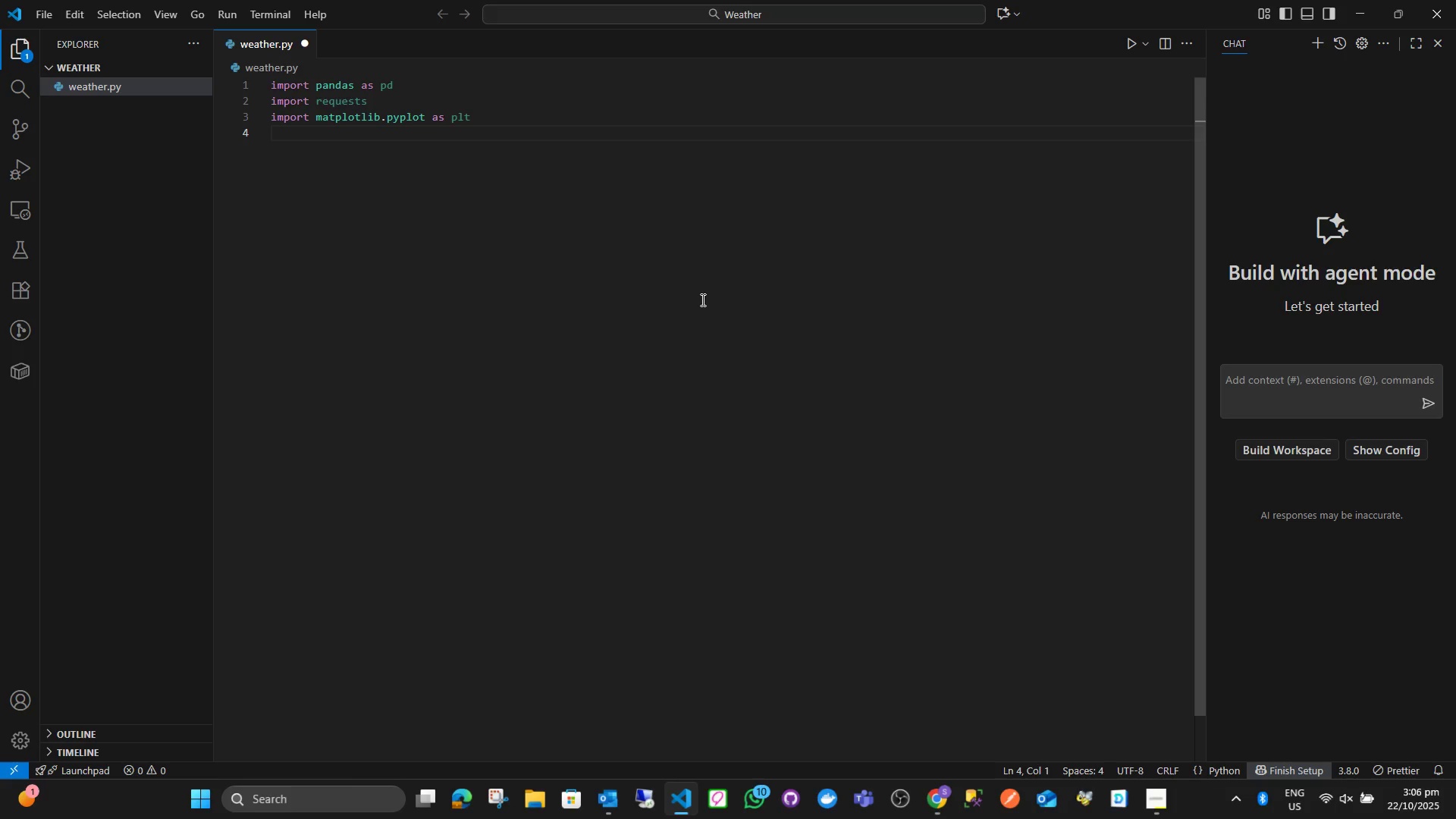 
type(from report)
 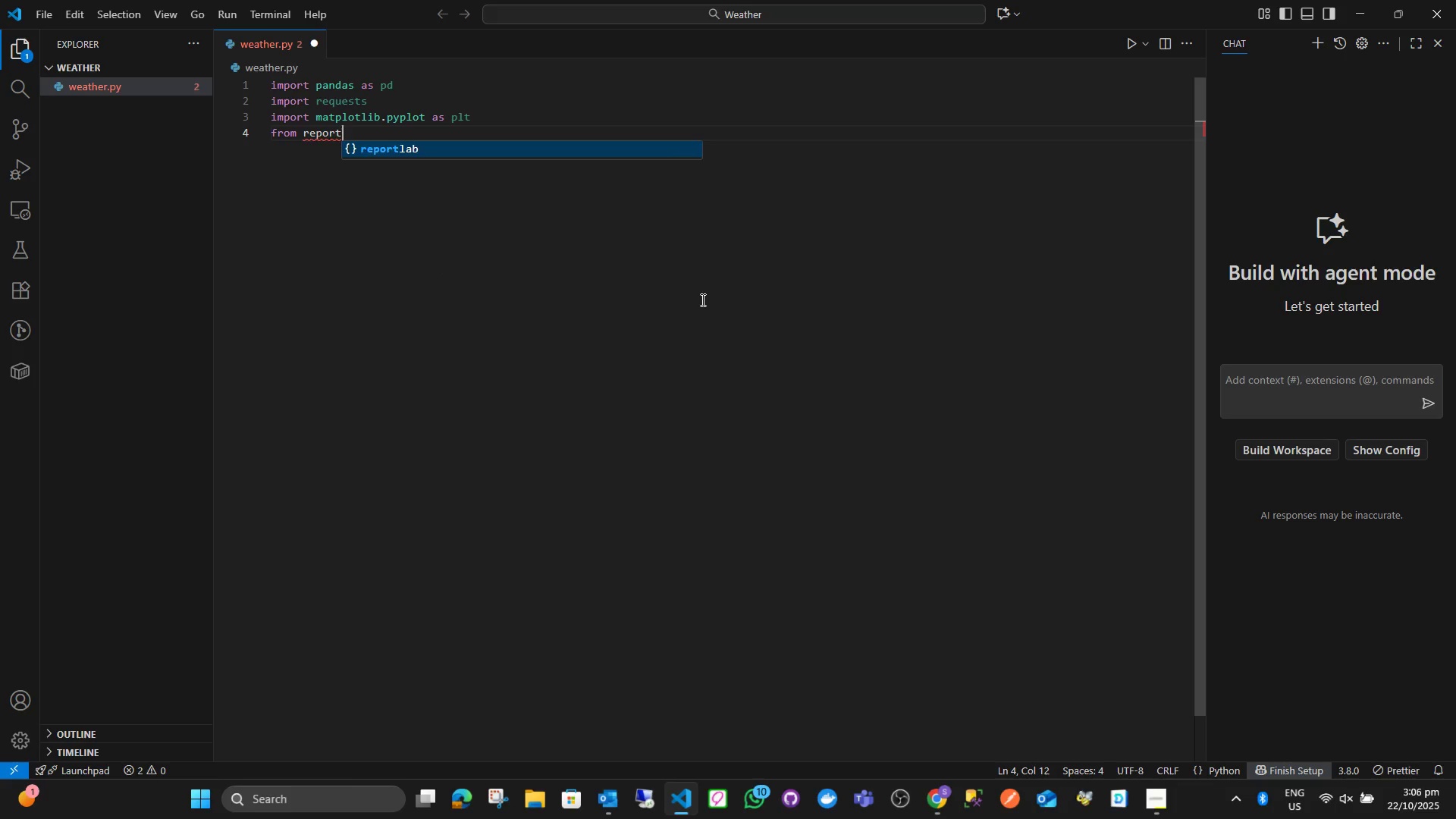 
key(Enter)
 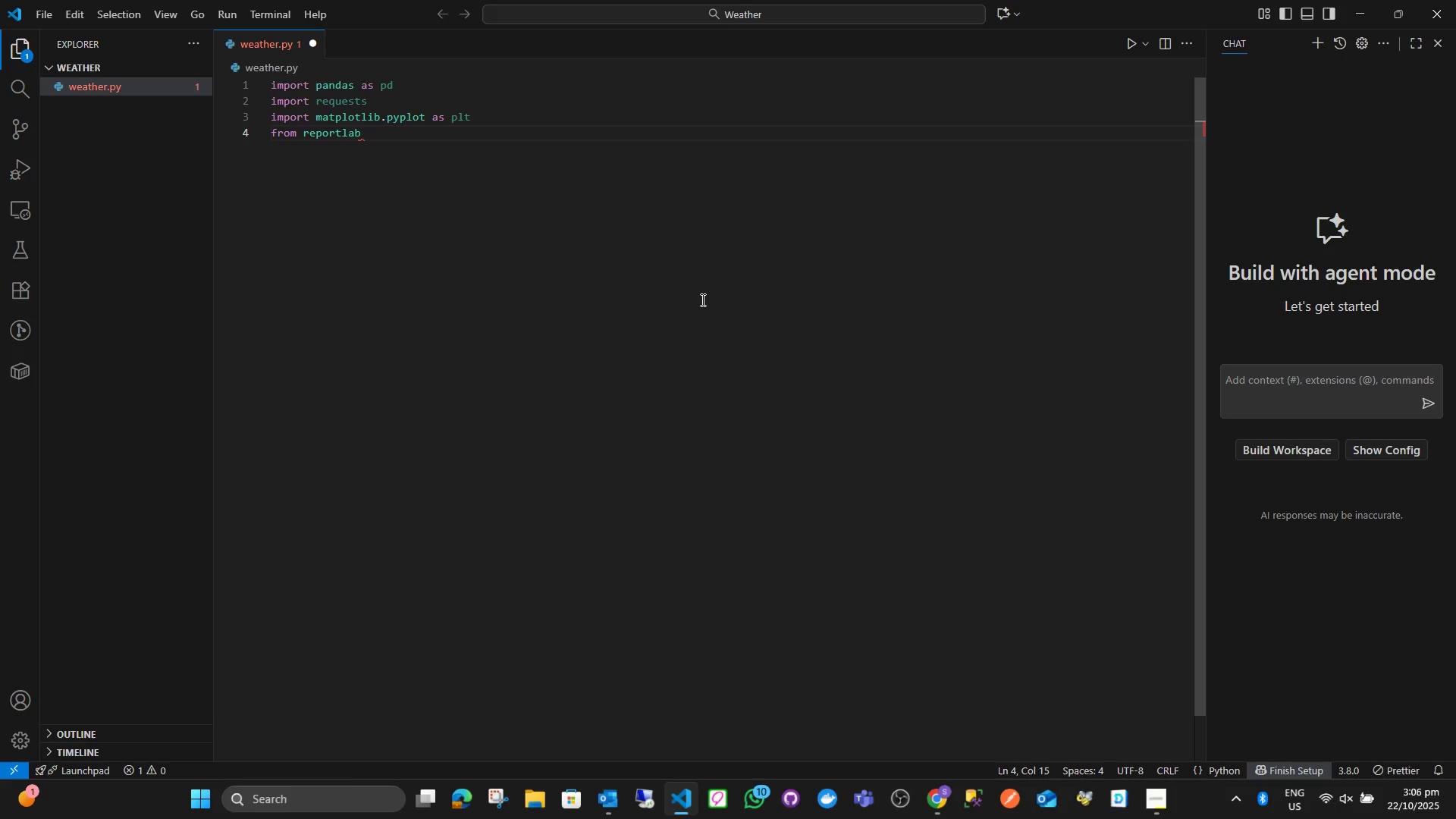 
type(.[;)
key(Backspace)
key(Backspace)
type(pkla)
key(Backspace)
key(Backspace)
key(Backspace)
type(la)
 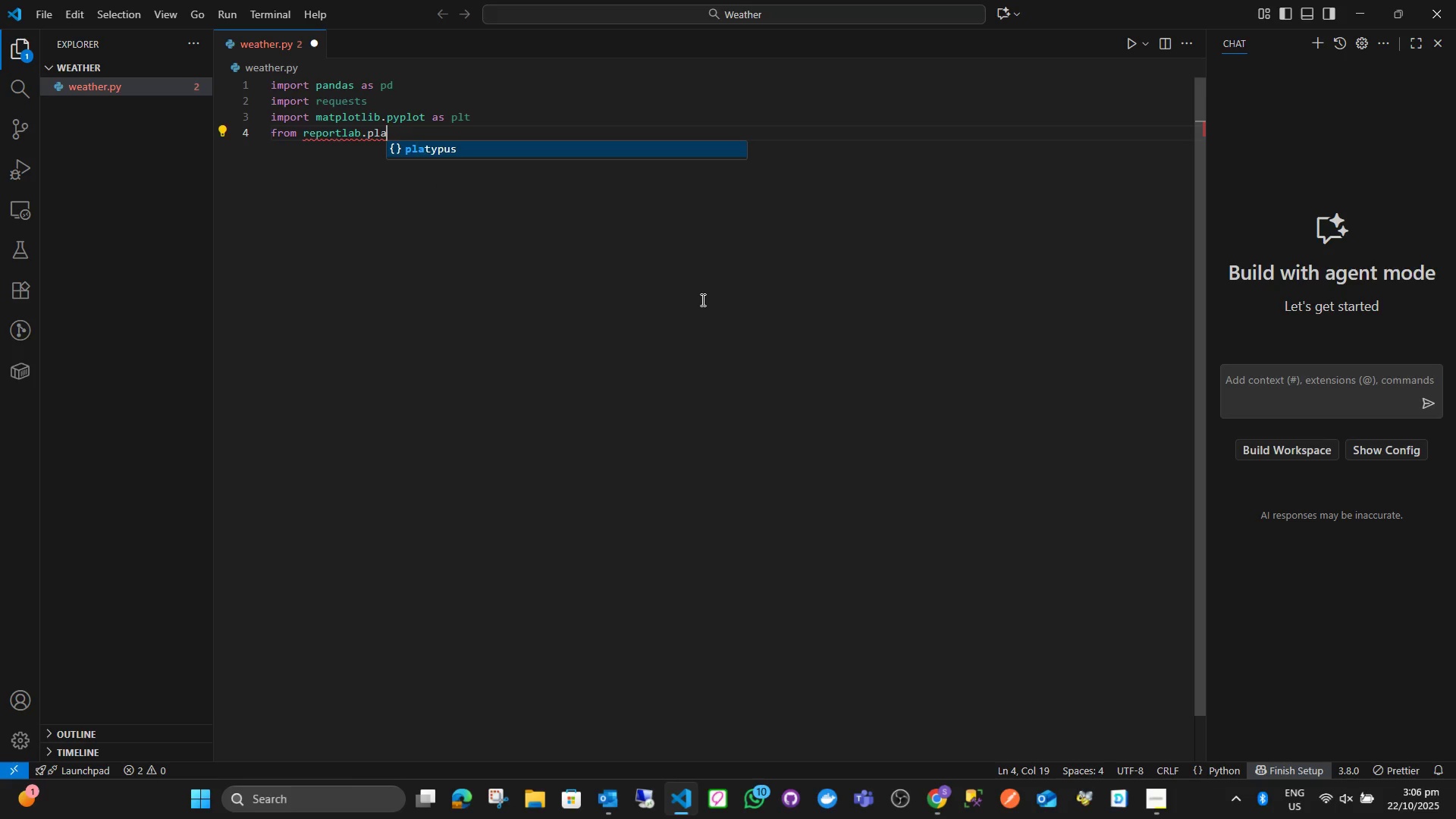 
key(Enter)
 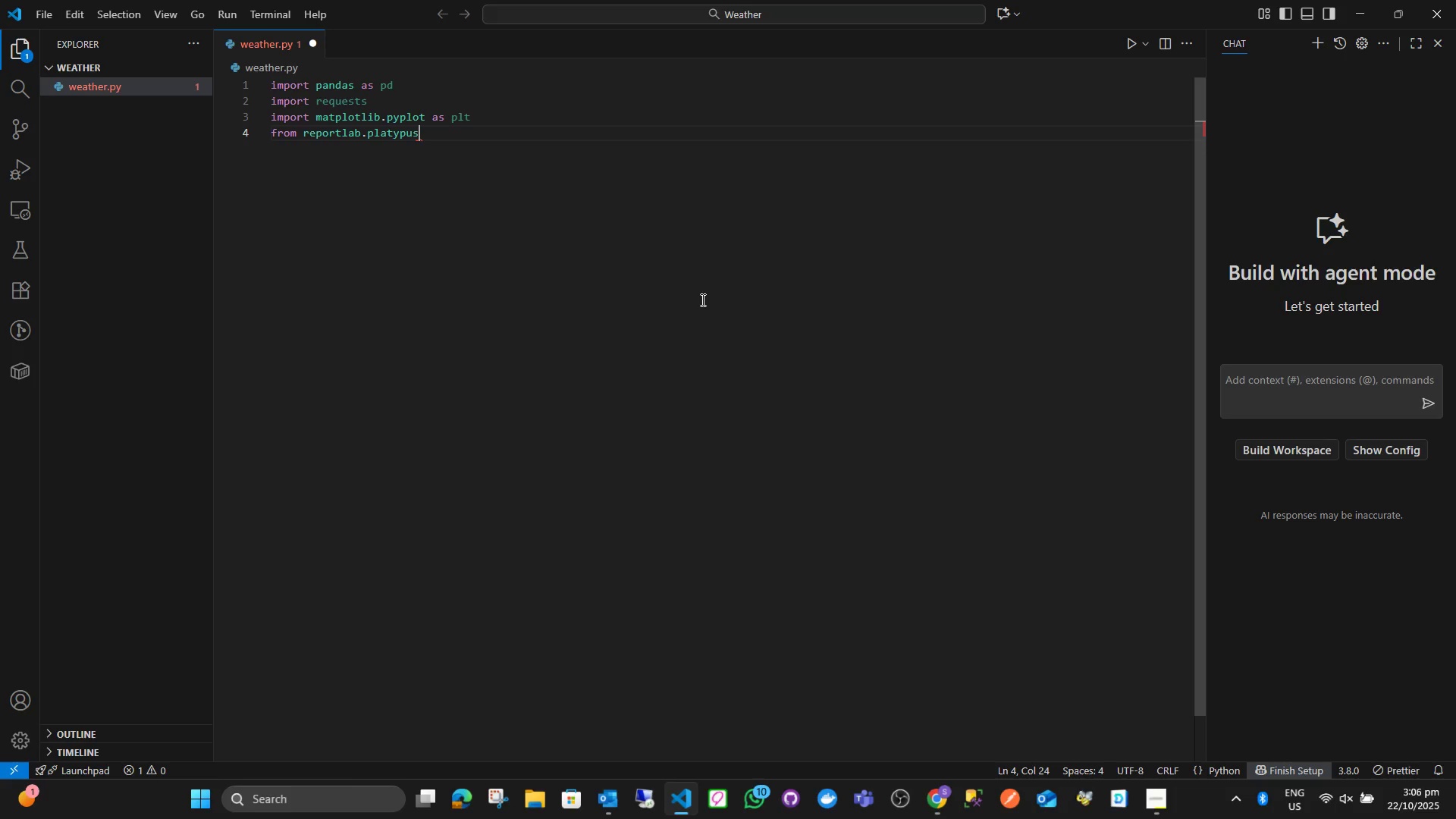 
type( import Simpl\)
 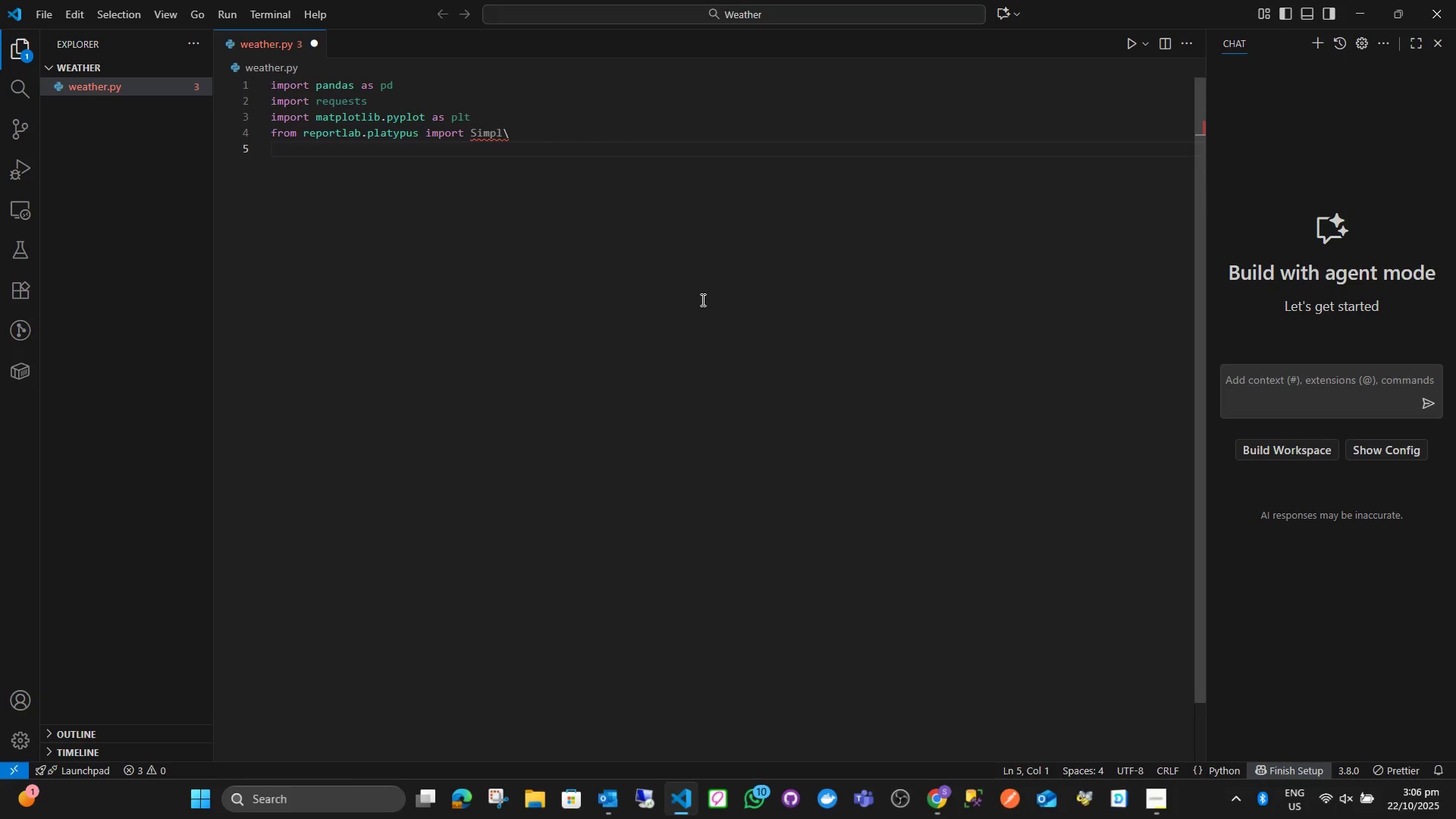 
key(Enter)
 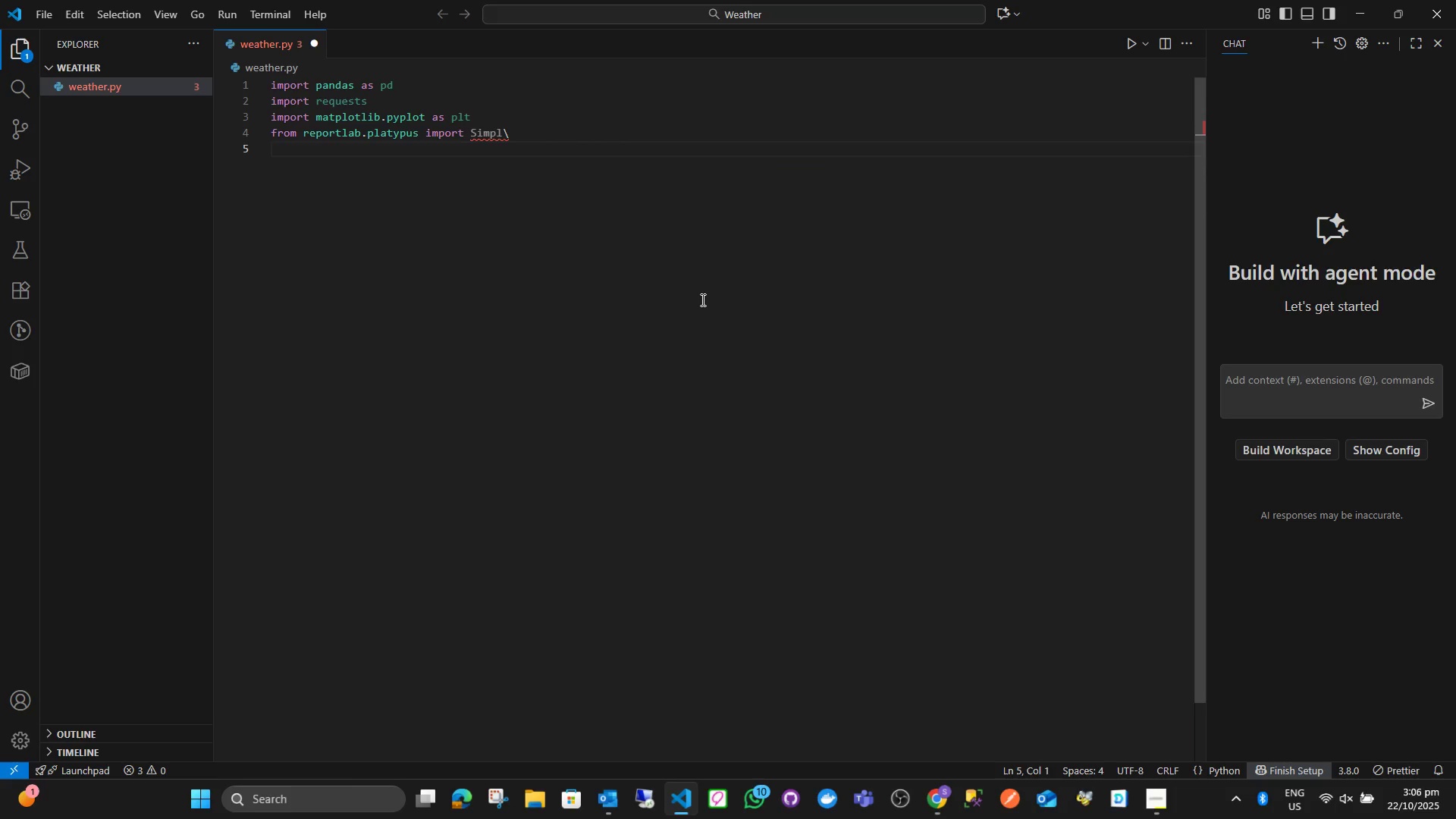 
key(Backspace)
 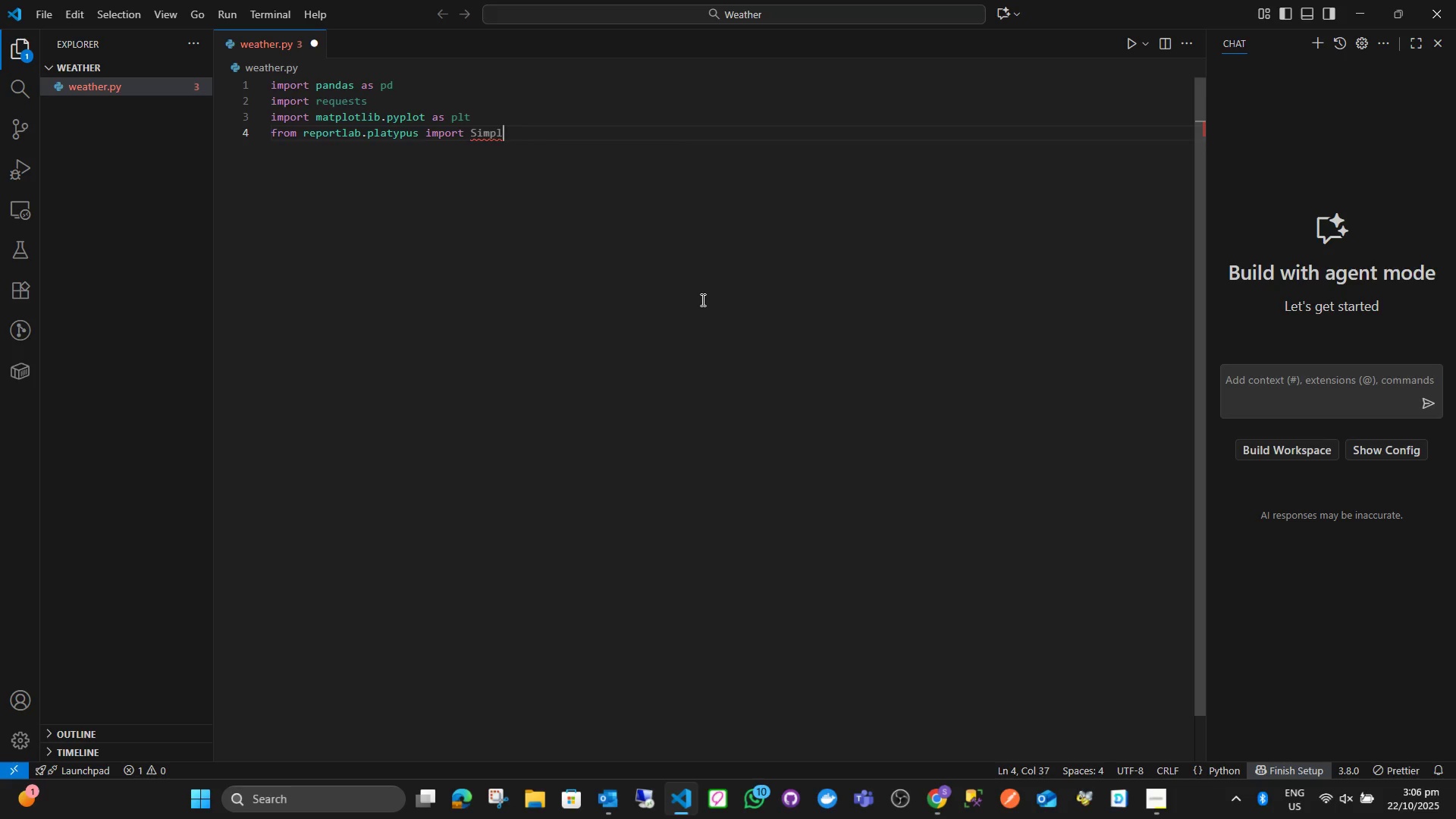 
key(Backspace)
 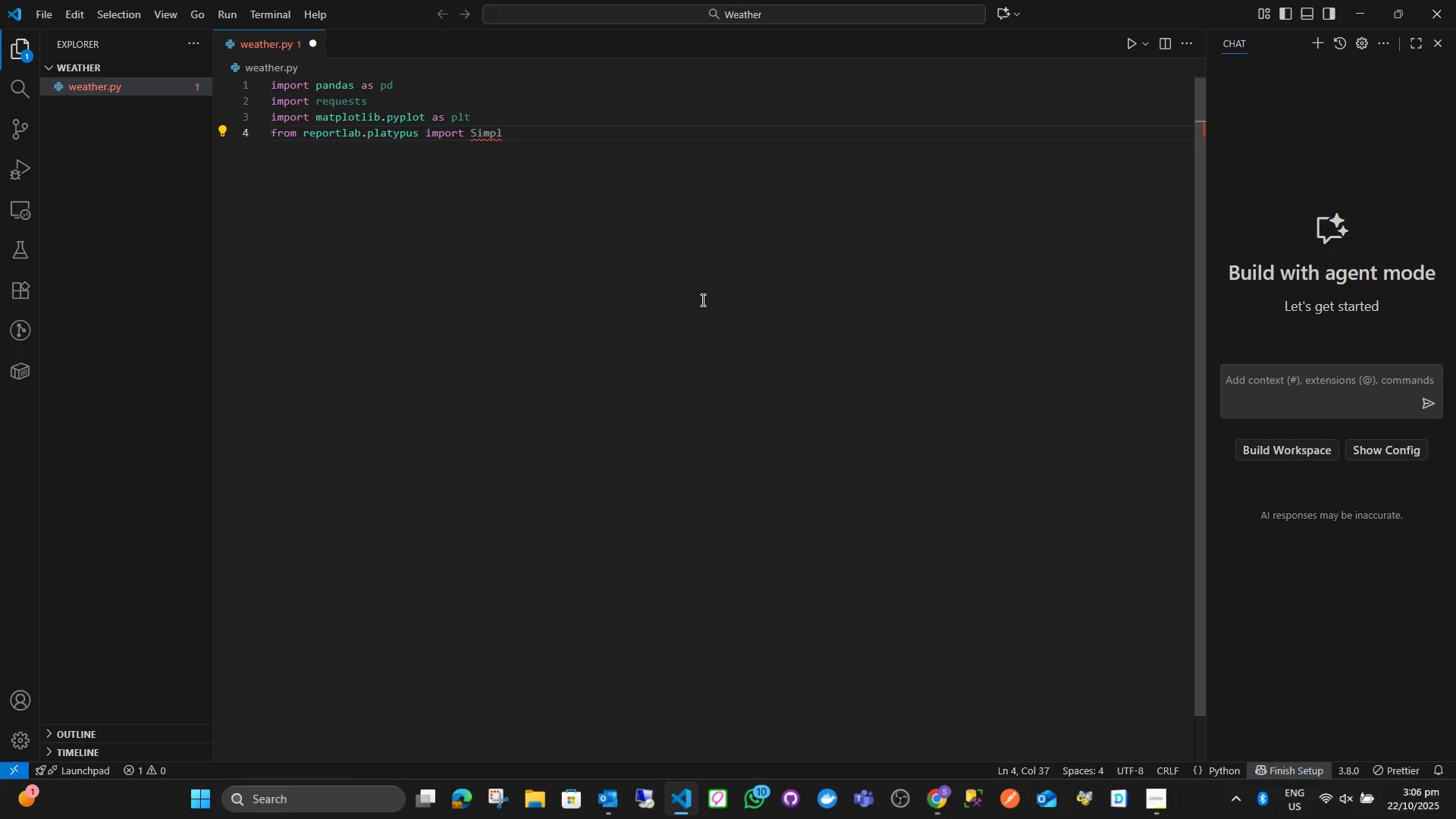 
key(E)
 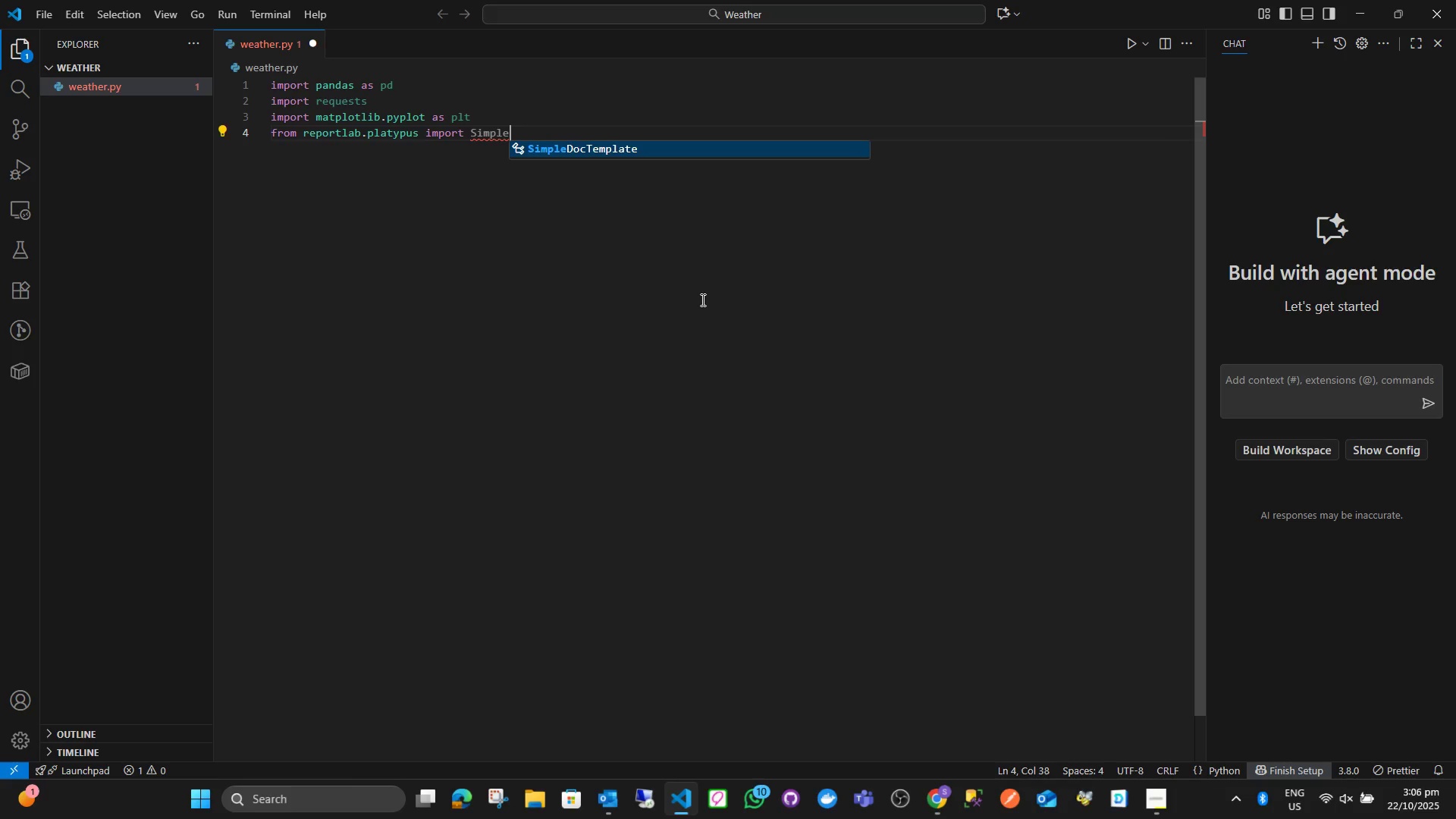 
key(Shift+ShiftLeft)
 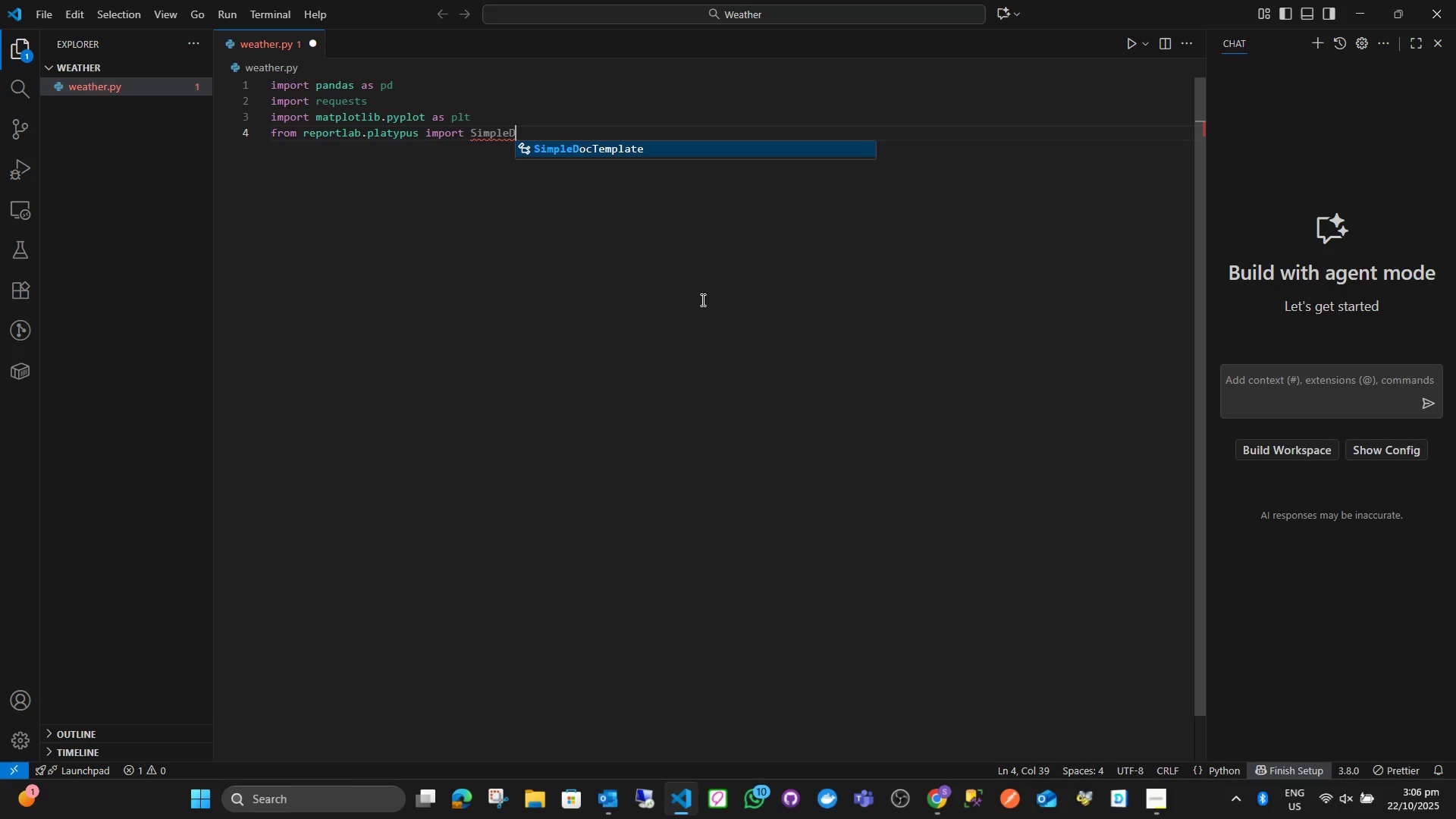 
key(Shift+D)
 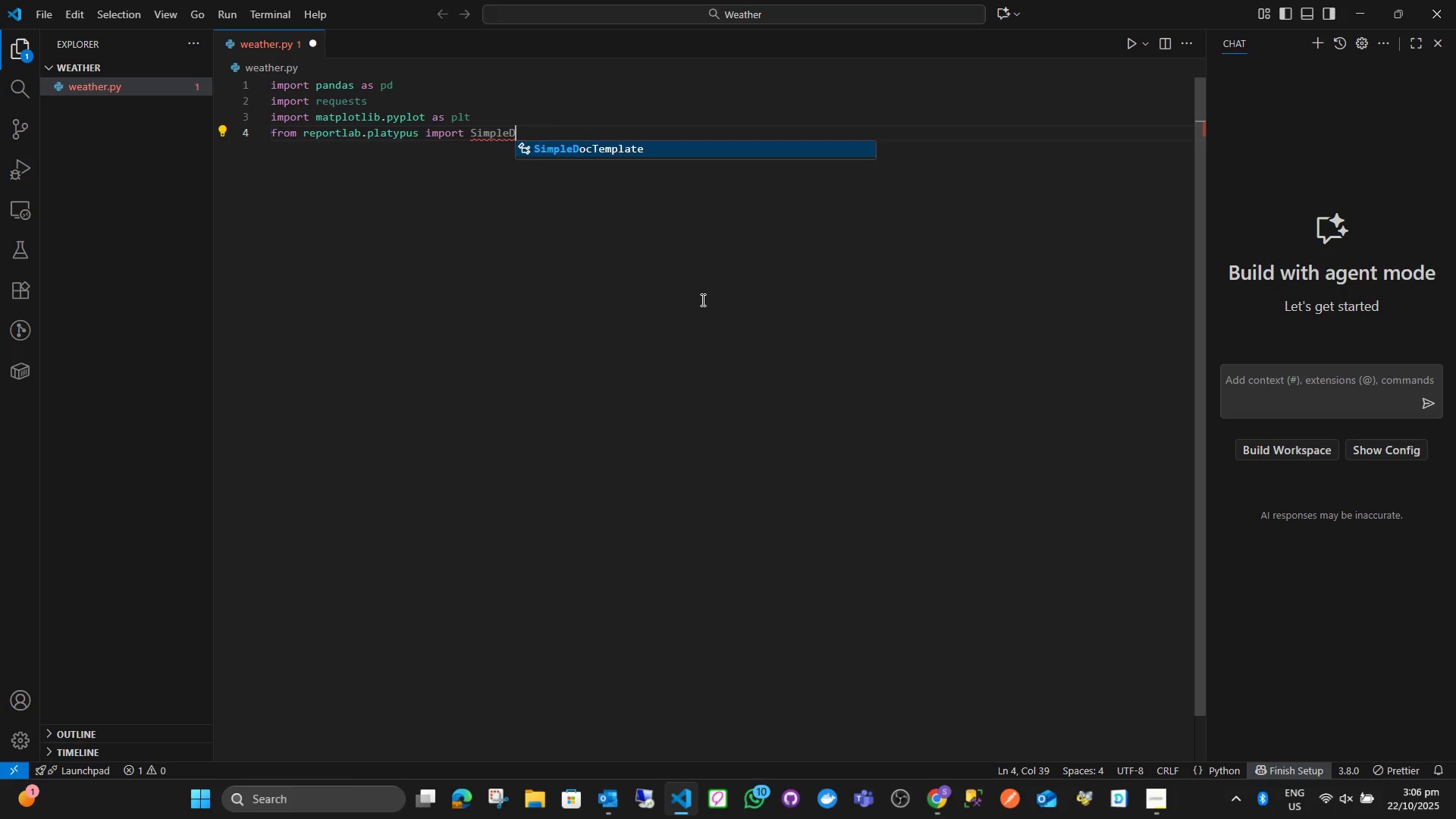 
key(Enter)
 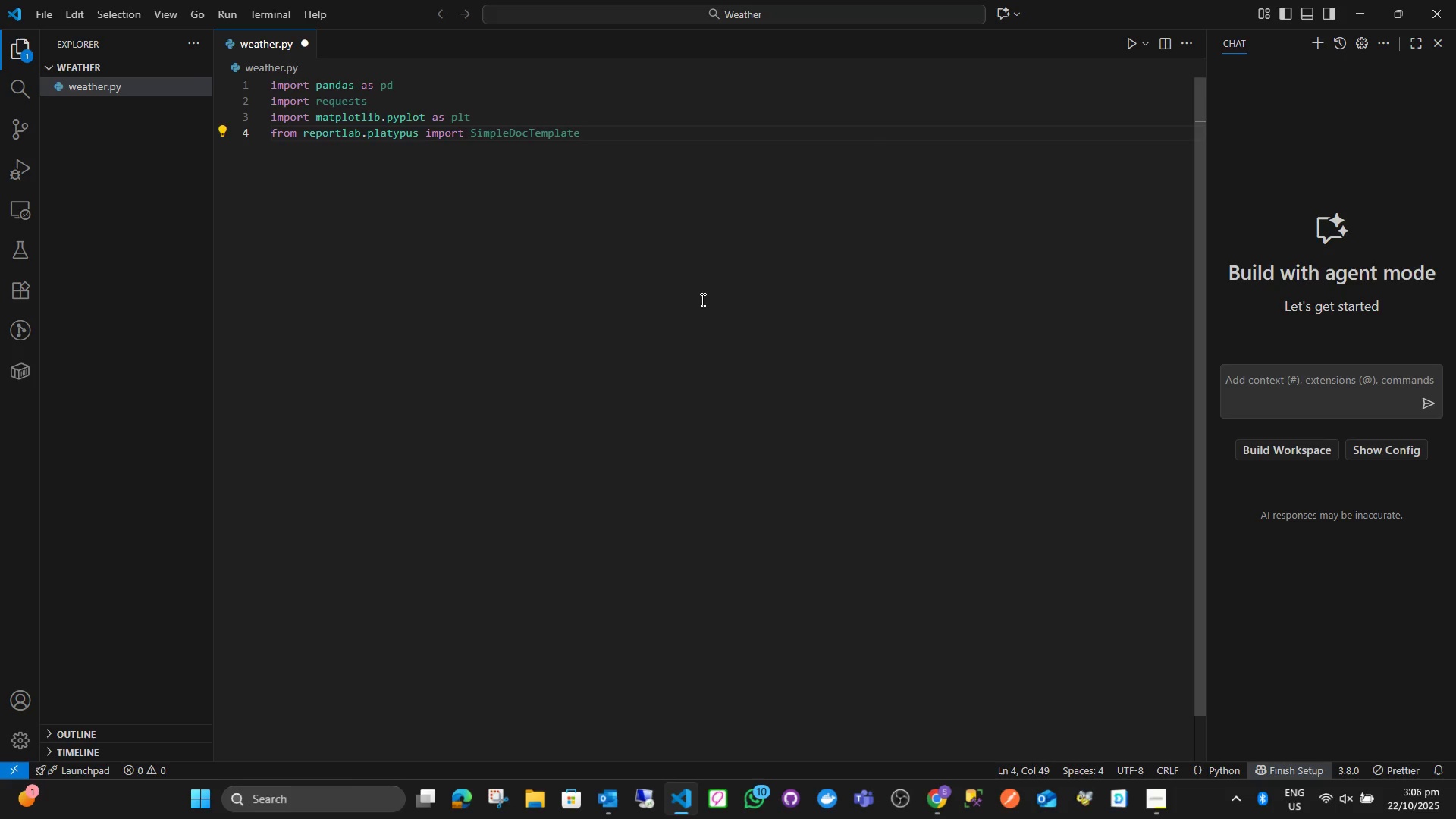 
type(, Para)
 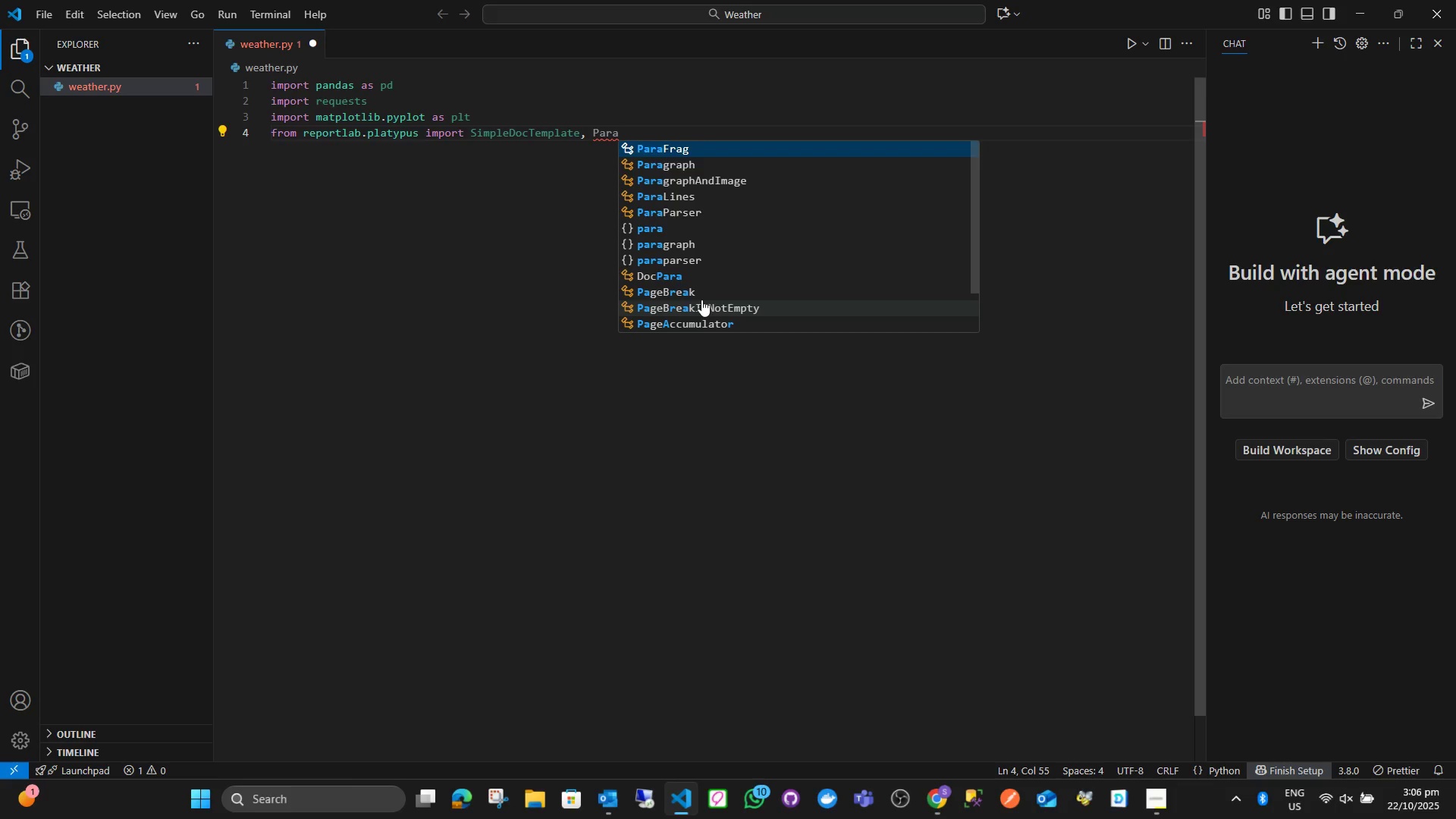 
key(ArrowDown)
 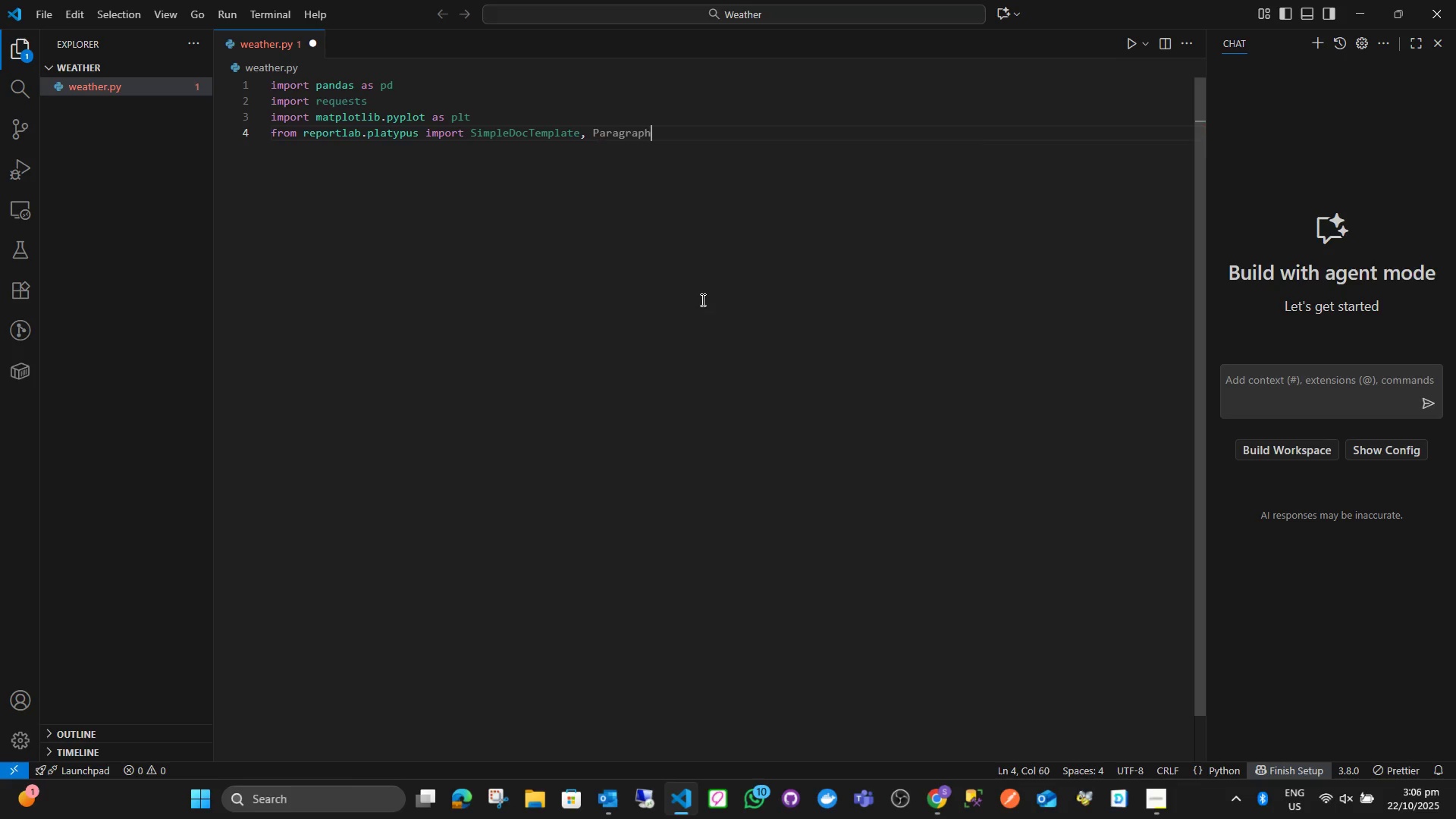 
key(Enter)
 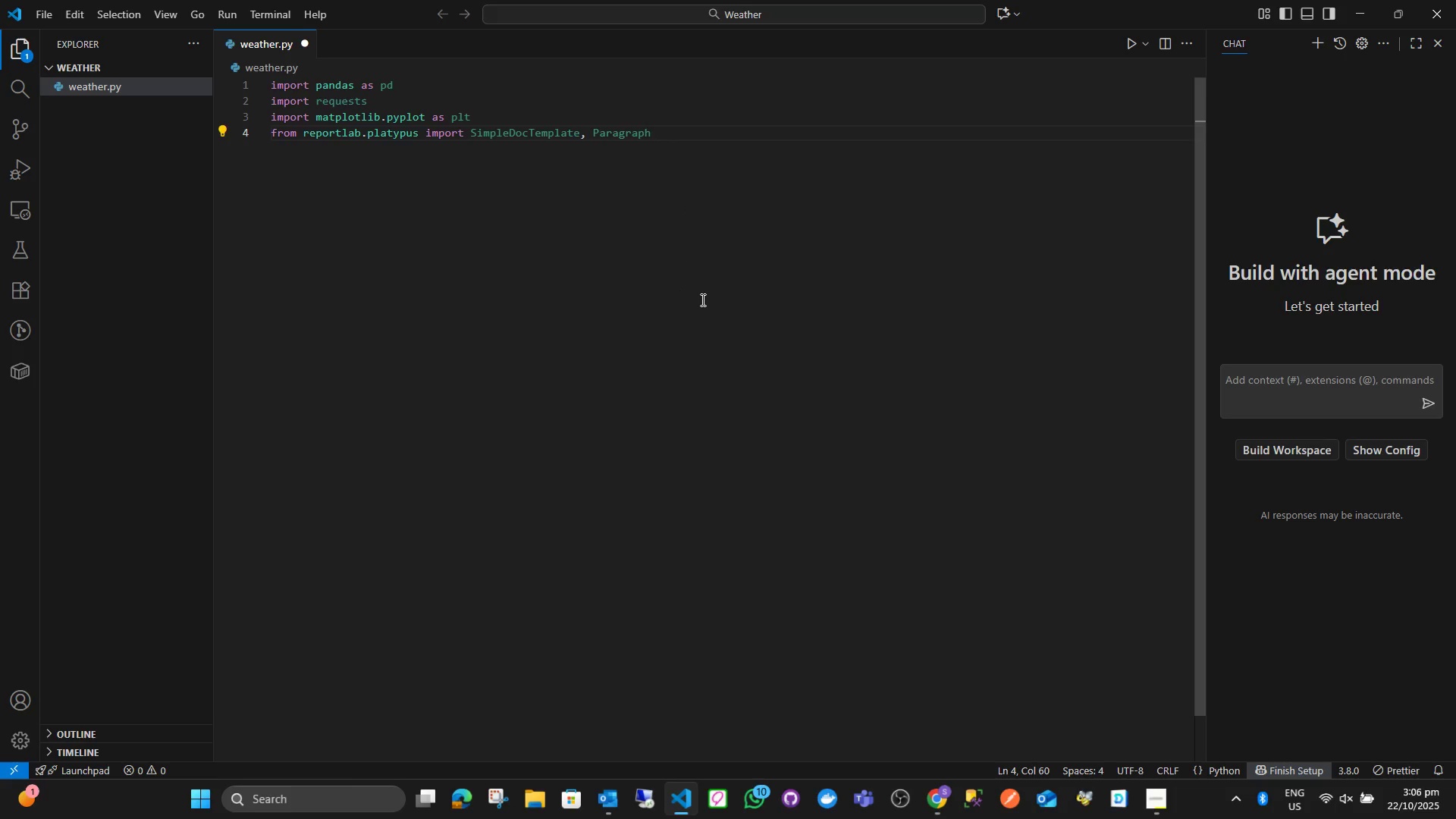 
type(, Spacer, Image)
 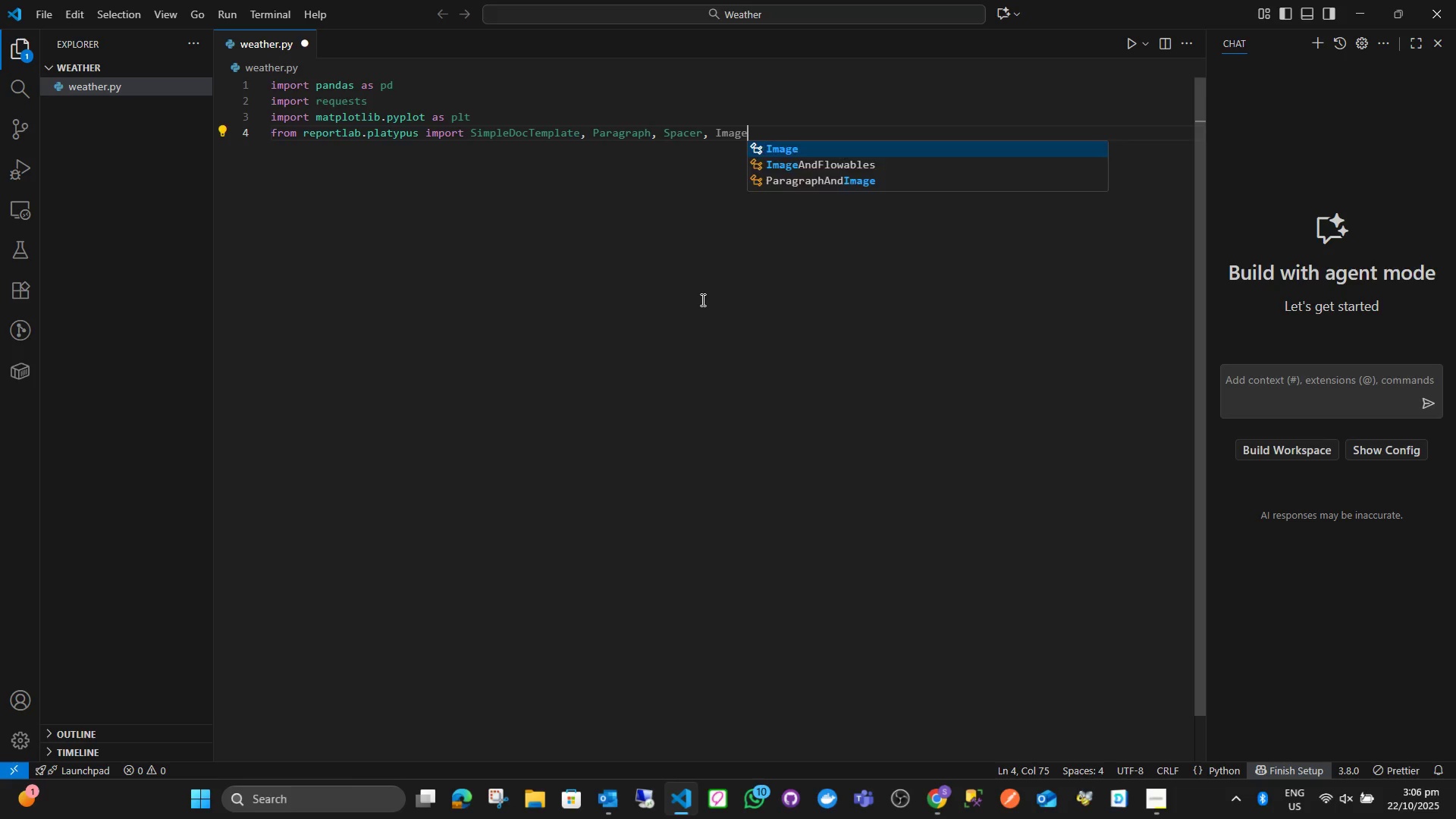 
key(Enter)
 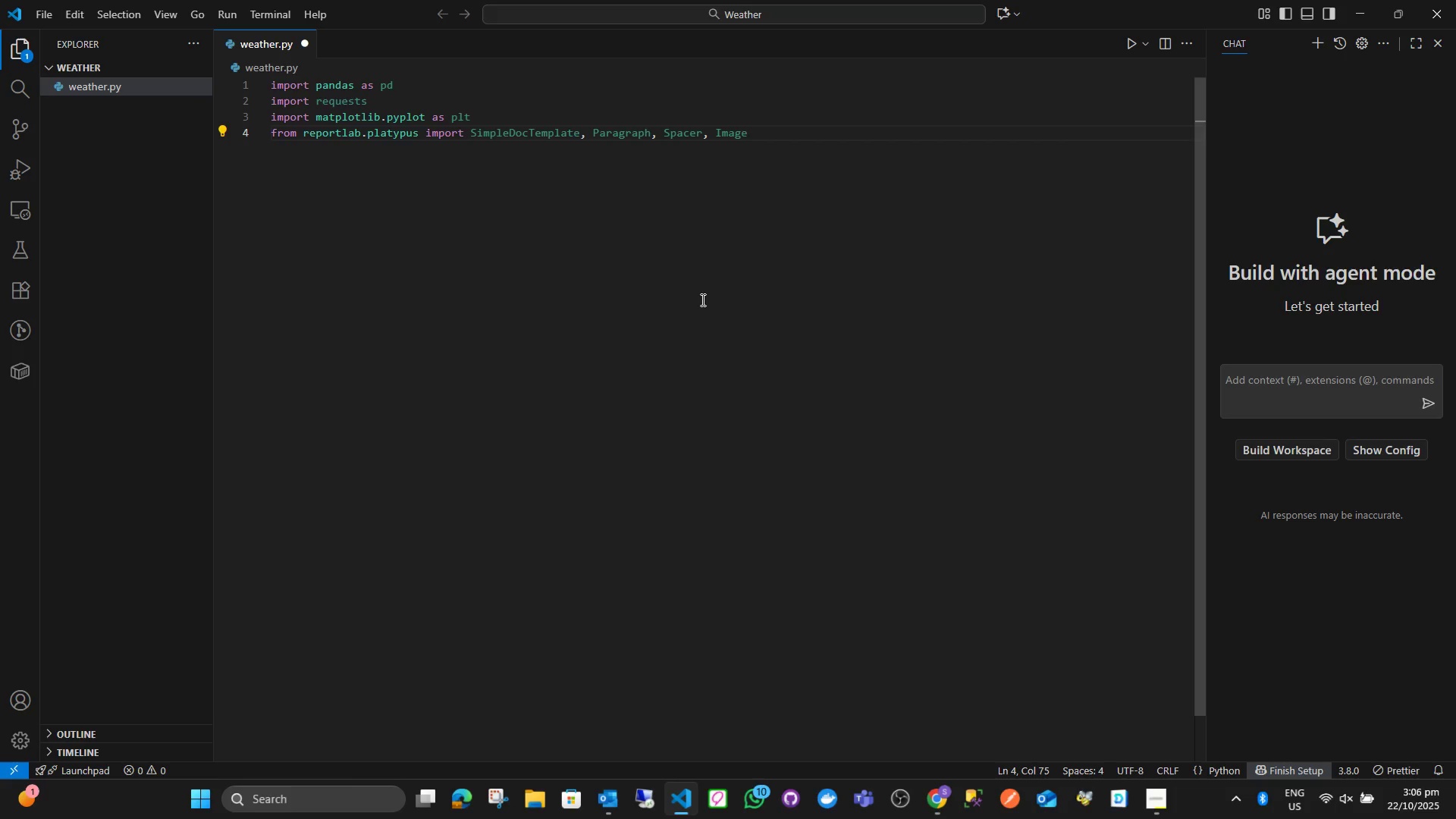 
key(Enter)
 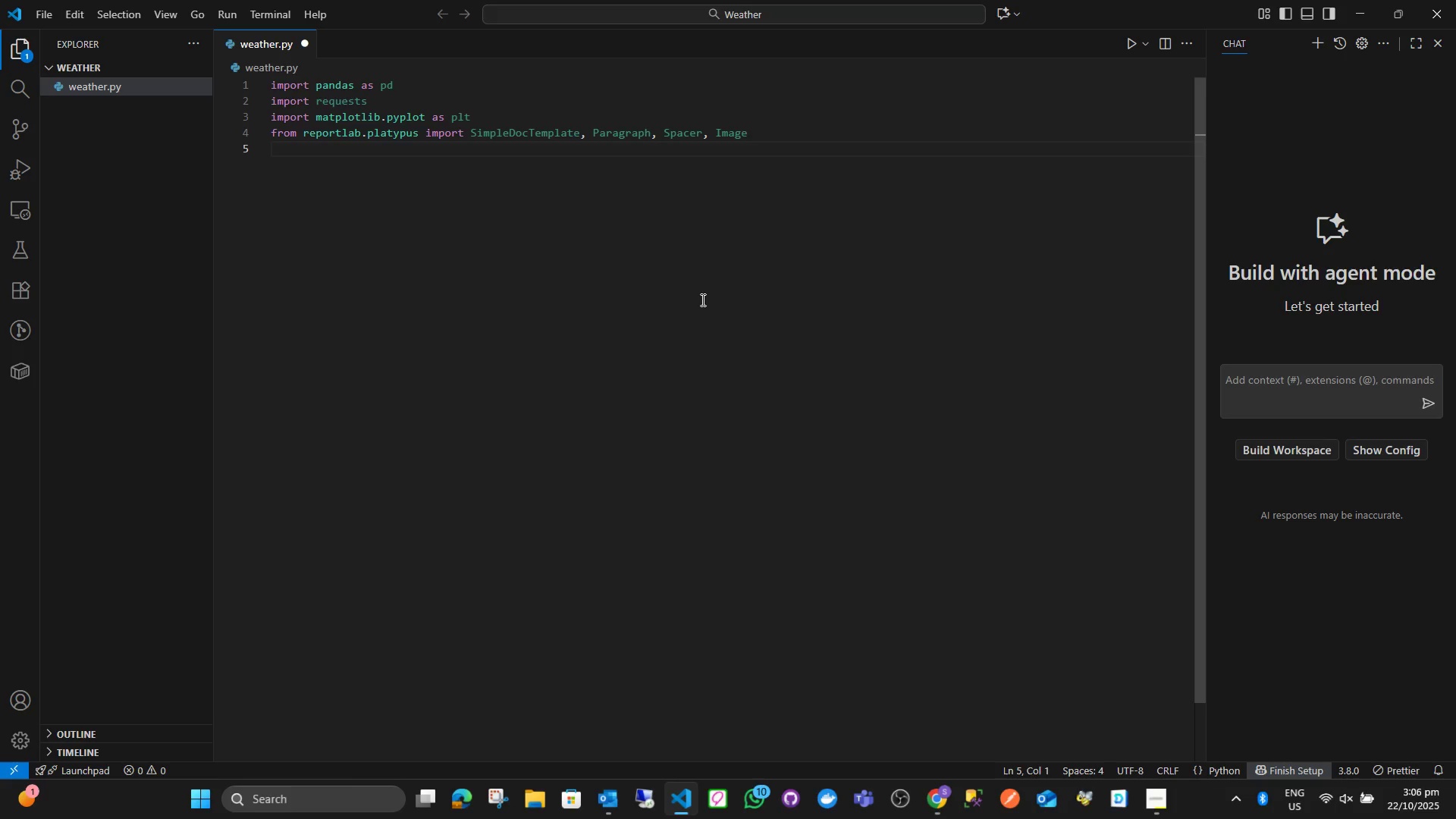 
type(from reportl)
 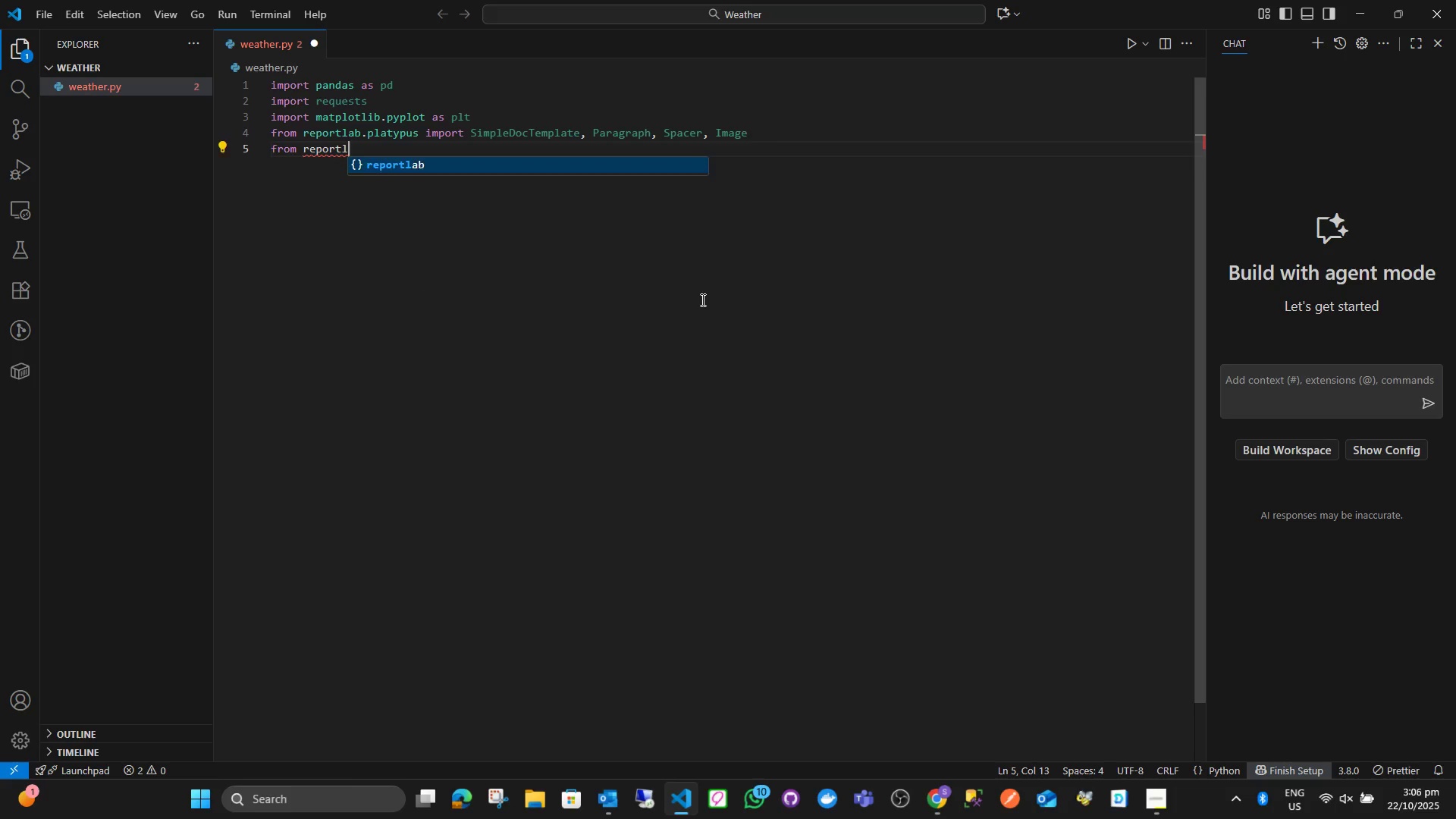 
key(Enter)
 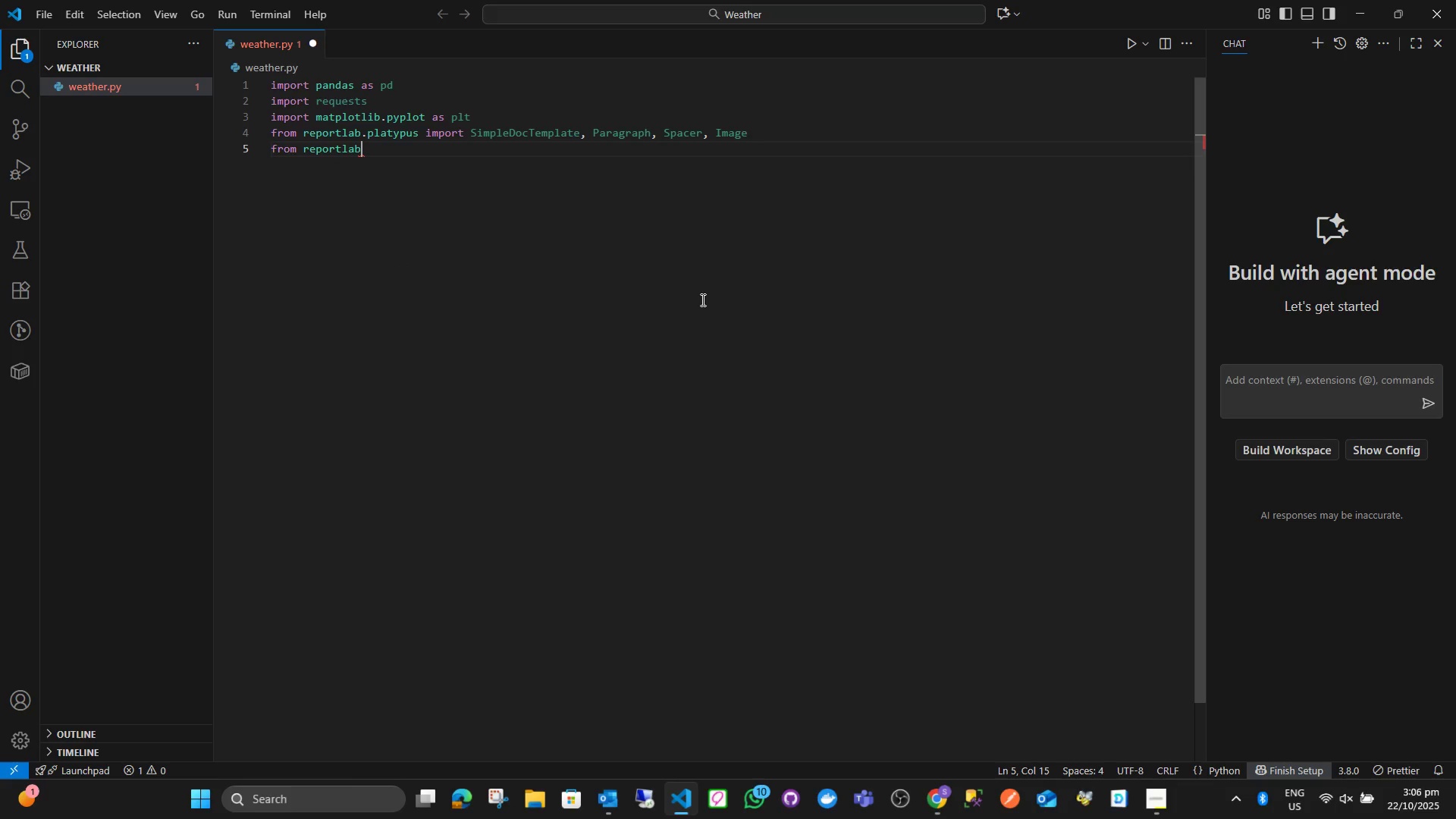 
type(.lib.styles impo)
 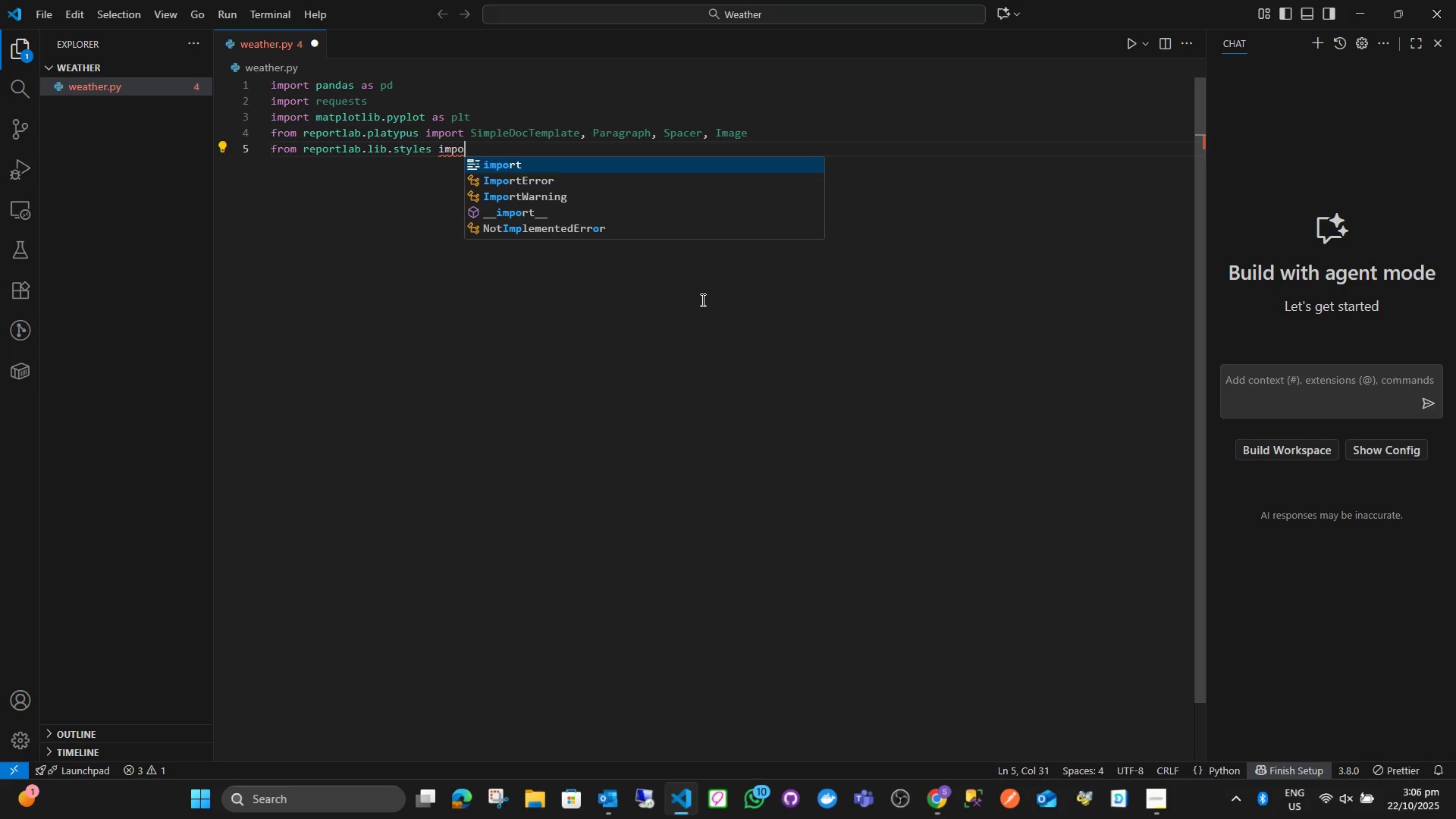 
key(Enter)
 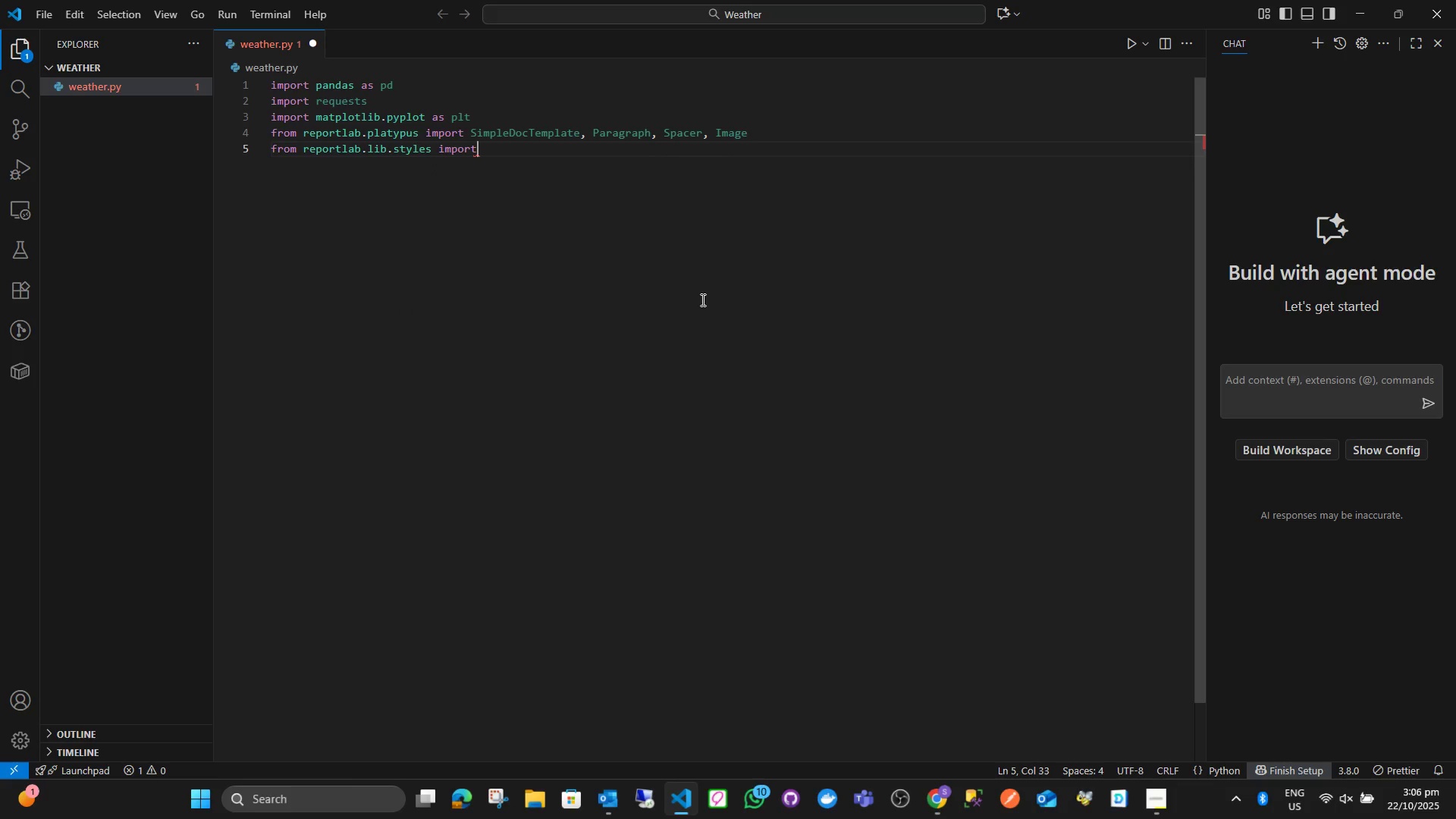 
type(get)
key(Backspace)
key(Backspace)
key(Backspace)
type( ge)
 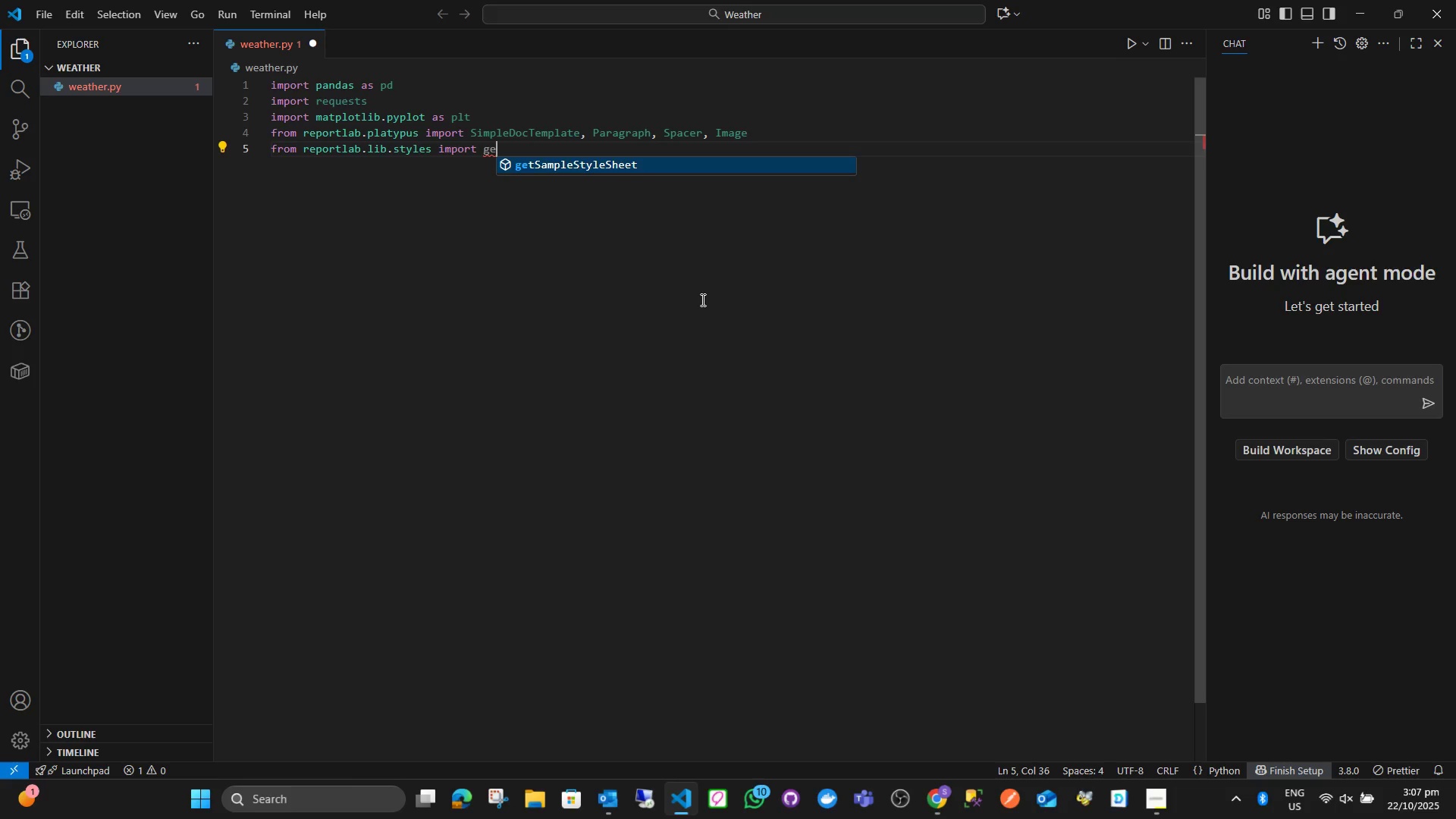 
key(Enter)
 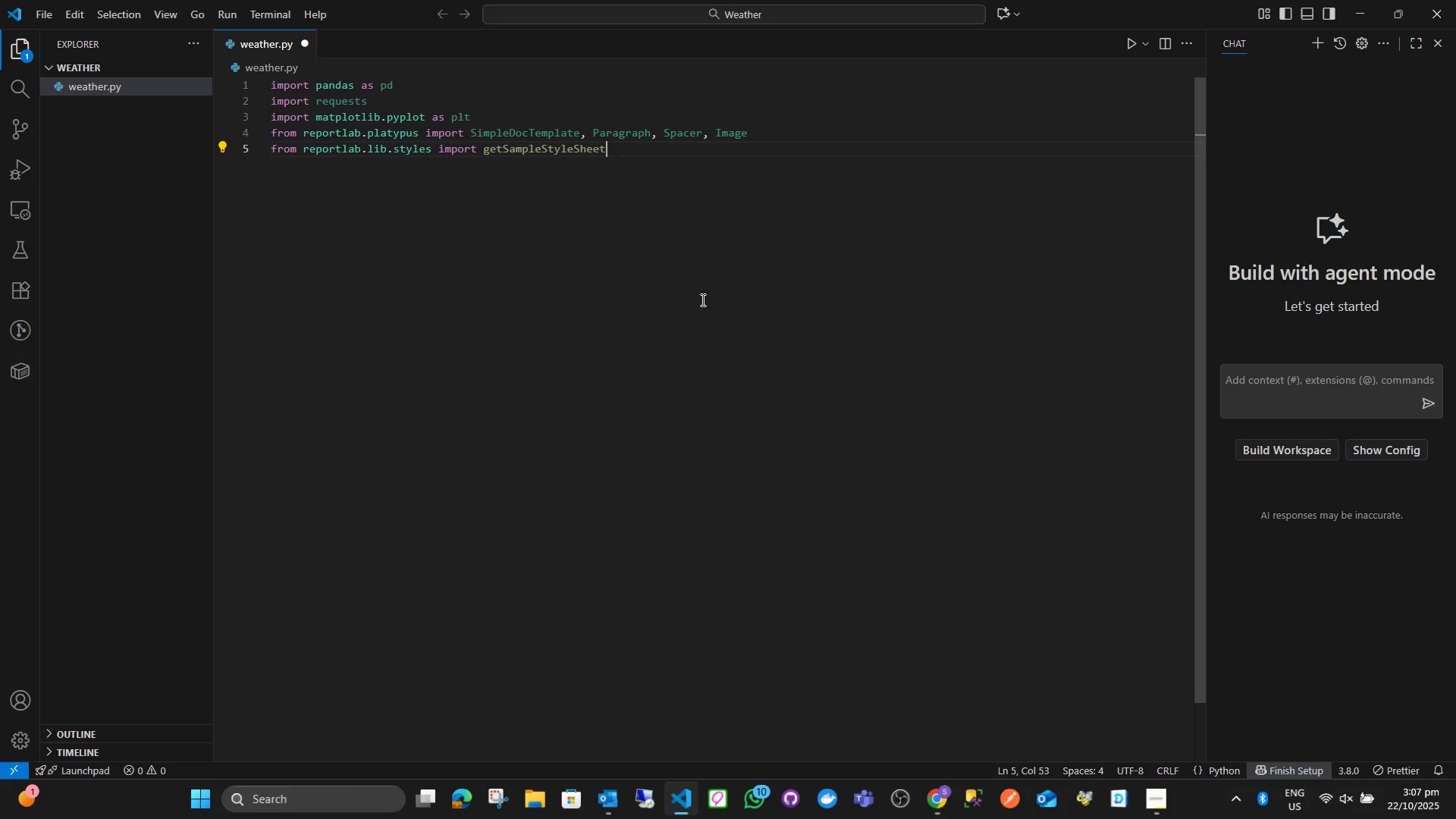 
key(Enter)
 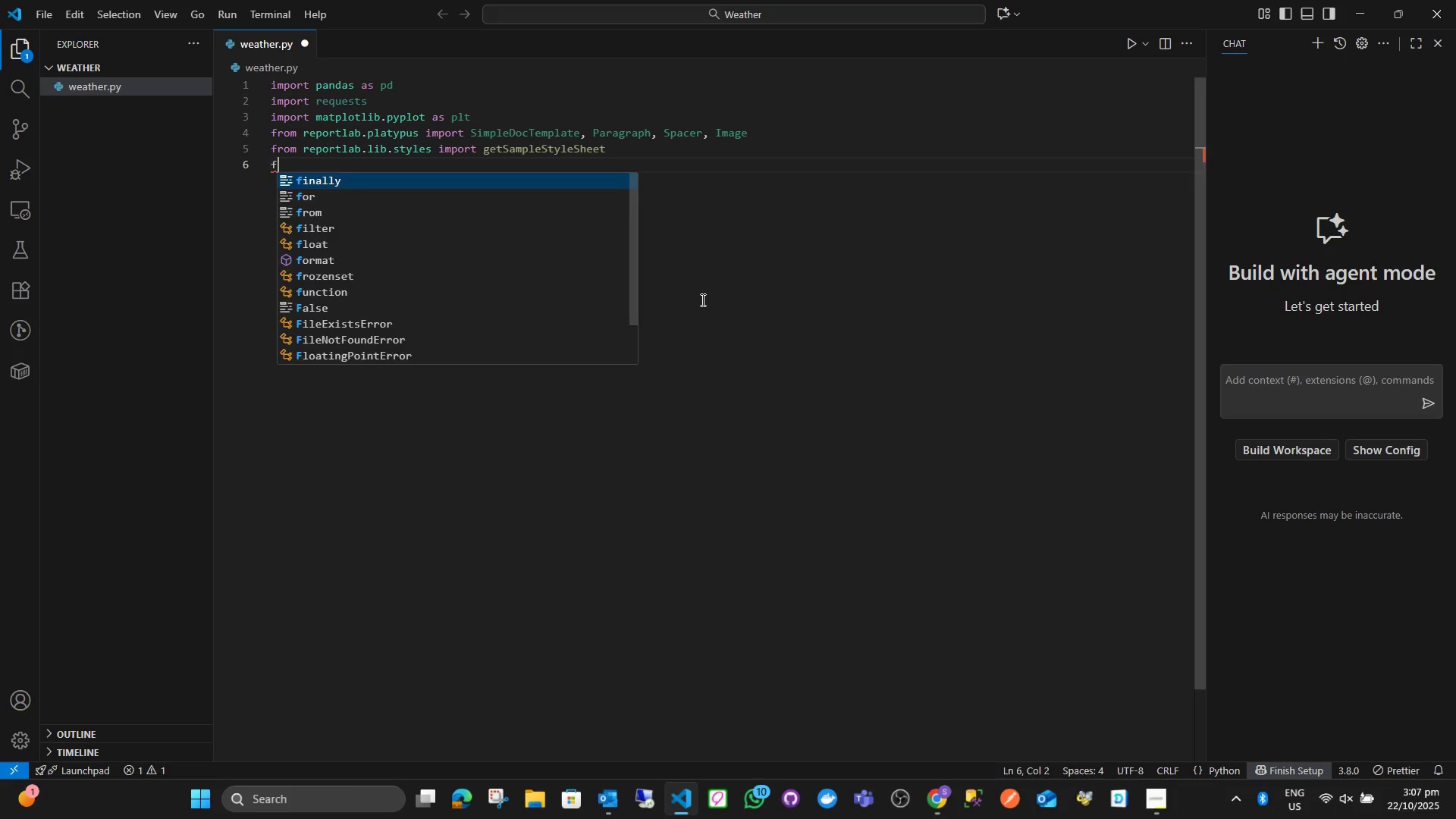 
type(from repo)
 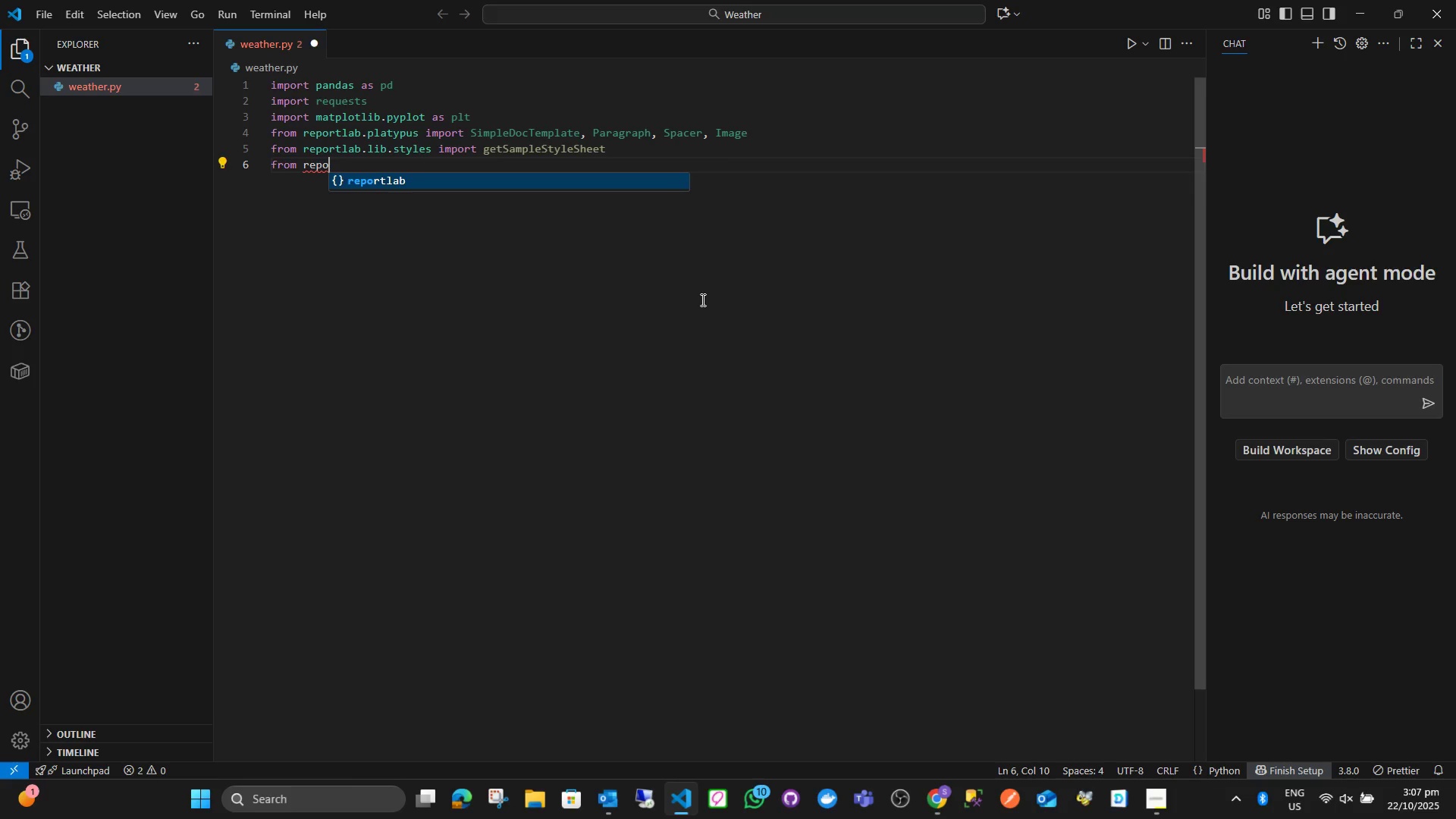 
key(Enter)
 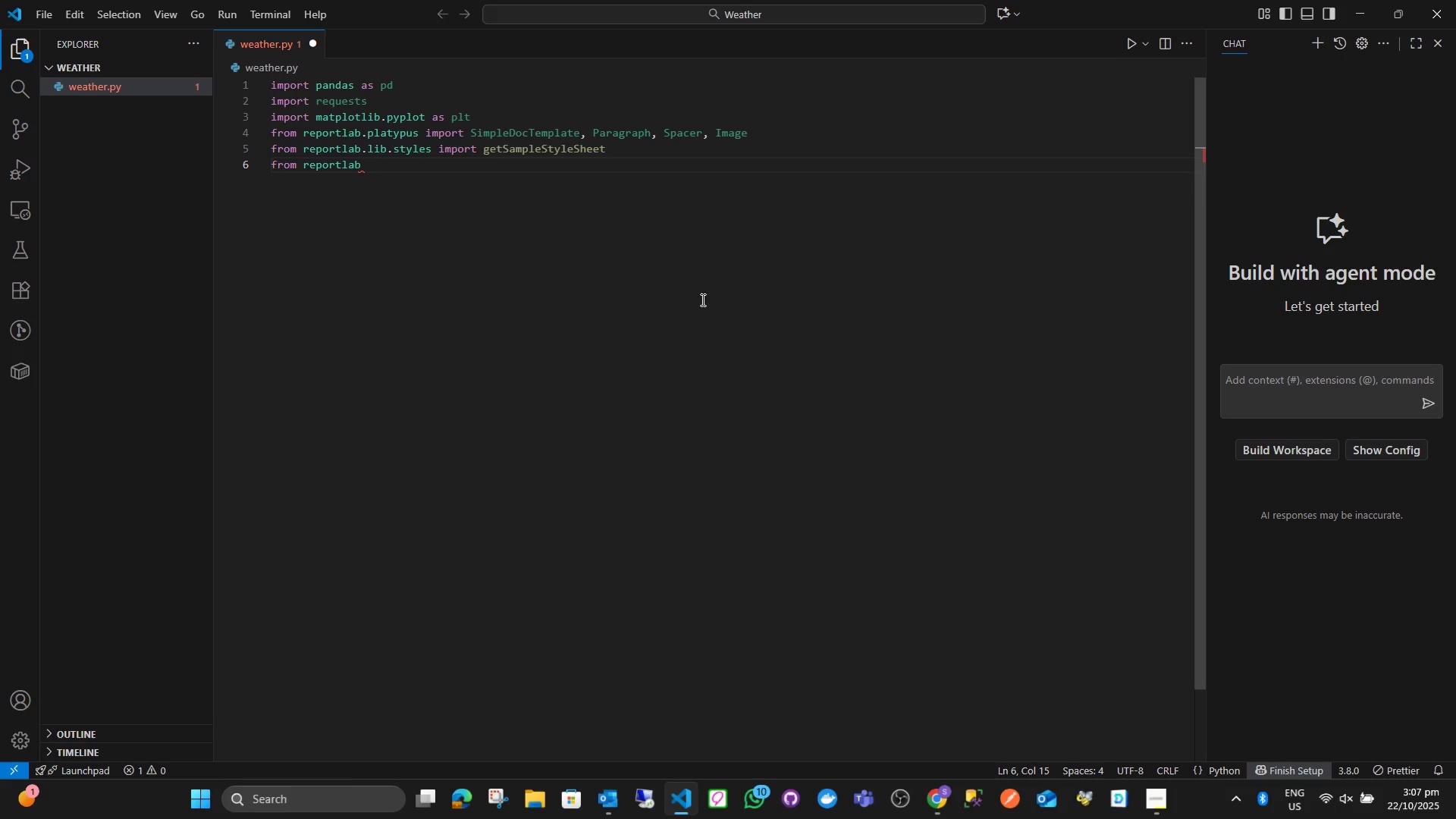 
type(.lib.pa)
 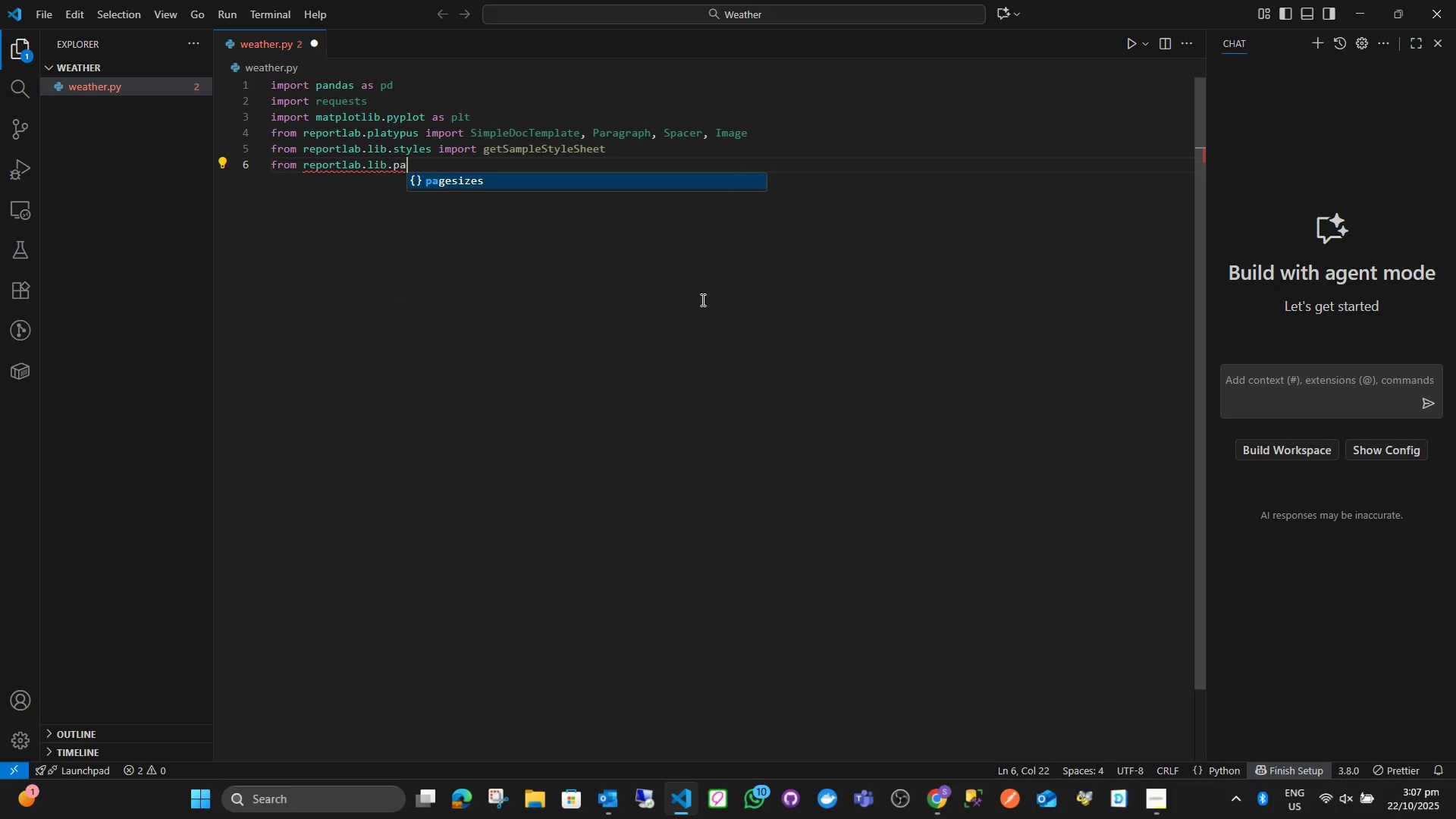 
key(Enter)
 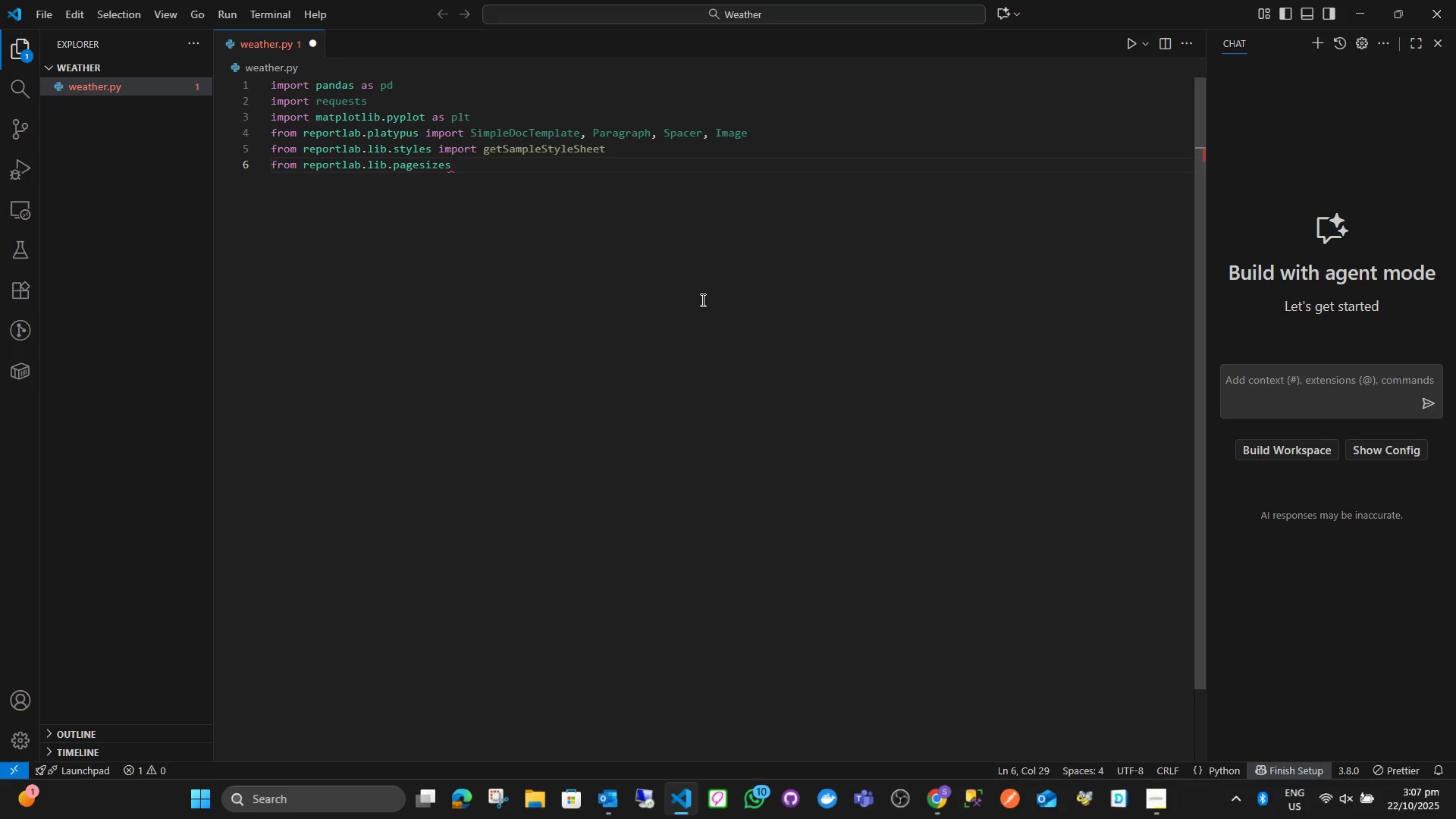 
type( import A4)
 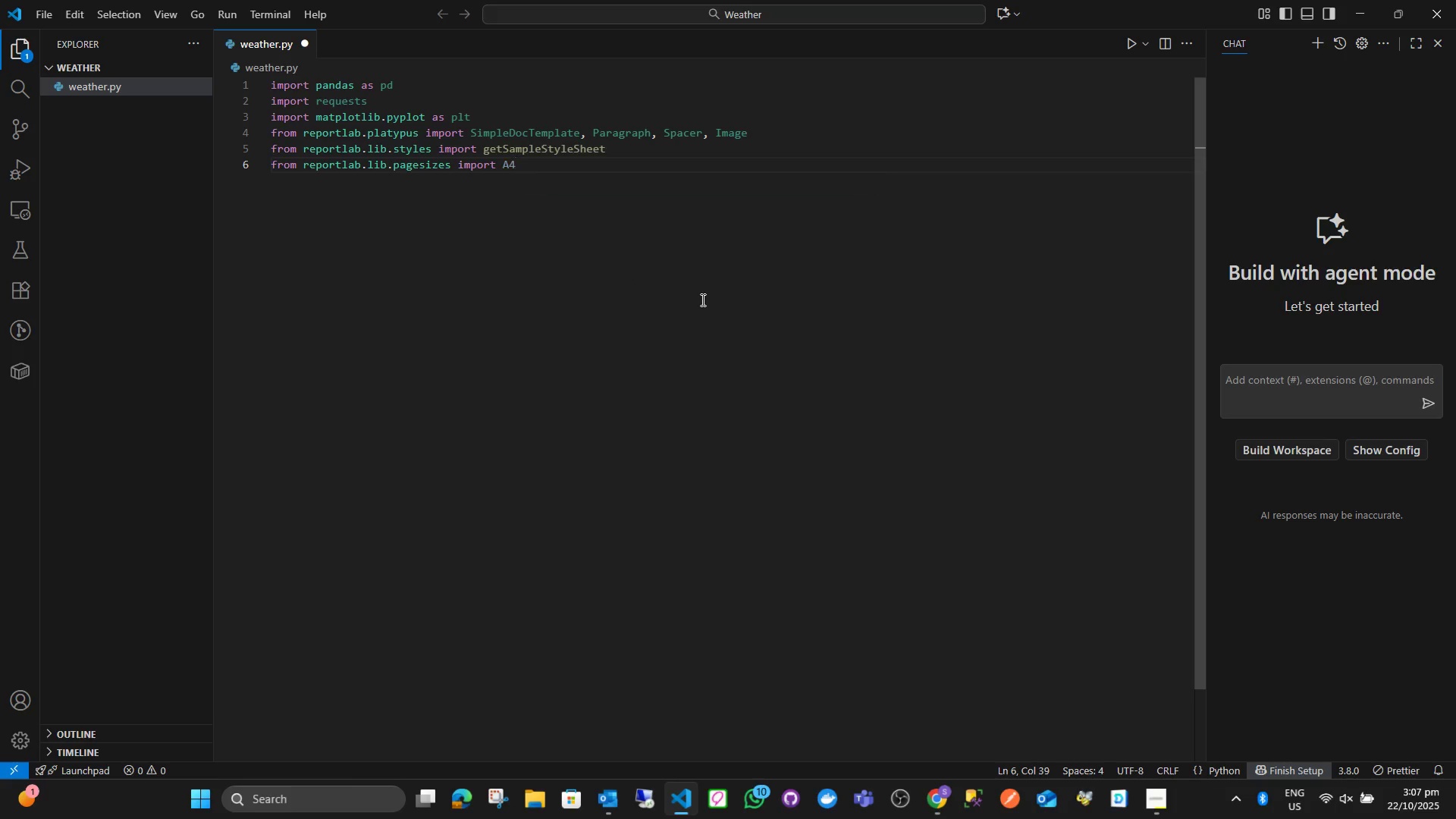 
 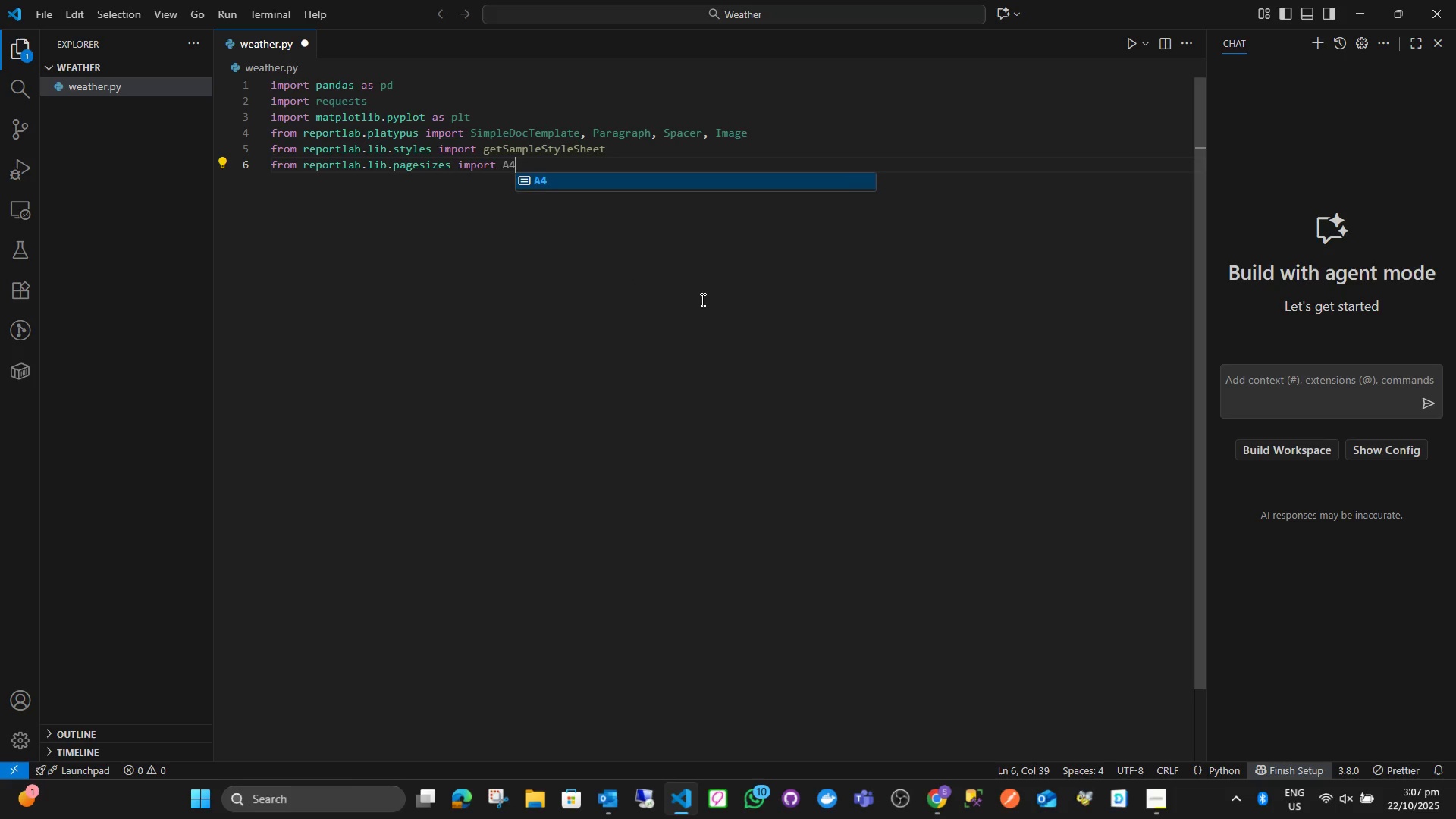 
key(Enter)
 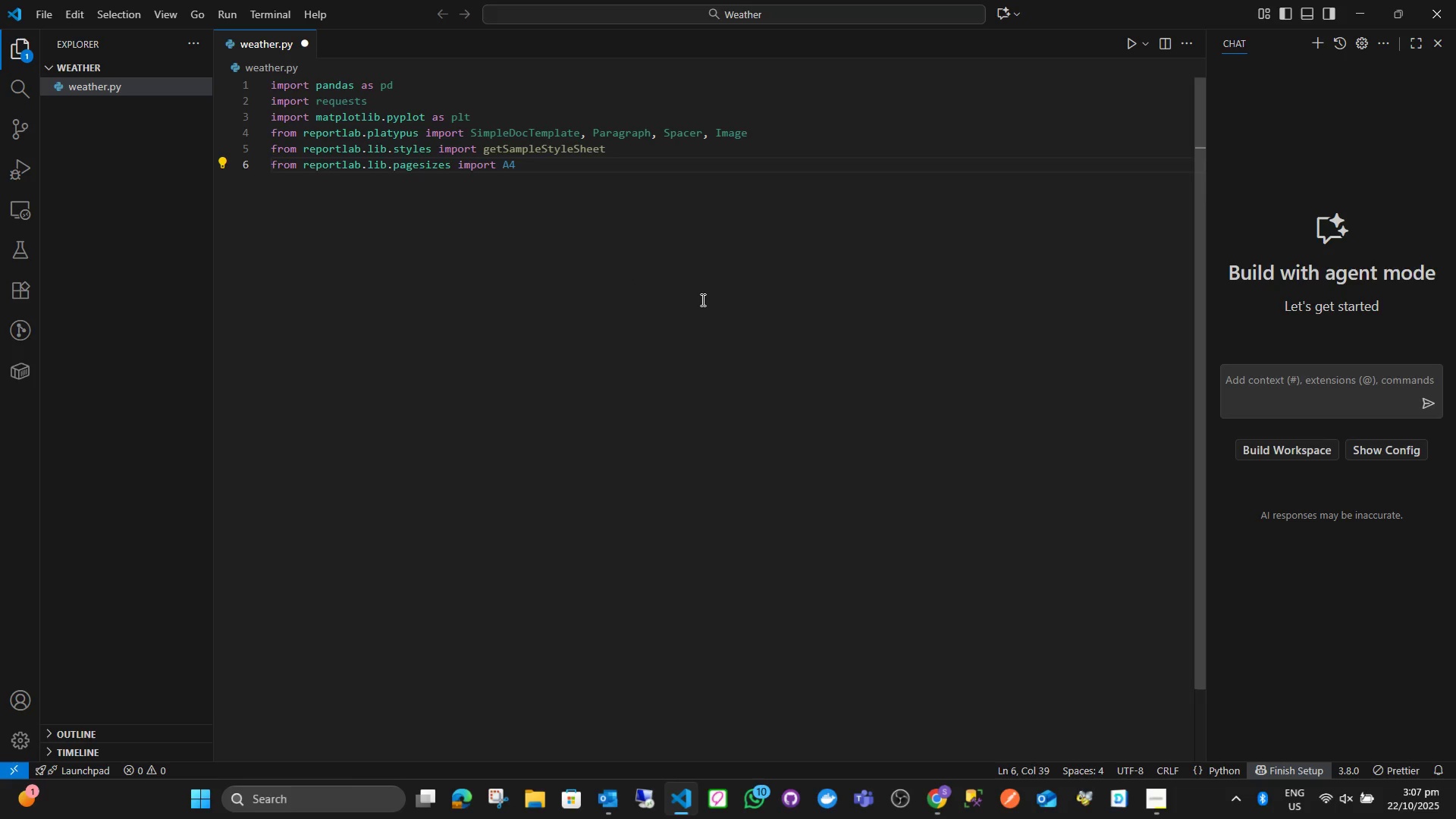 
key(Enter)
 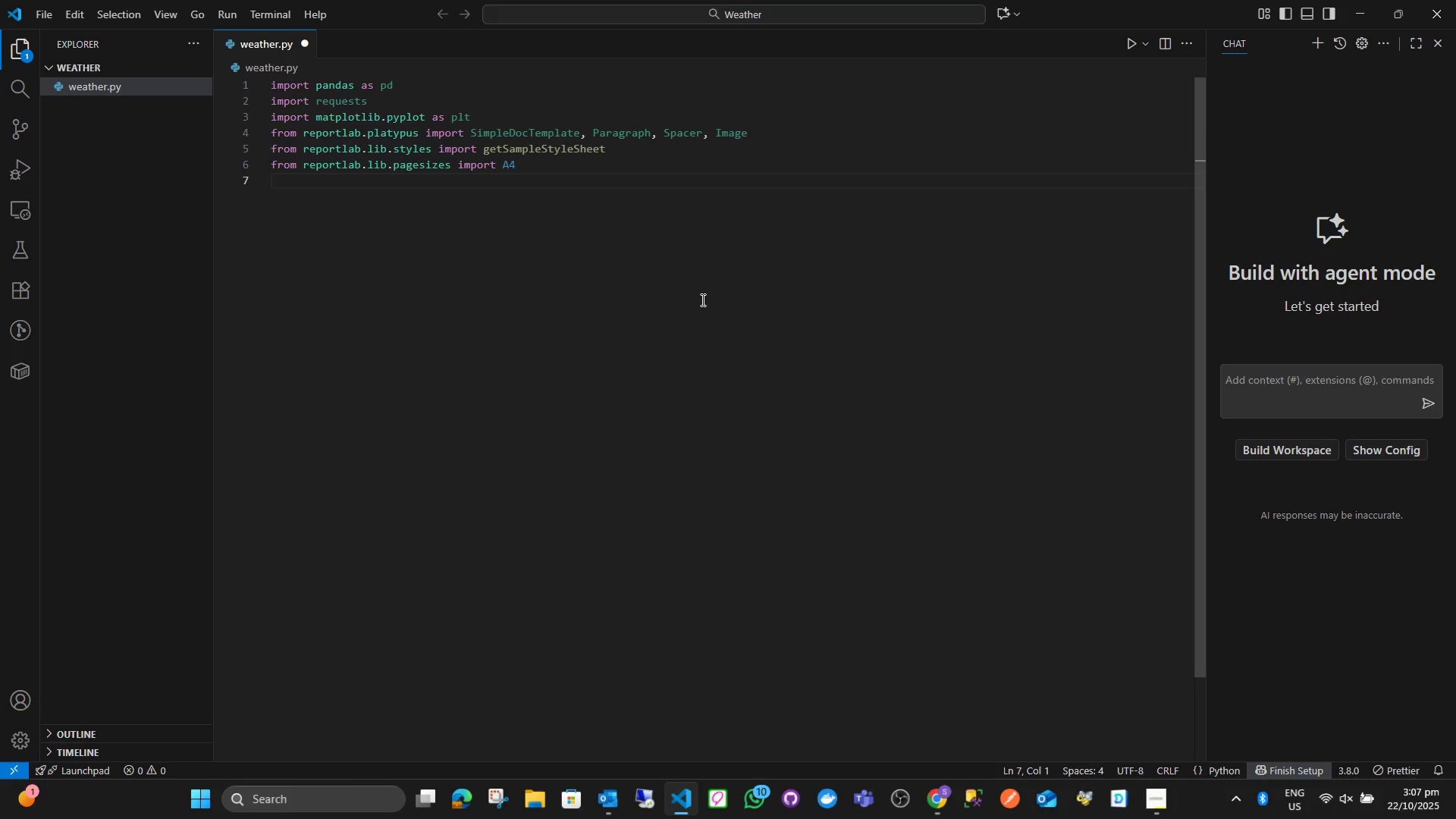 
key(Enter)
 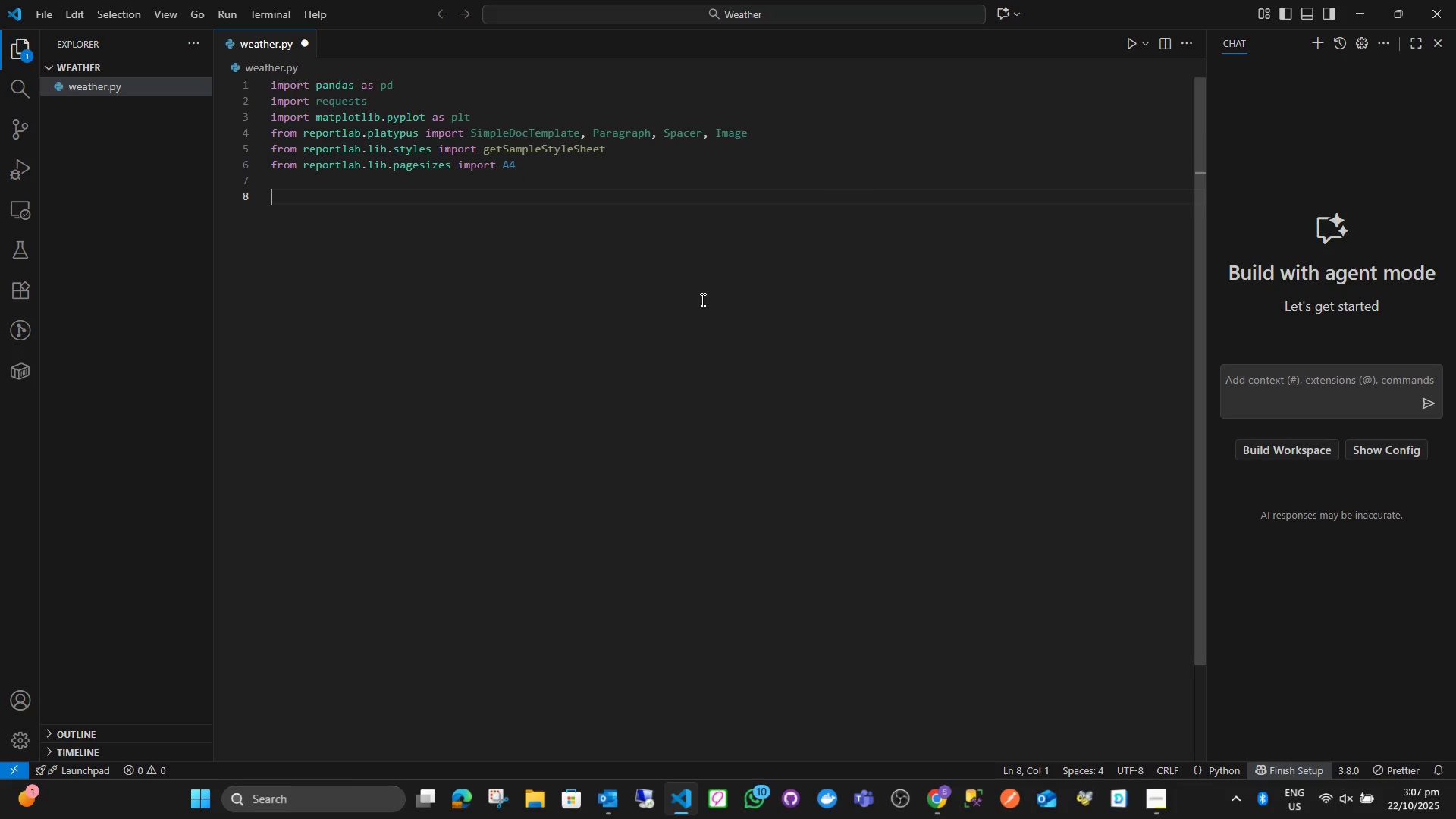 
type(# Function to get coordinates for the city)
 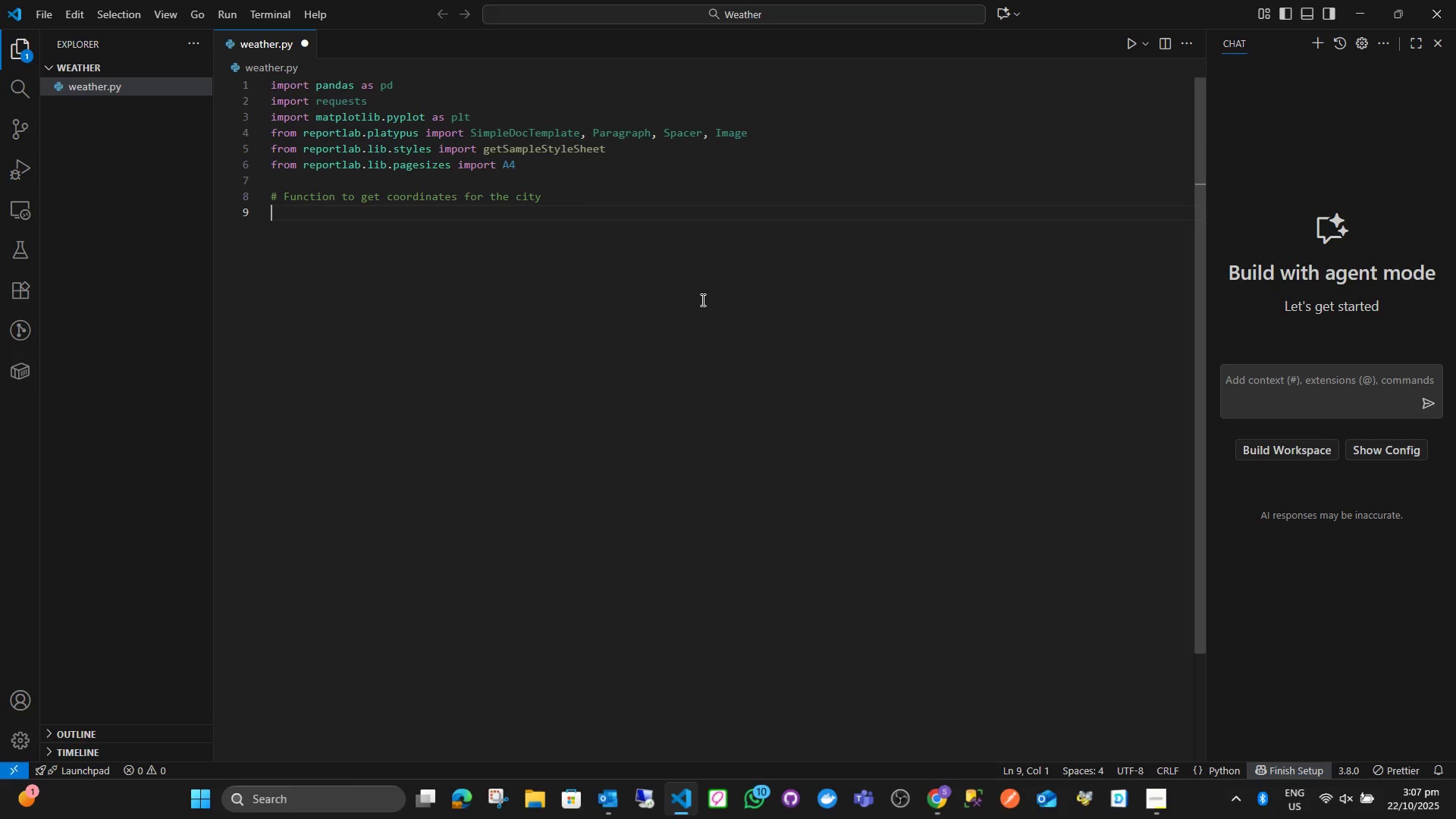 
 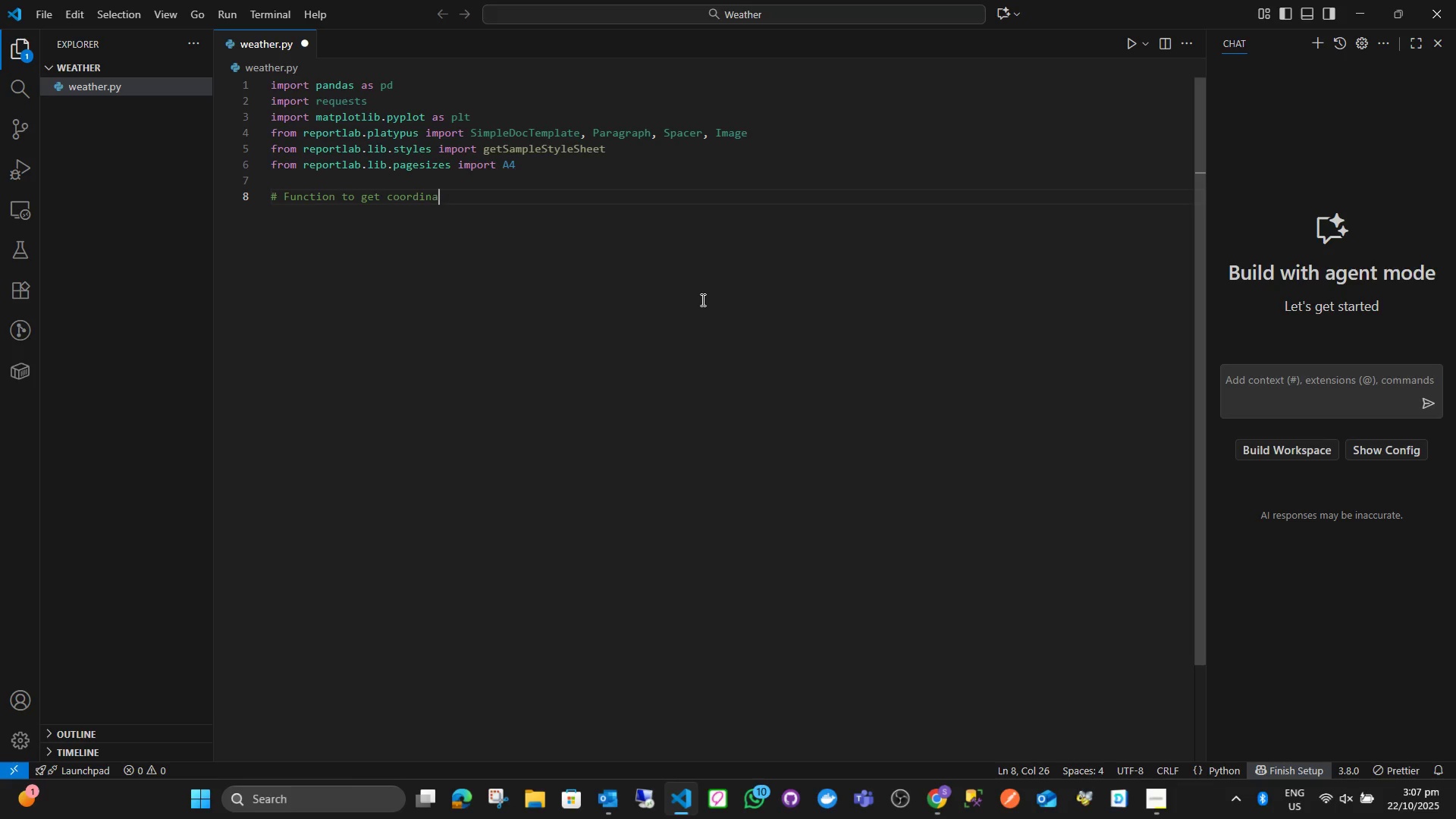 
key(Enter)
 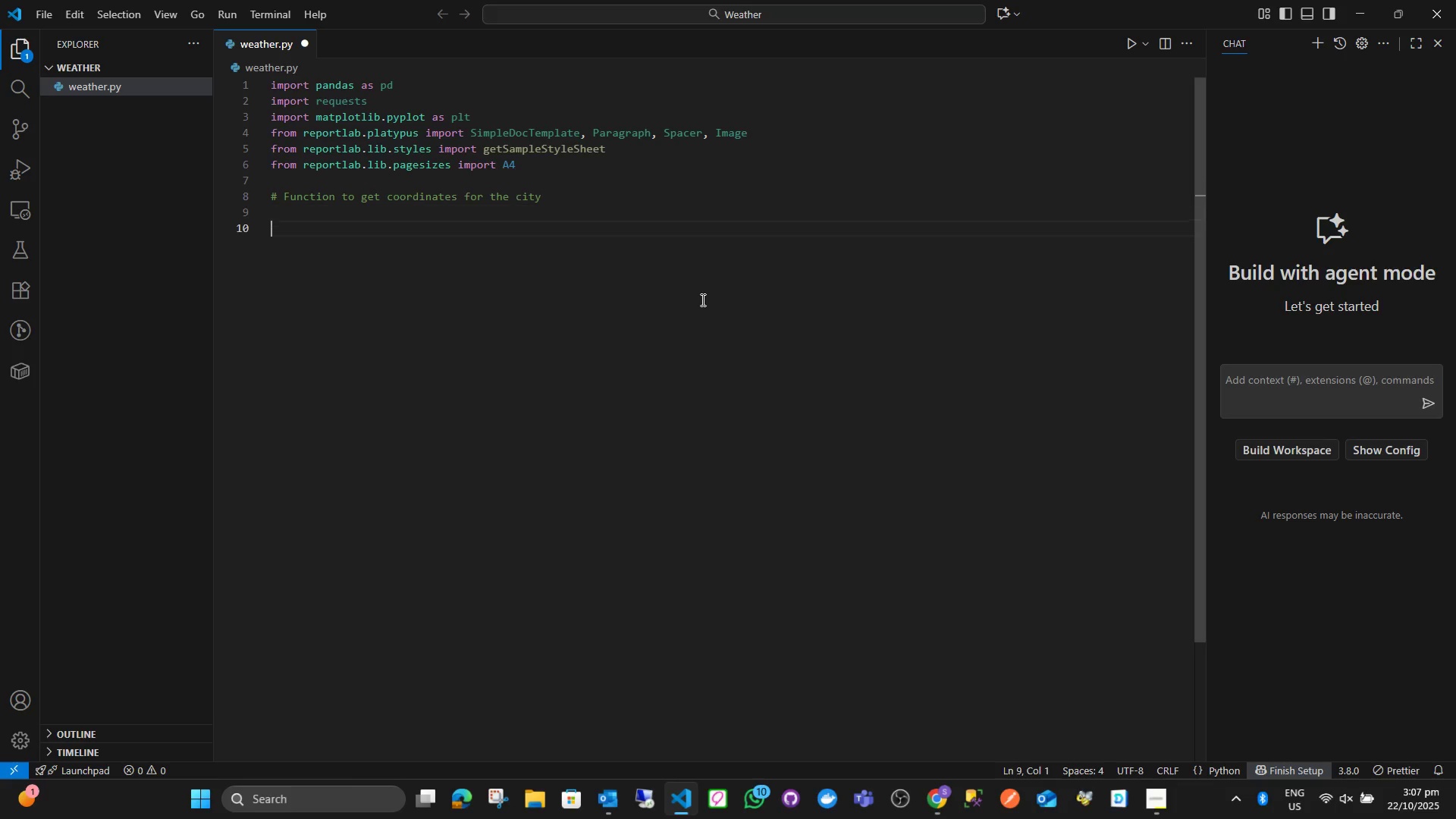 
key(Enter)
 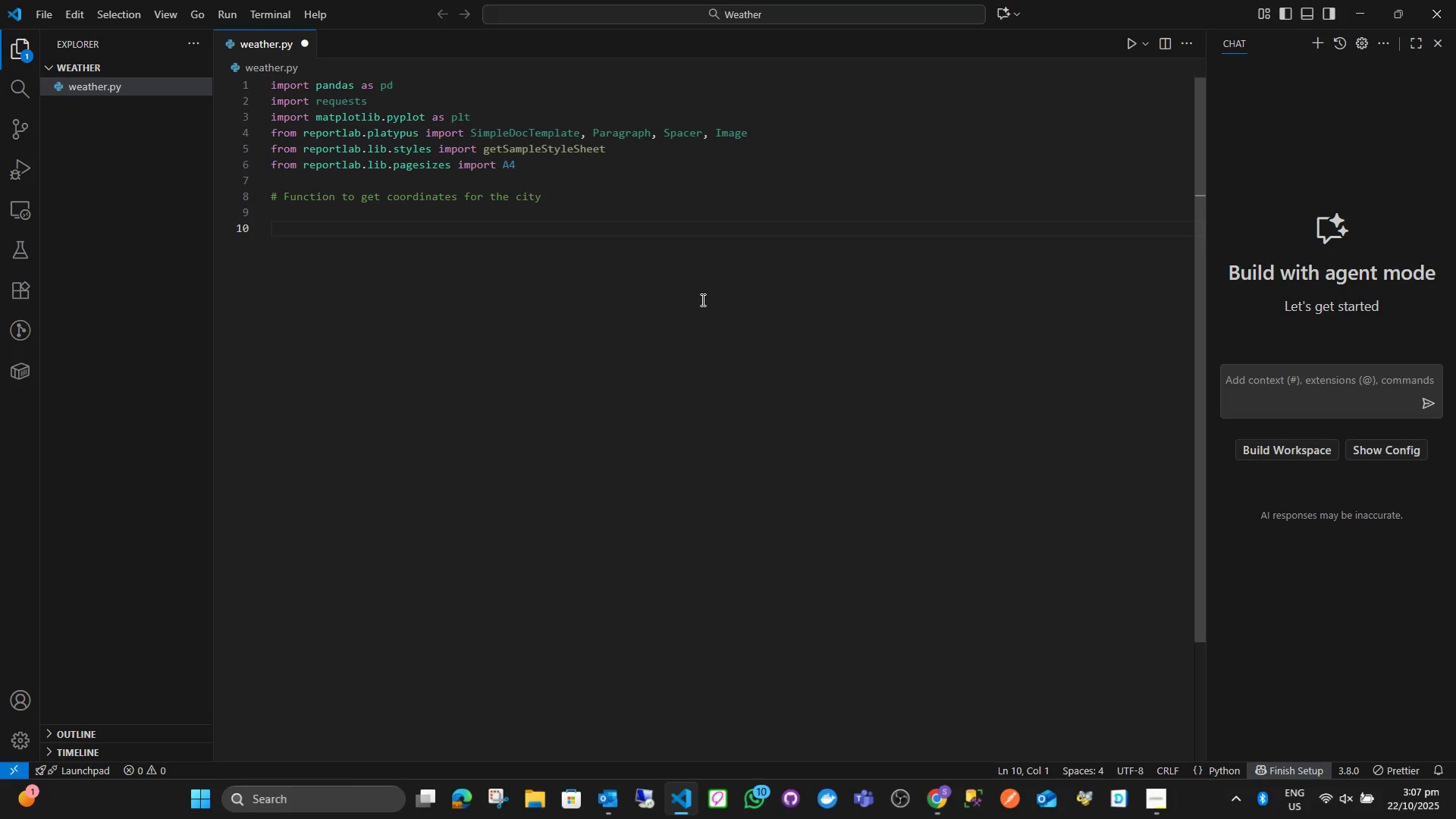 
key(Backspace)
type(def get_city_coordinates(city)
 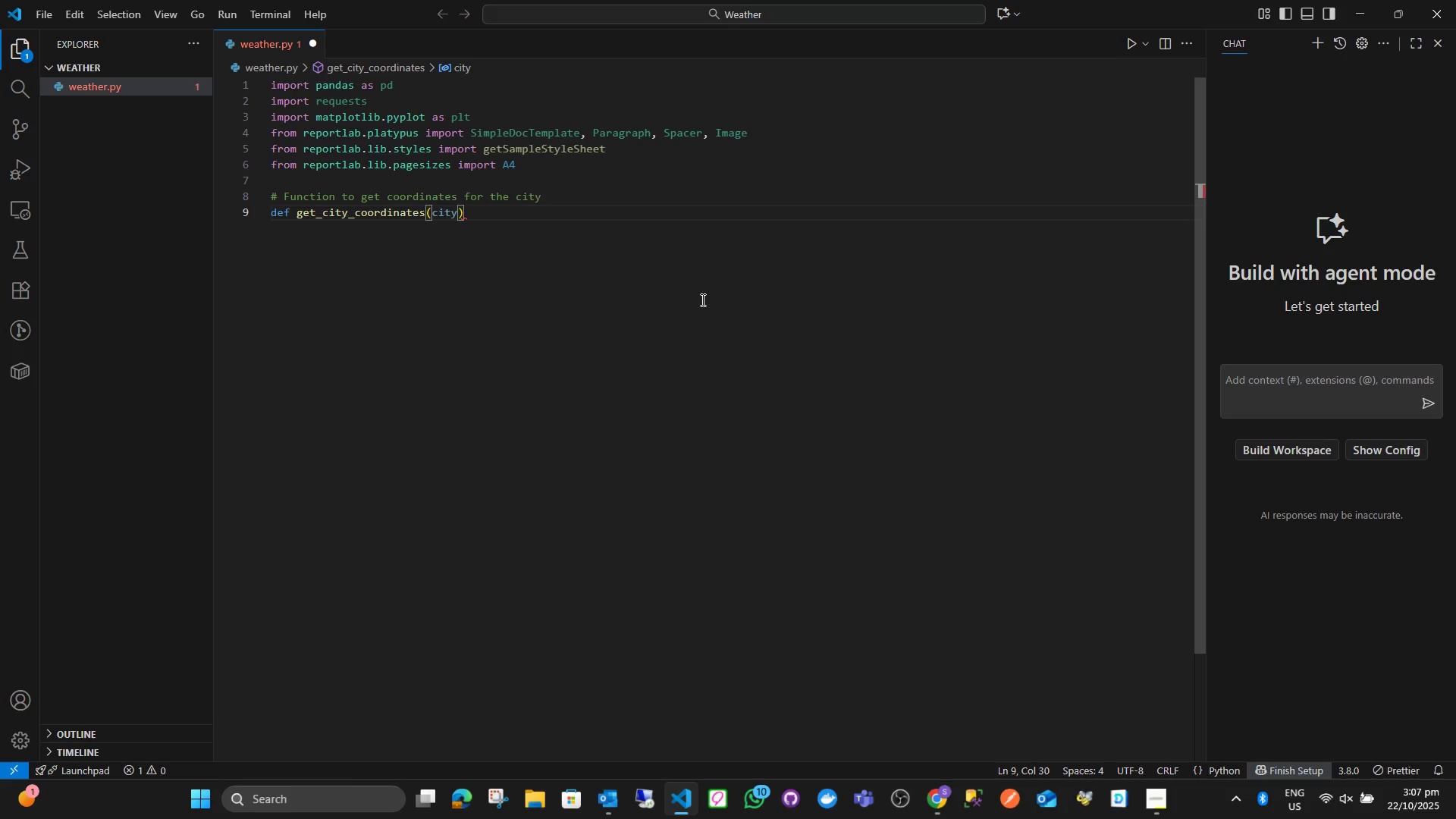 
key(ArrowRight)
 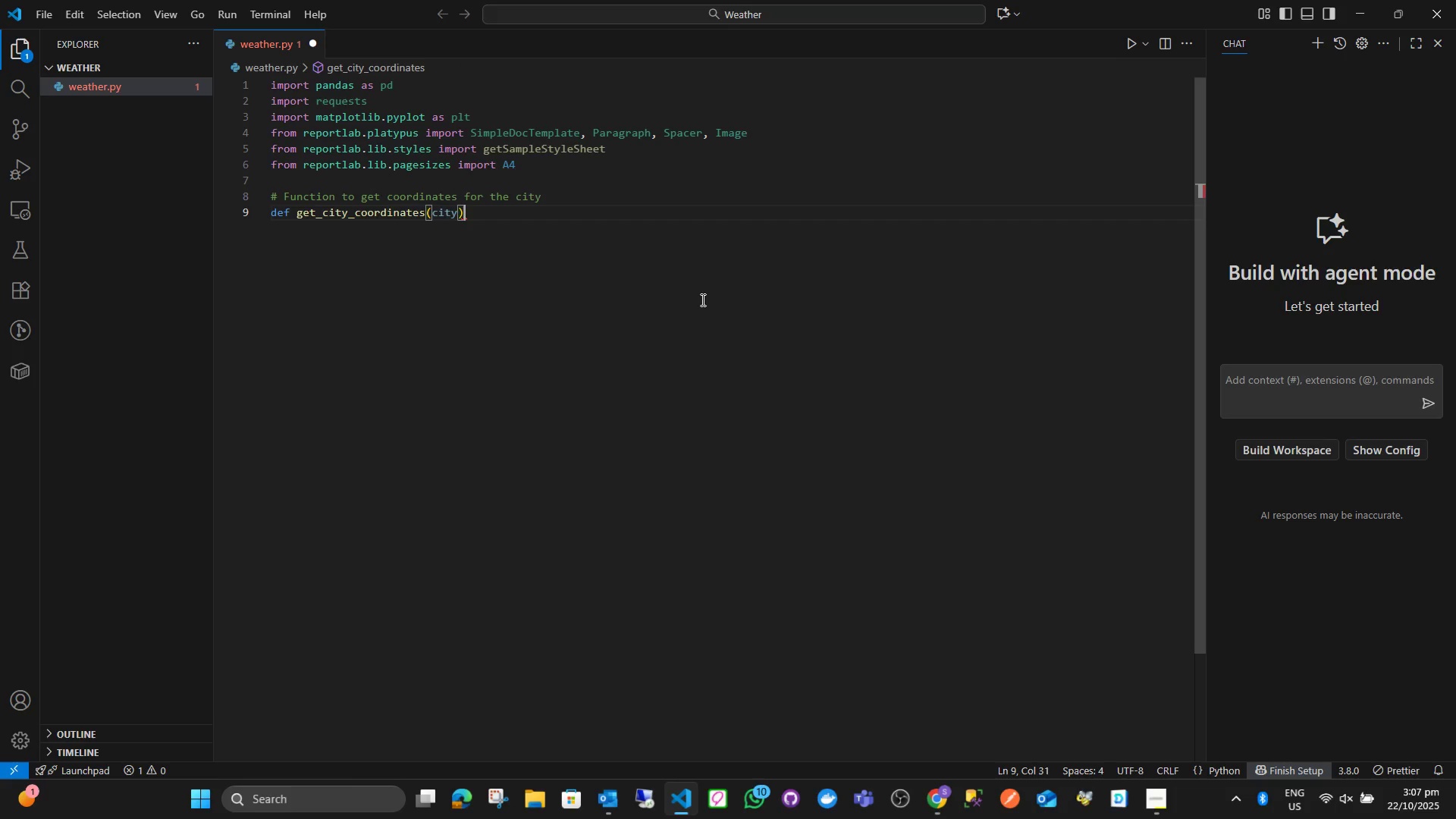 
key(Shift+L)
 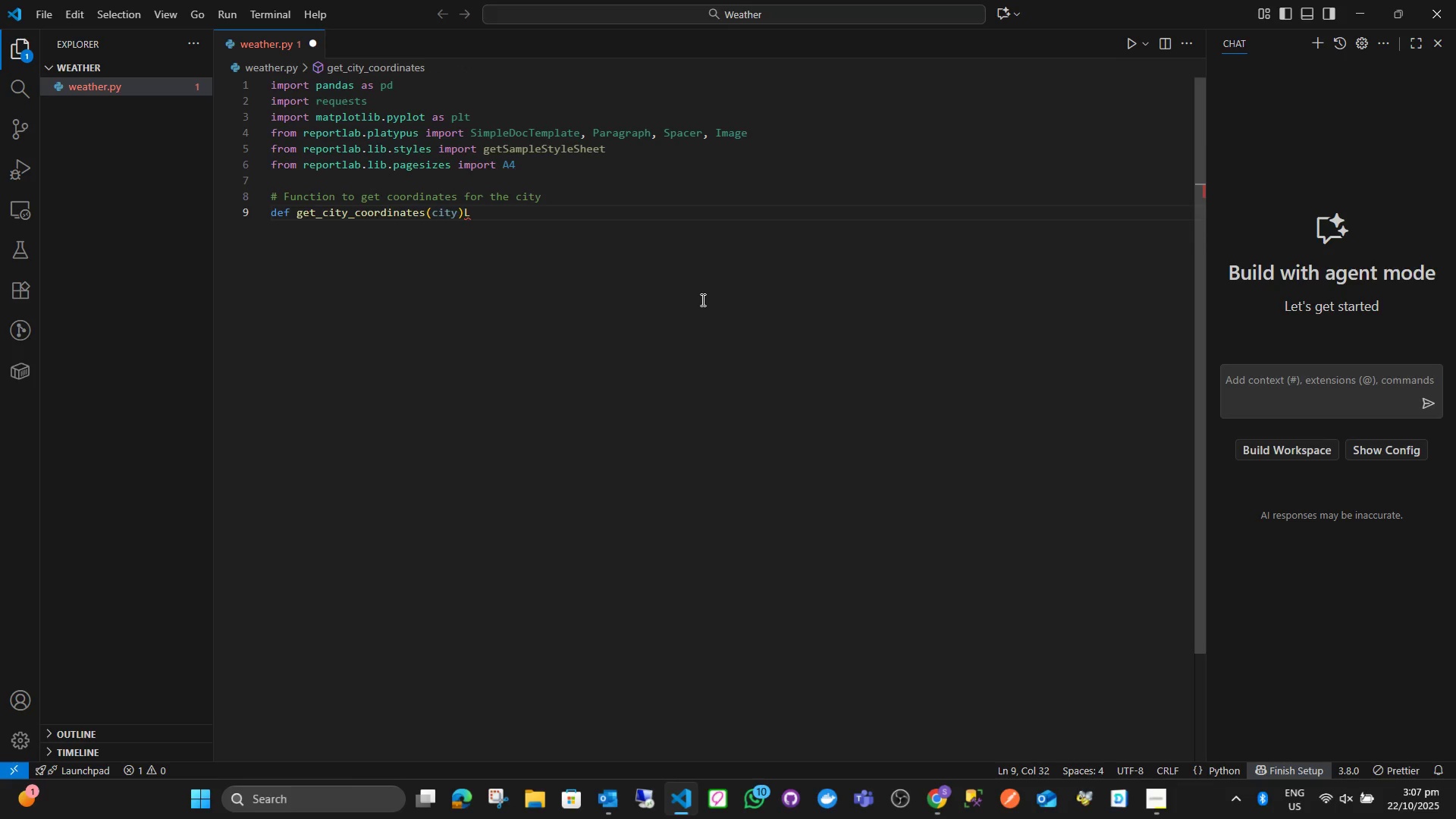 
key(Backspace)
 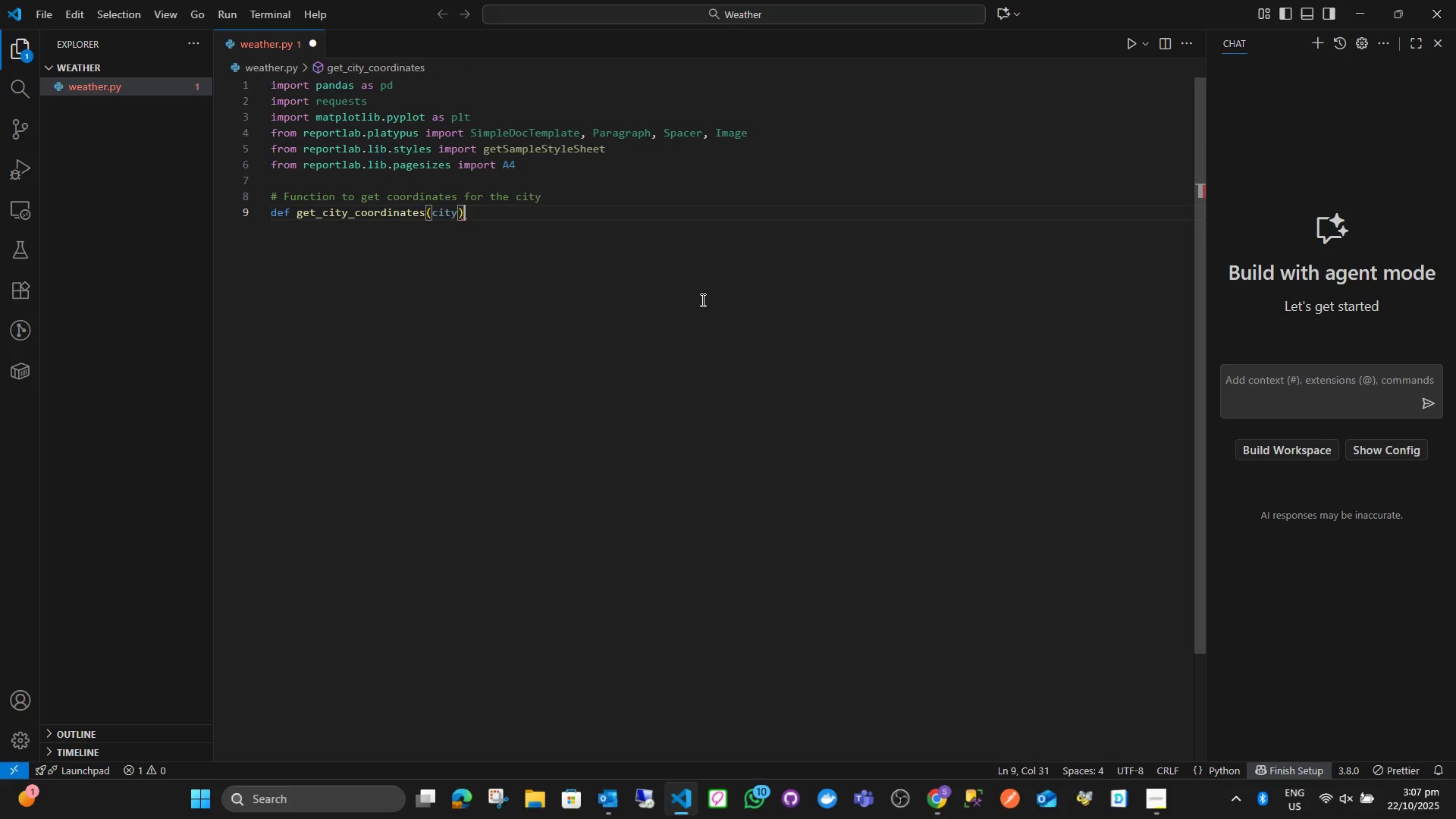 
key(Shift+ShiftLeft)
 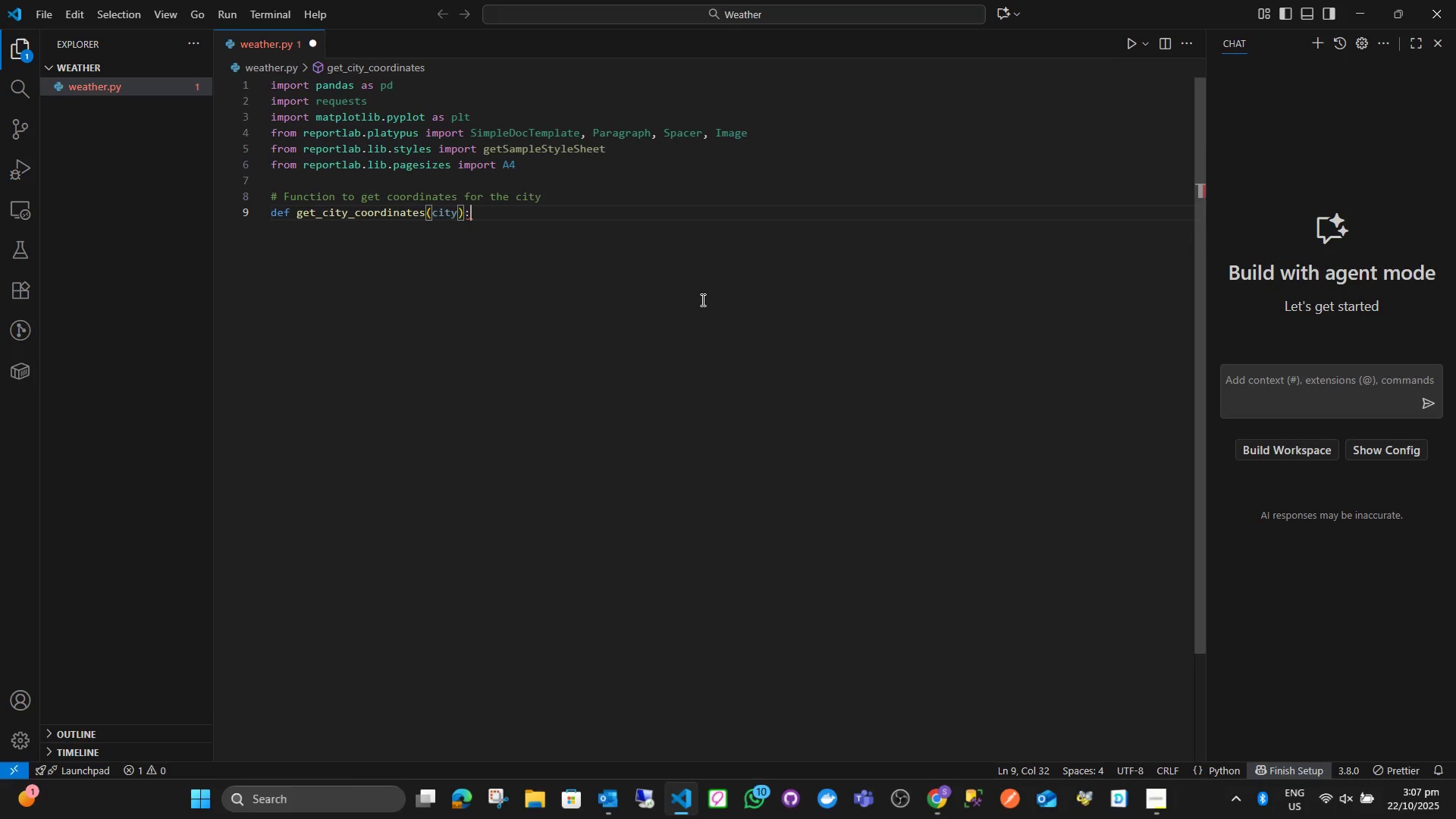 
key(Shift+Semicolon)
 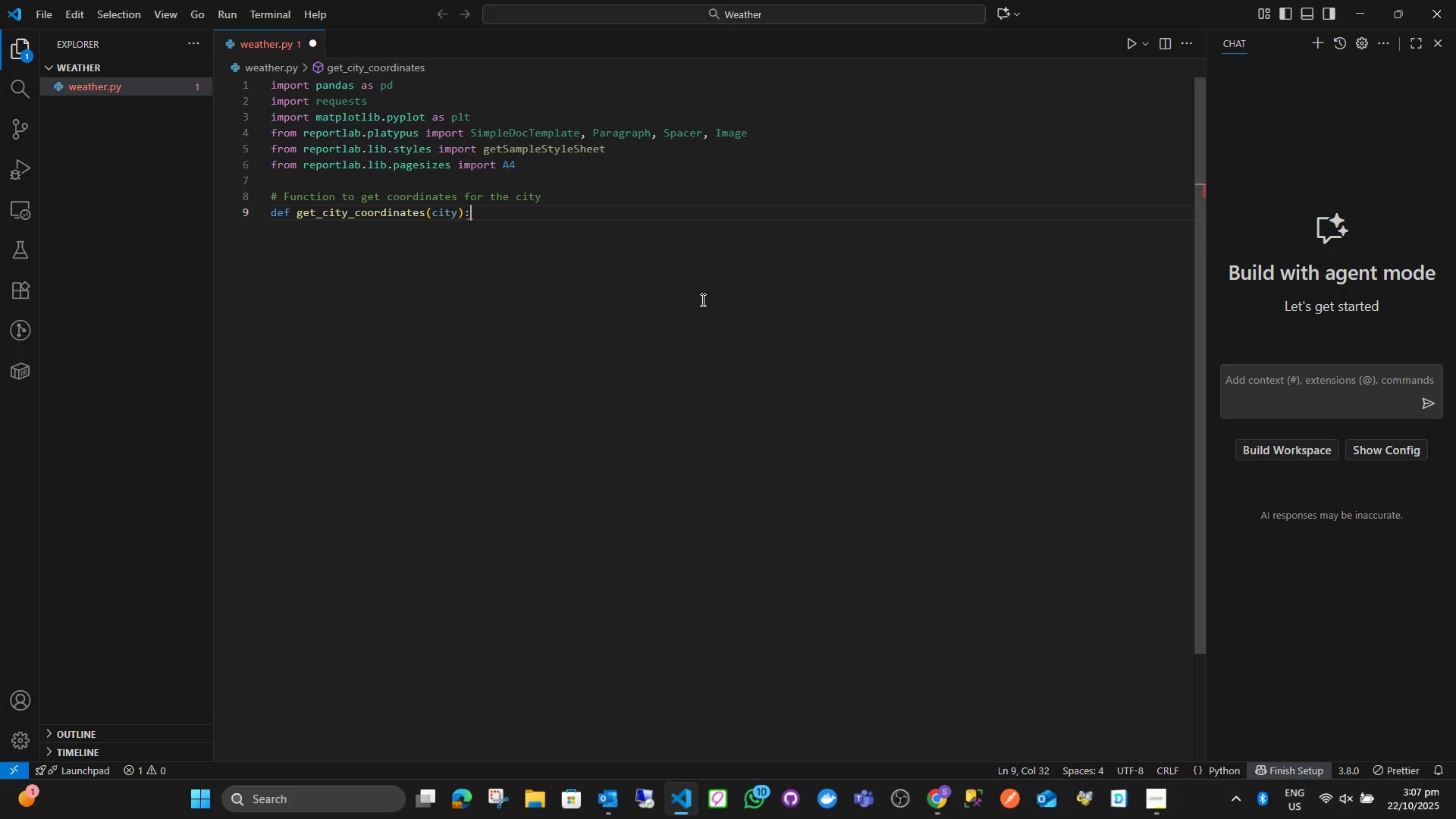 
key(Enter)
 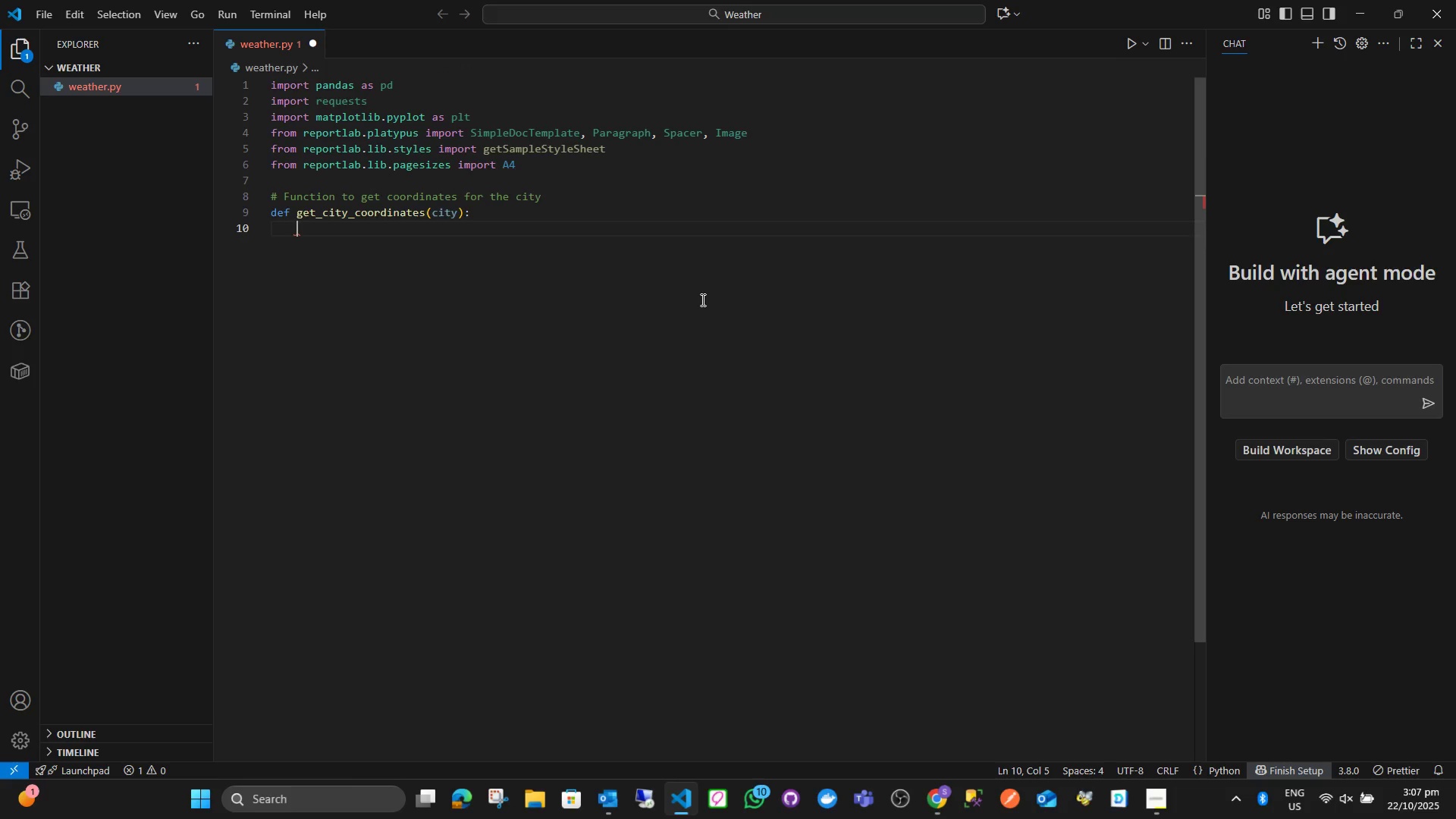 
wait(5.45)
 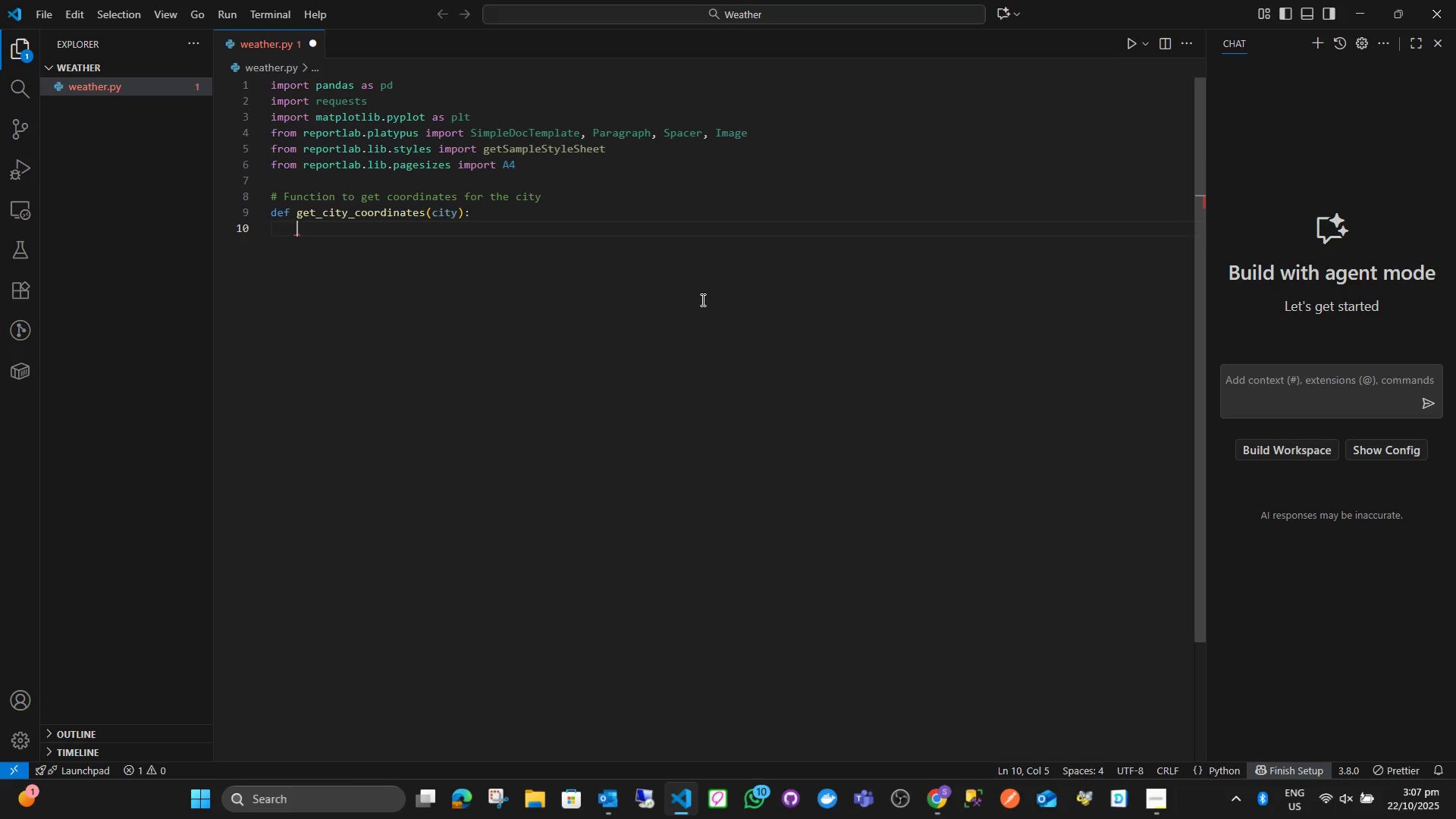 
type(geo+)
key(Backspace)
type(_url = )
 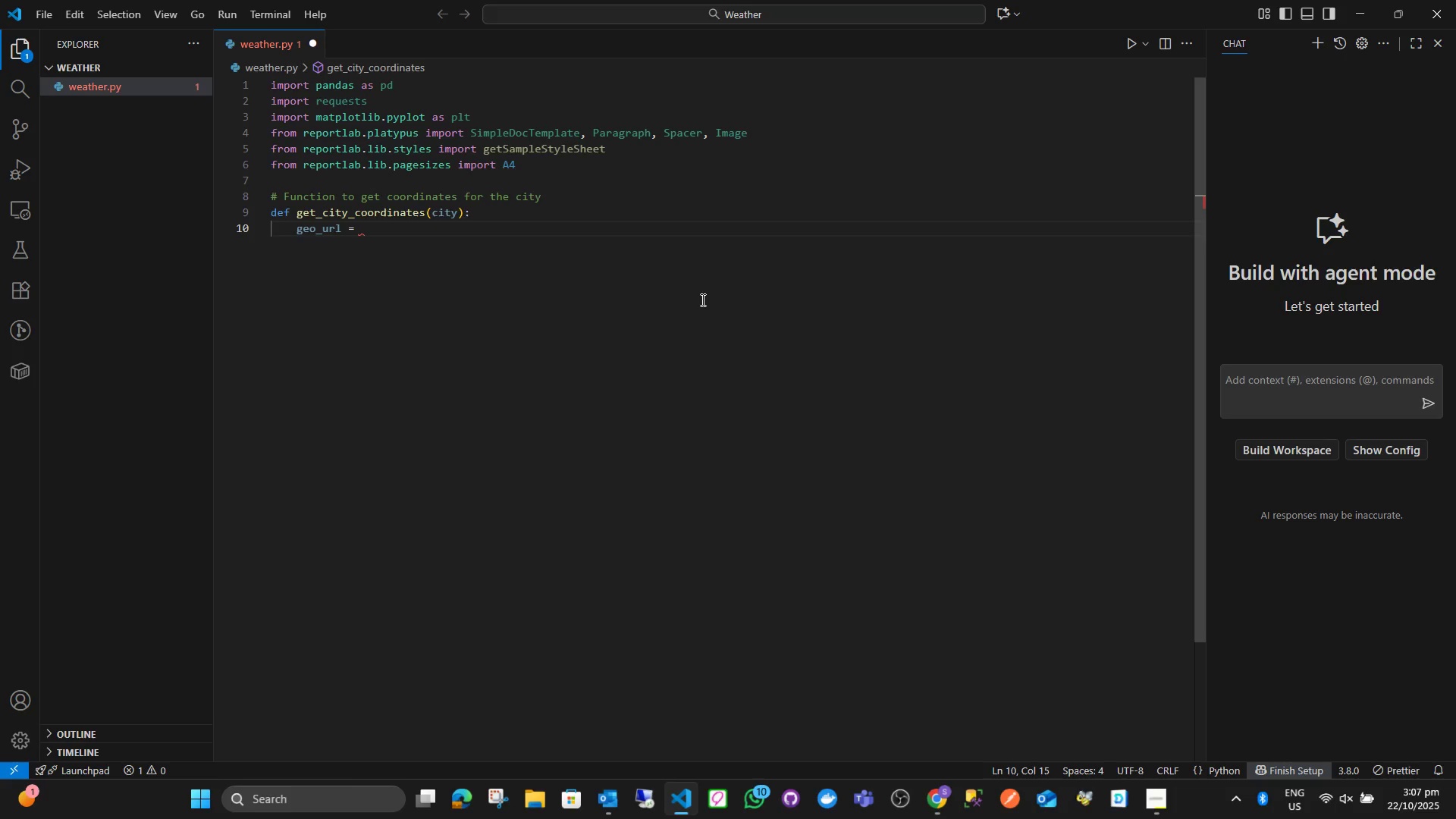 
wait(13.26)
 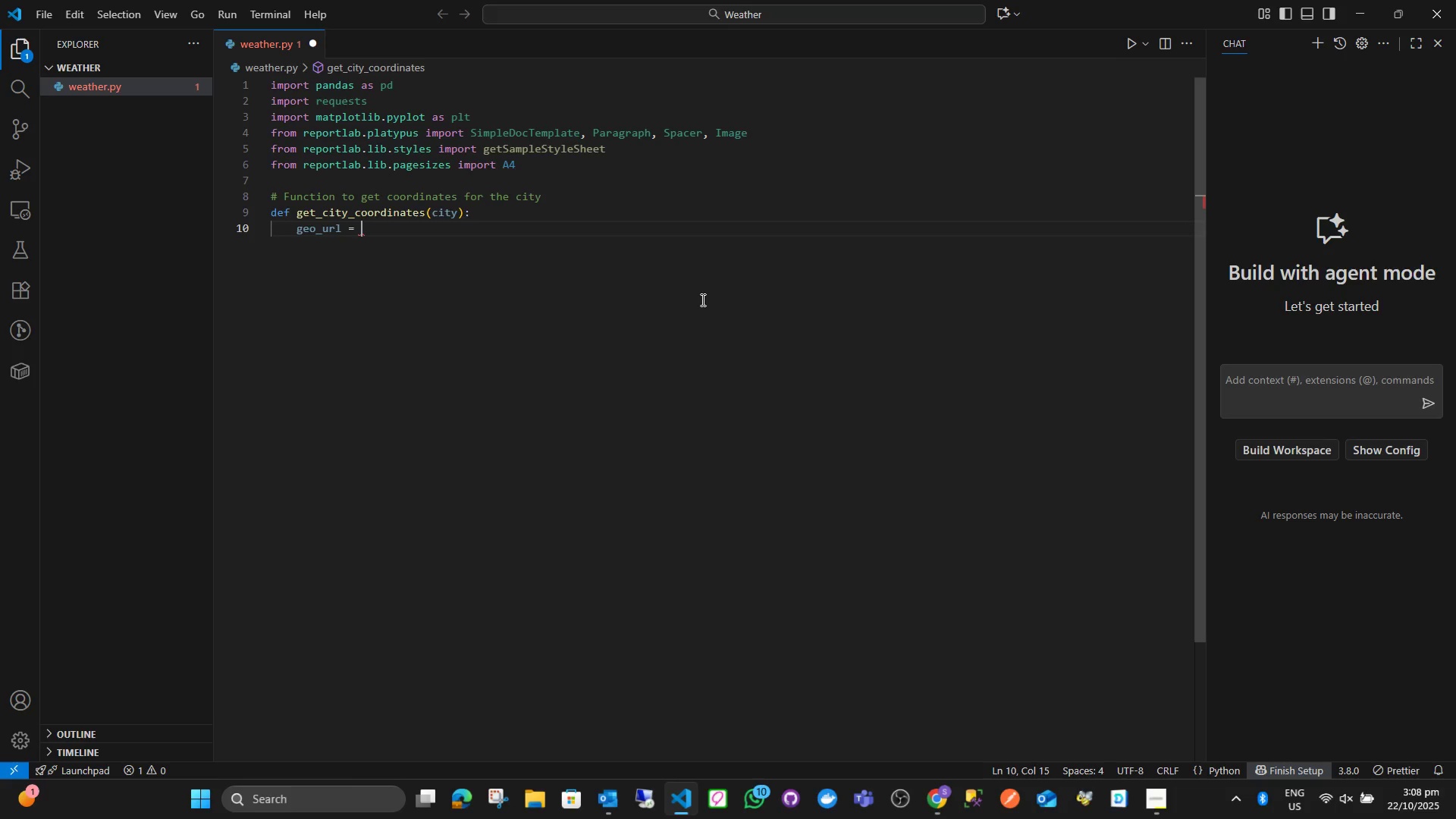 
type(f"https://geocoding-api.open-meteo.com/v1/search?name={city)
 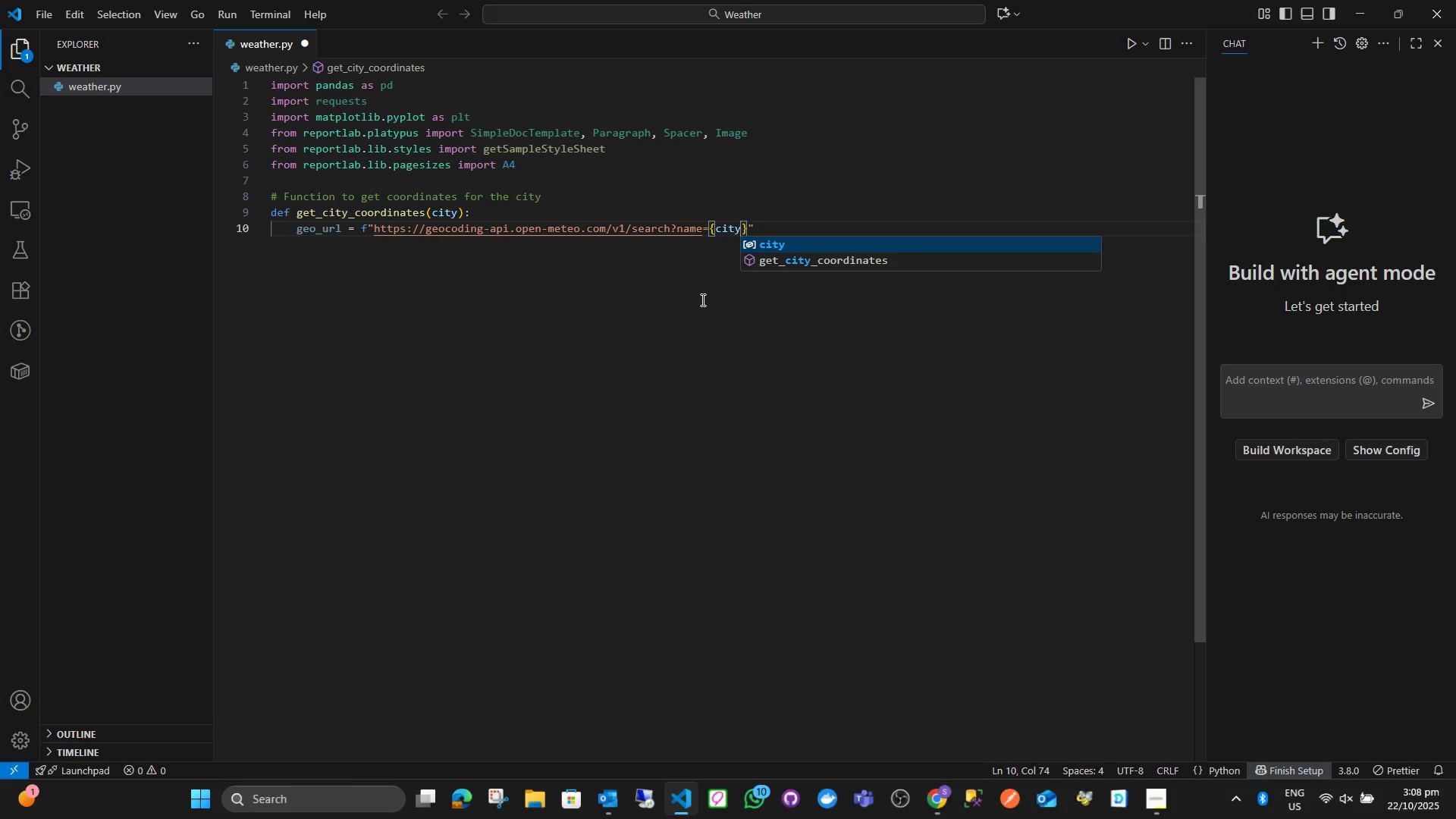 
key(ArrowRight)
 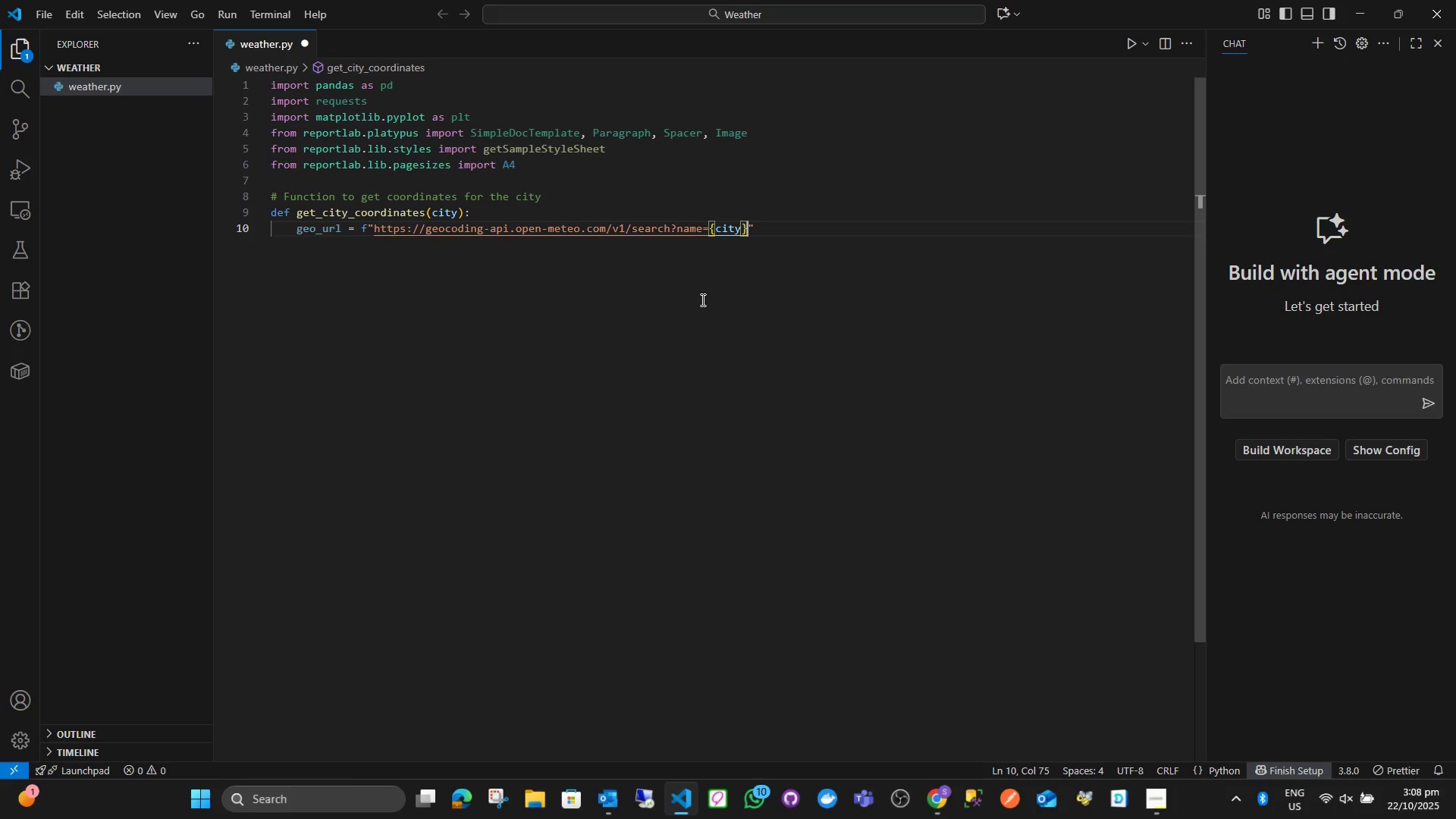 
key(ArrowRight)
 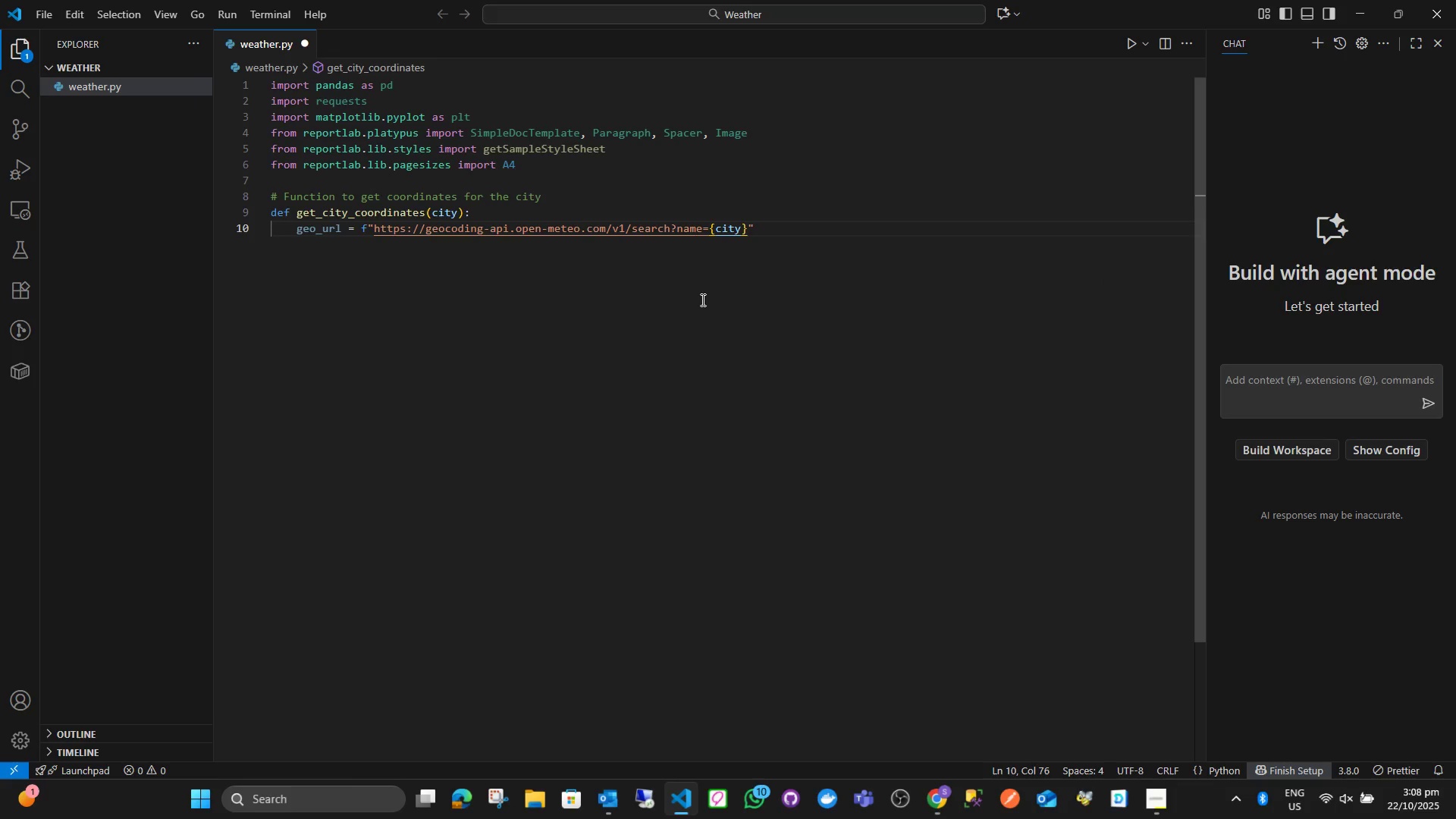 
key(Enter)
 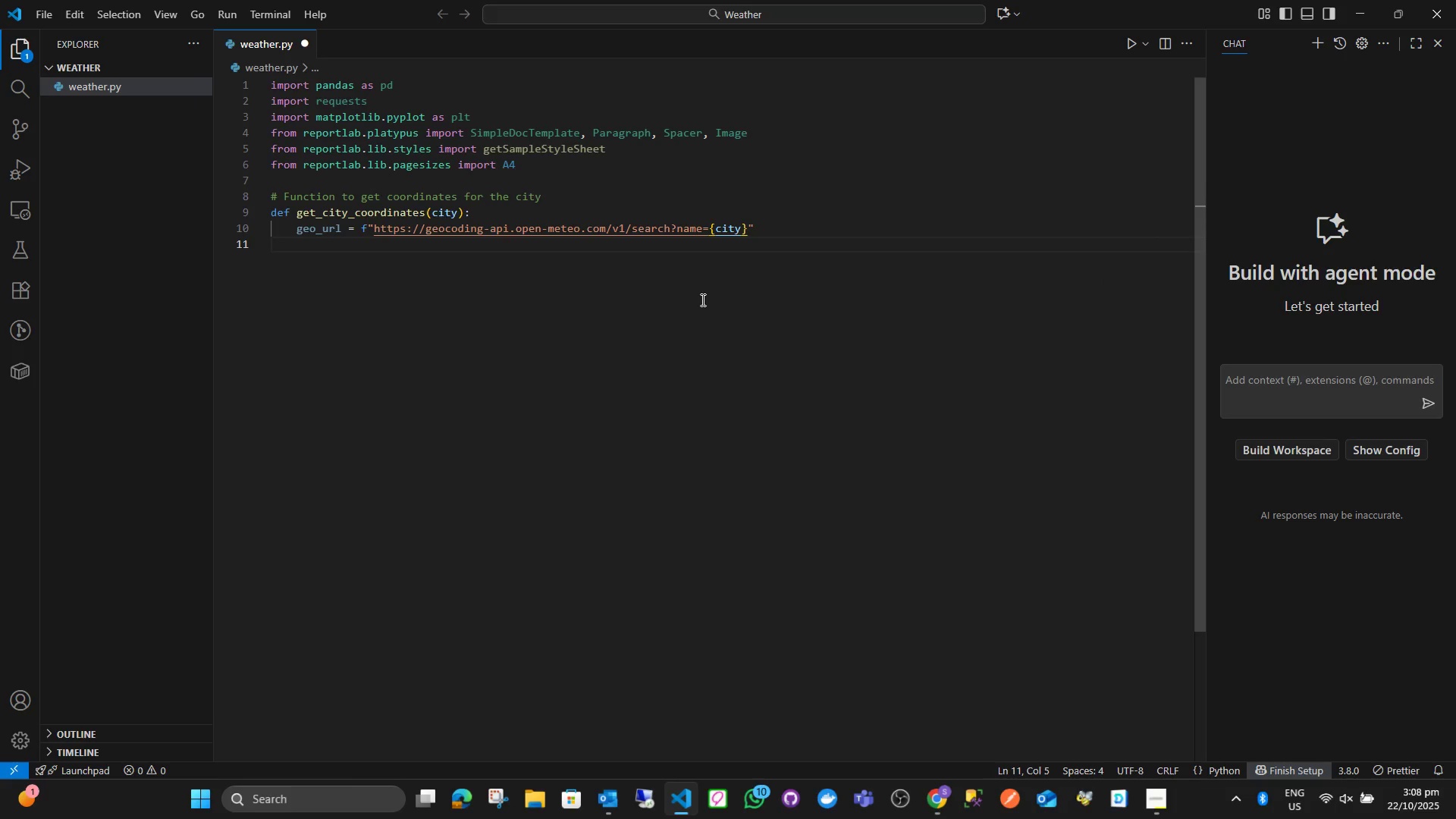 
type(response = reques)
 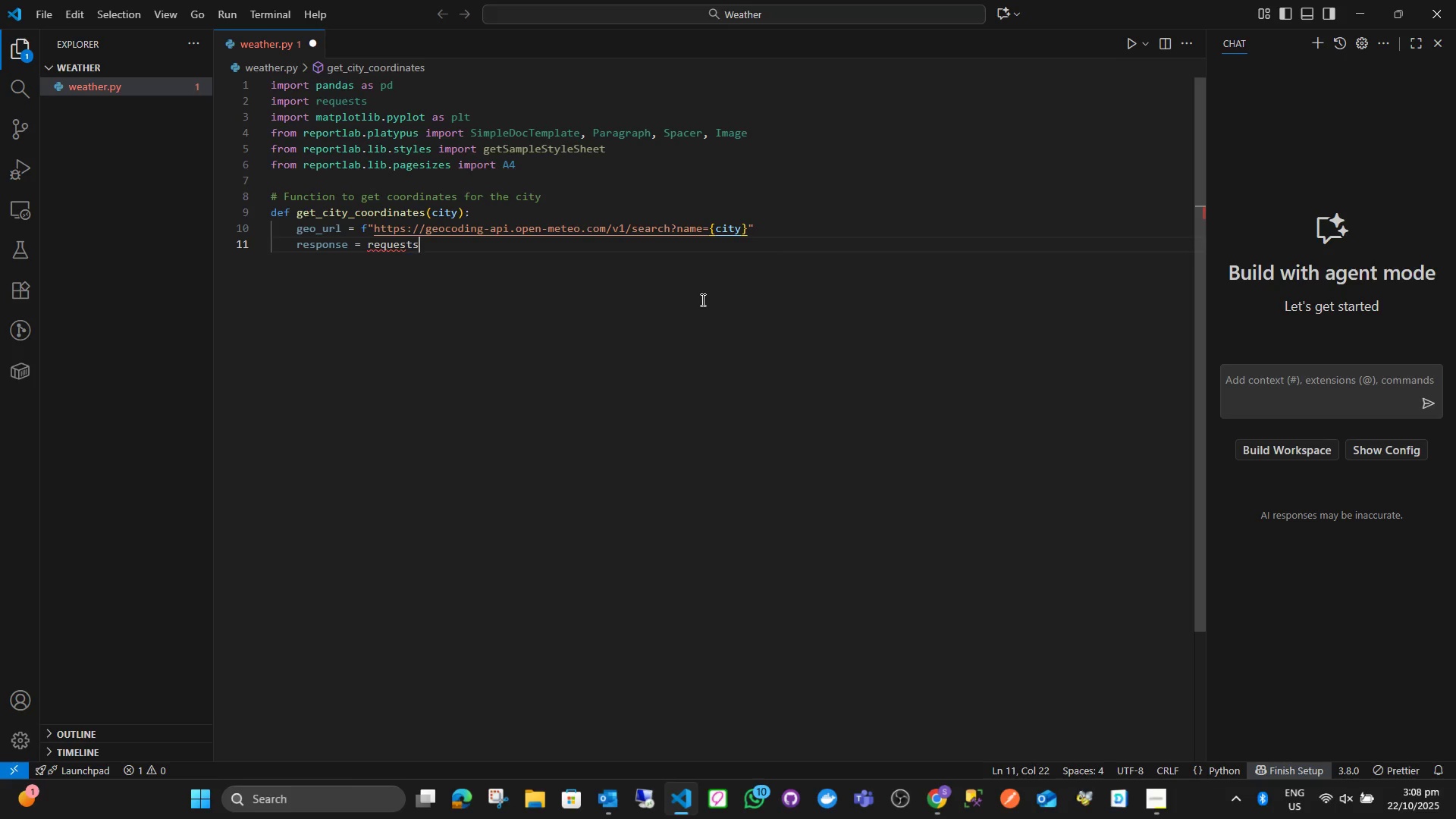 
key(Enter)
 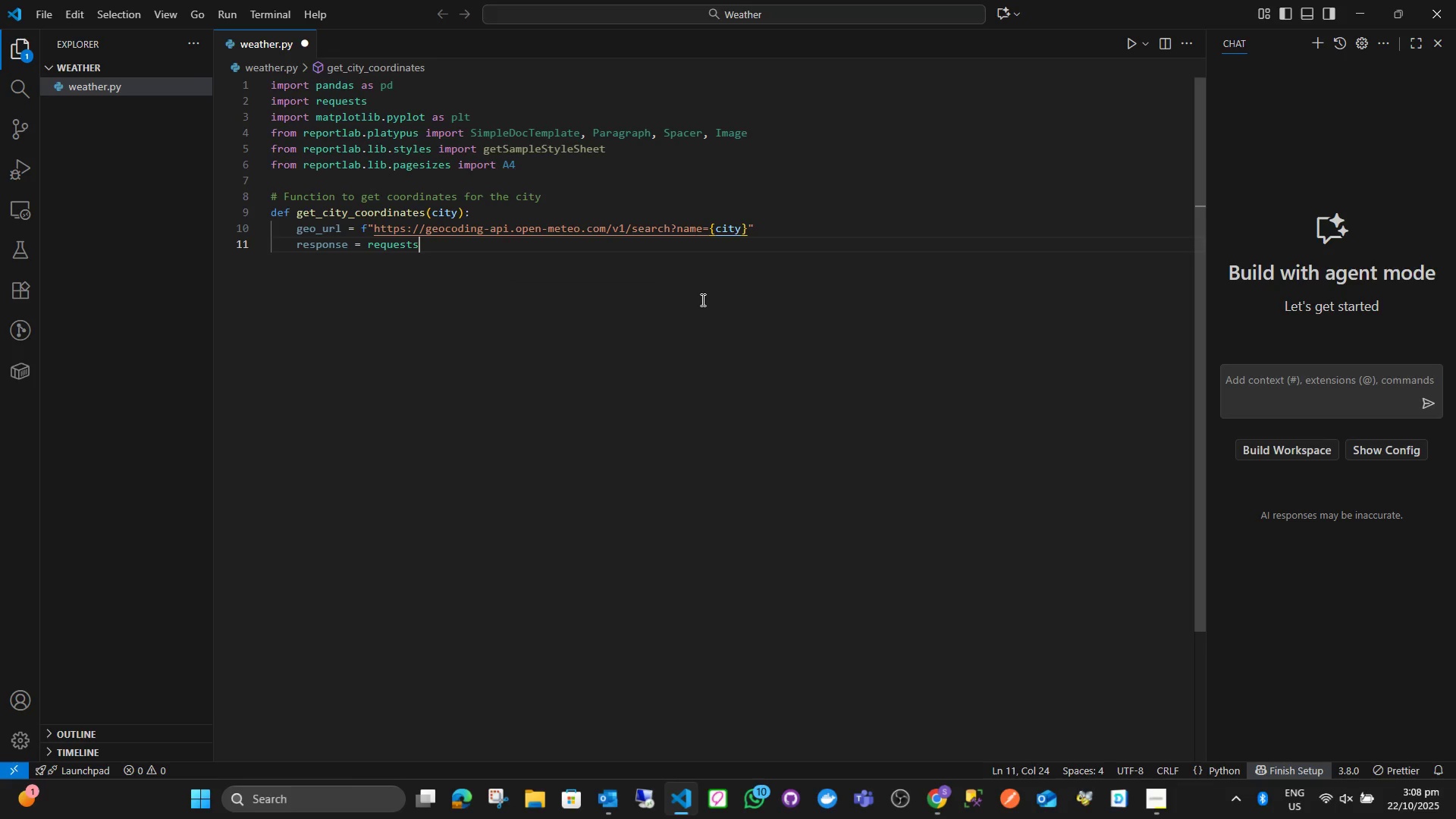 
type(.get(ge)
 